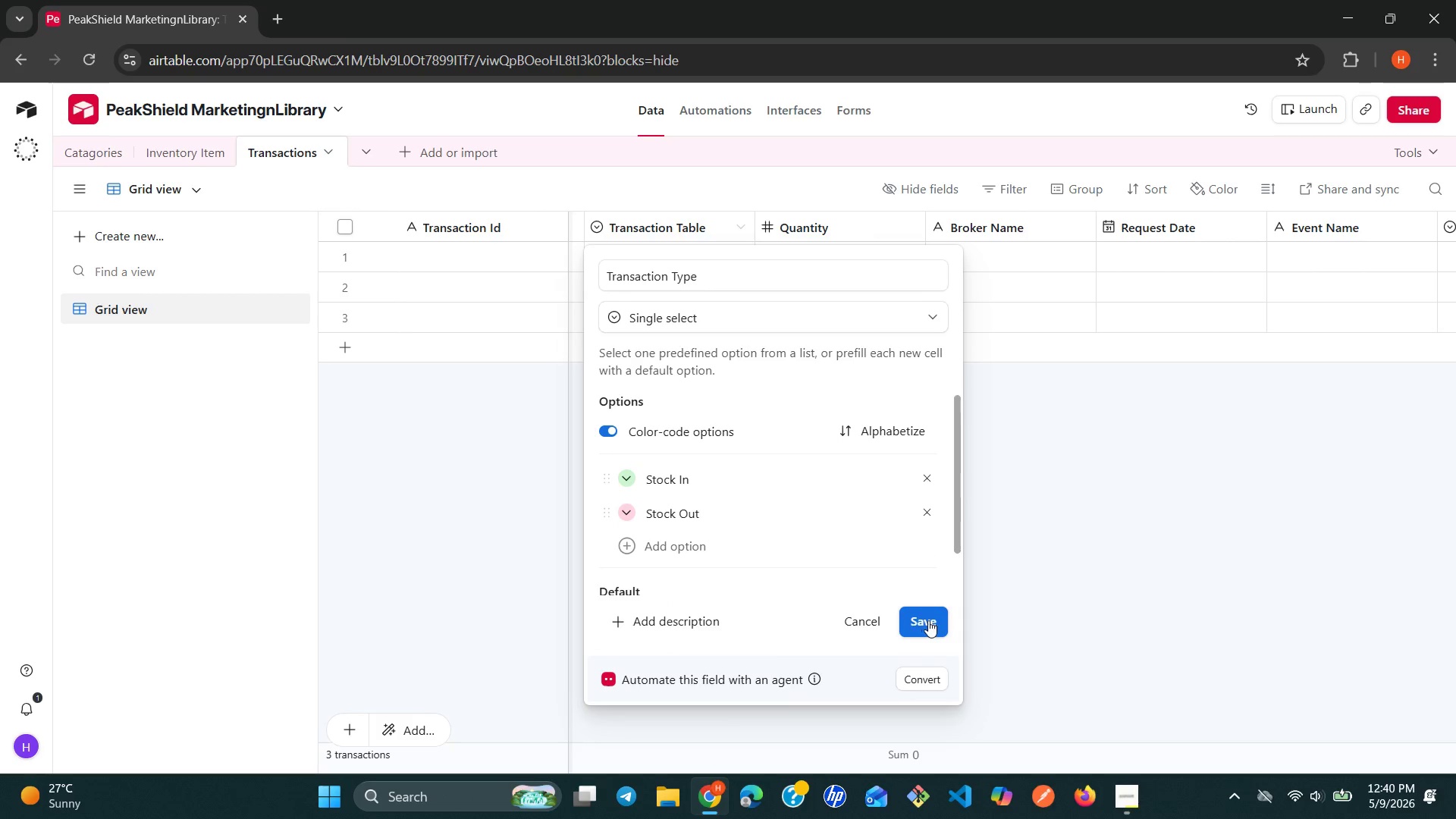 
left_click([928, 620])
 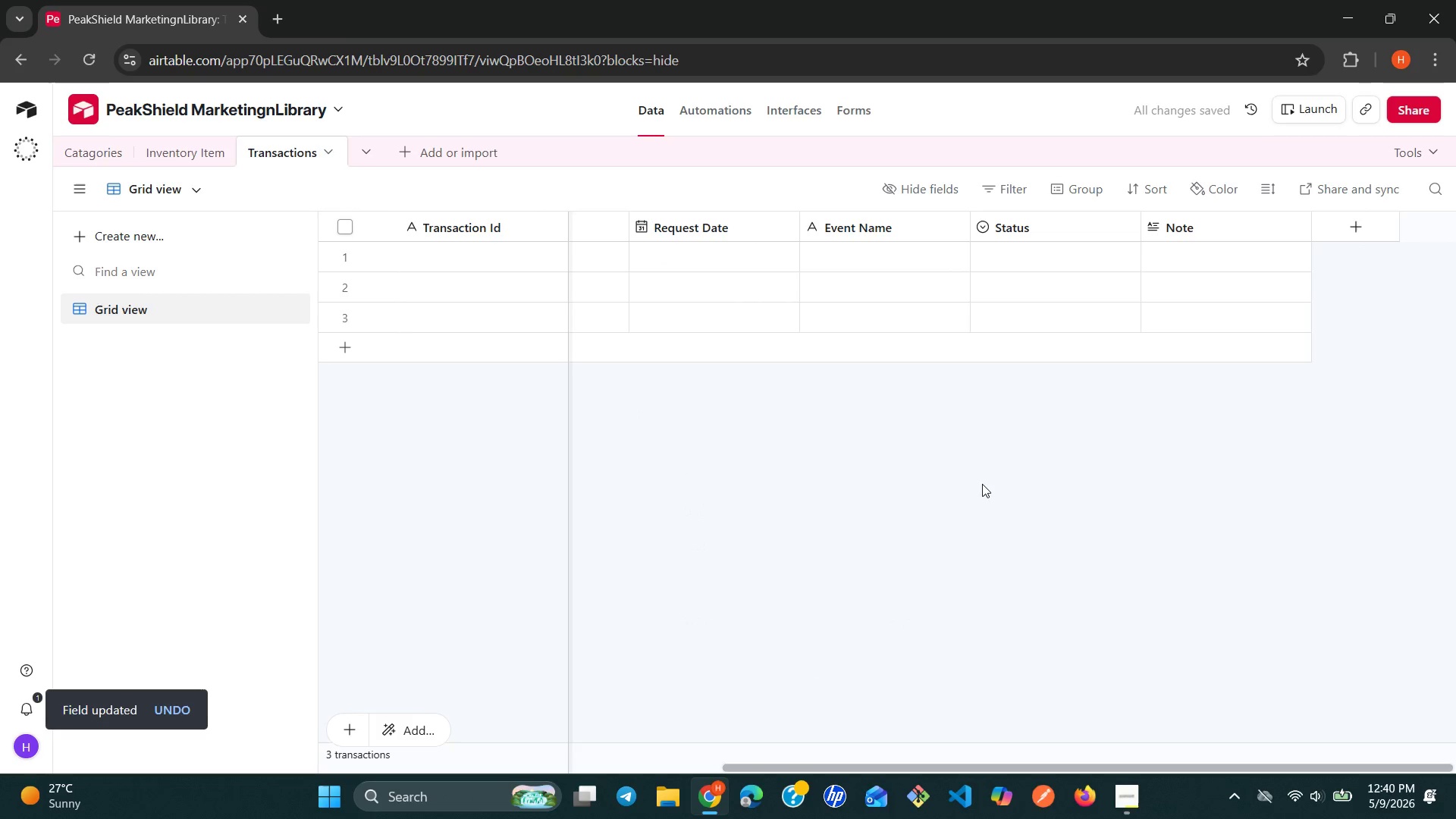 
wait(7.44)
 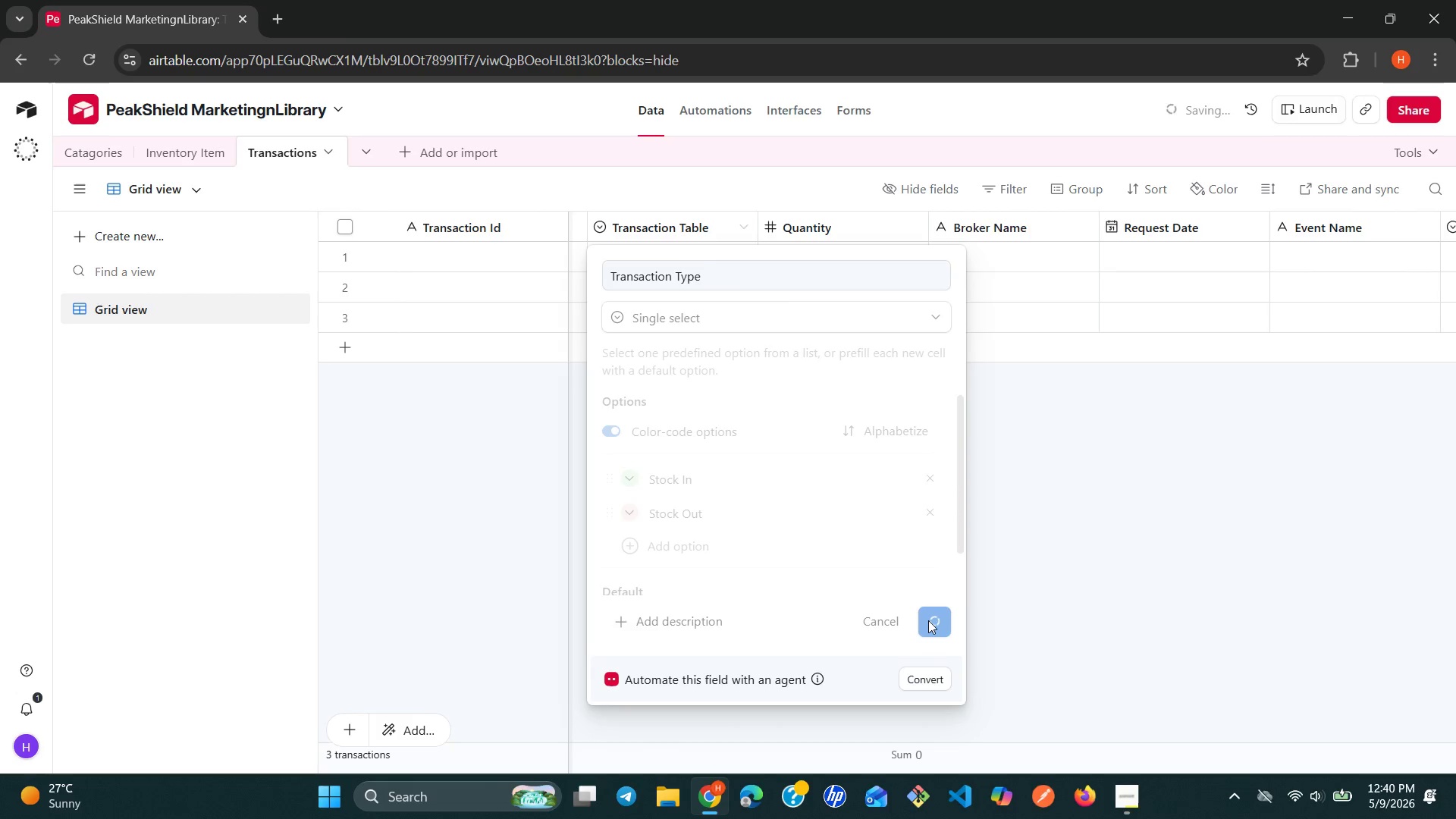 
left_click([1125, 225])
 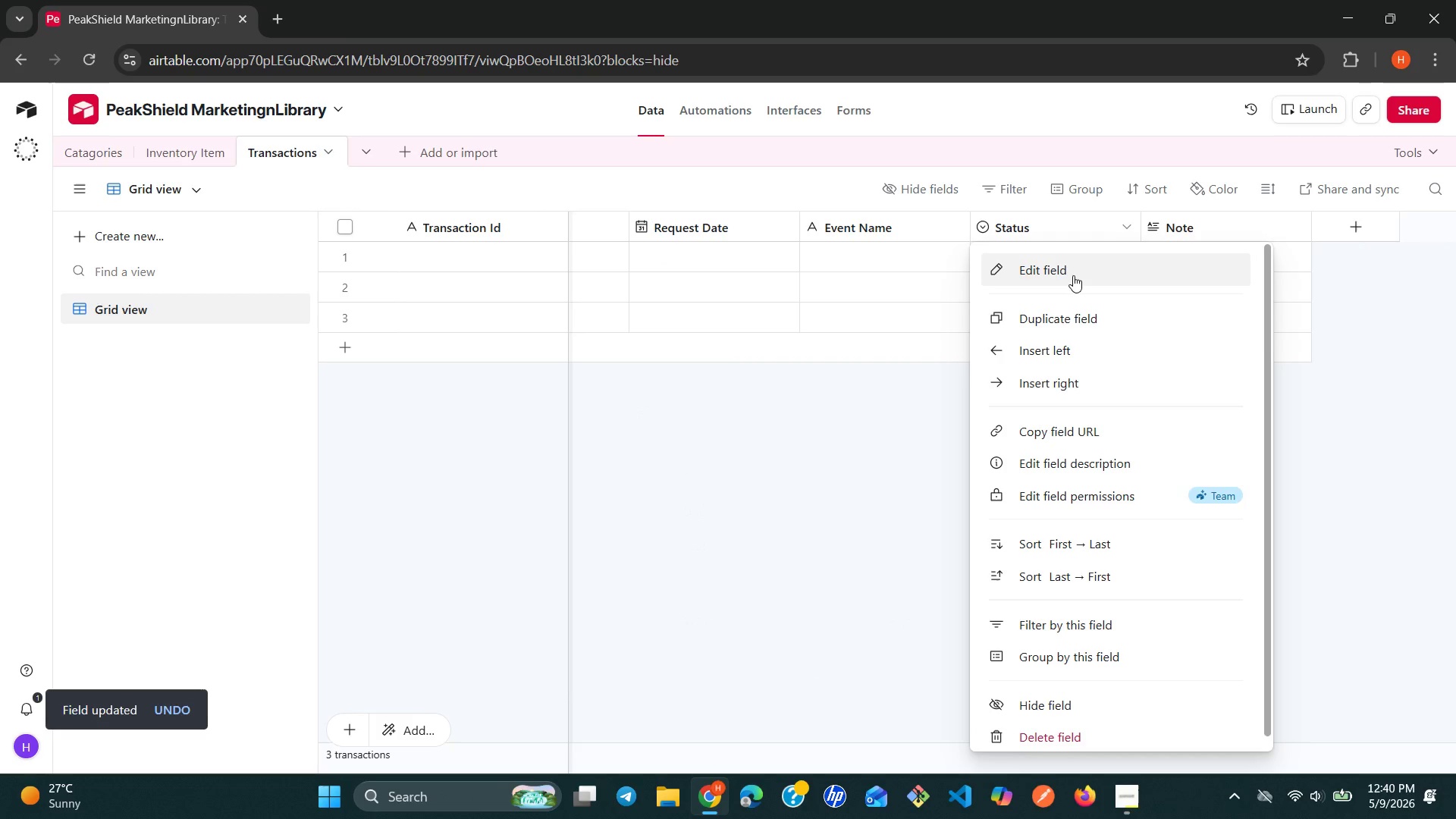 
left_click([1073, 275])
 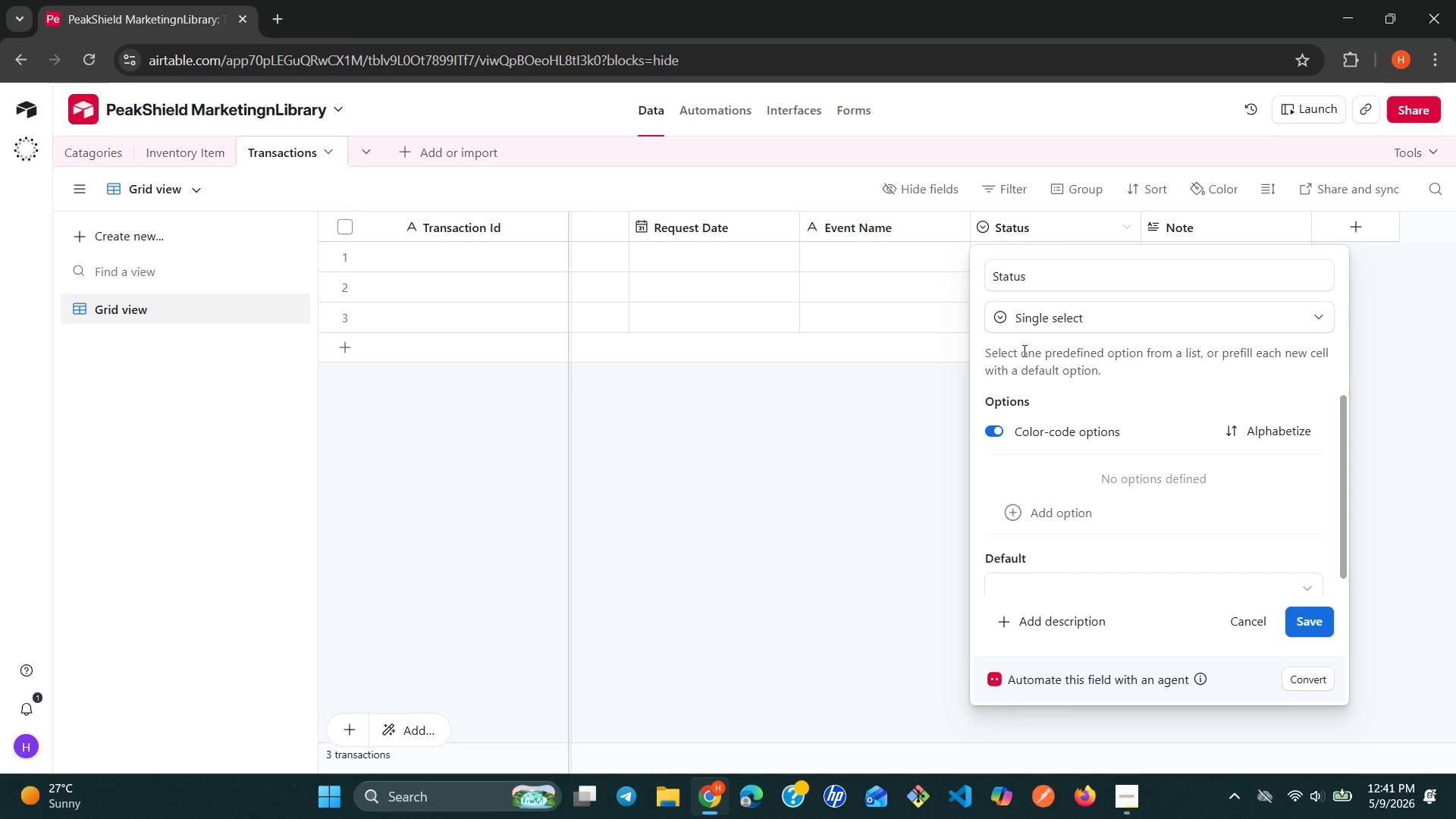 
left_click([1015, 509])
 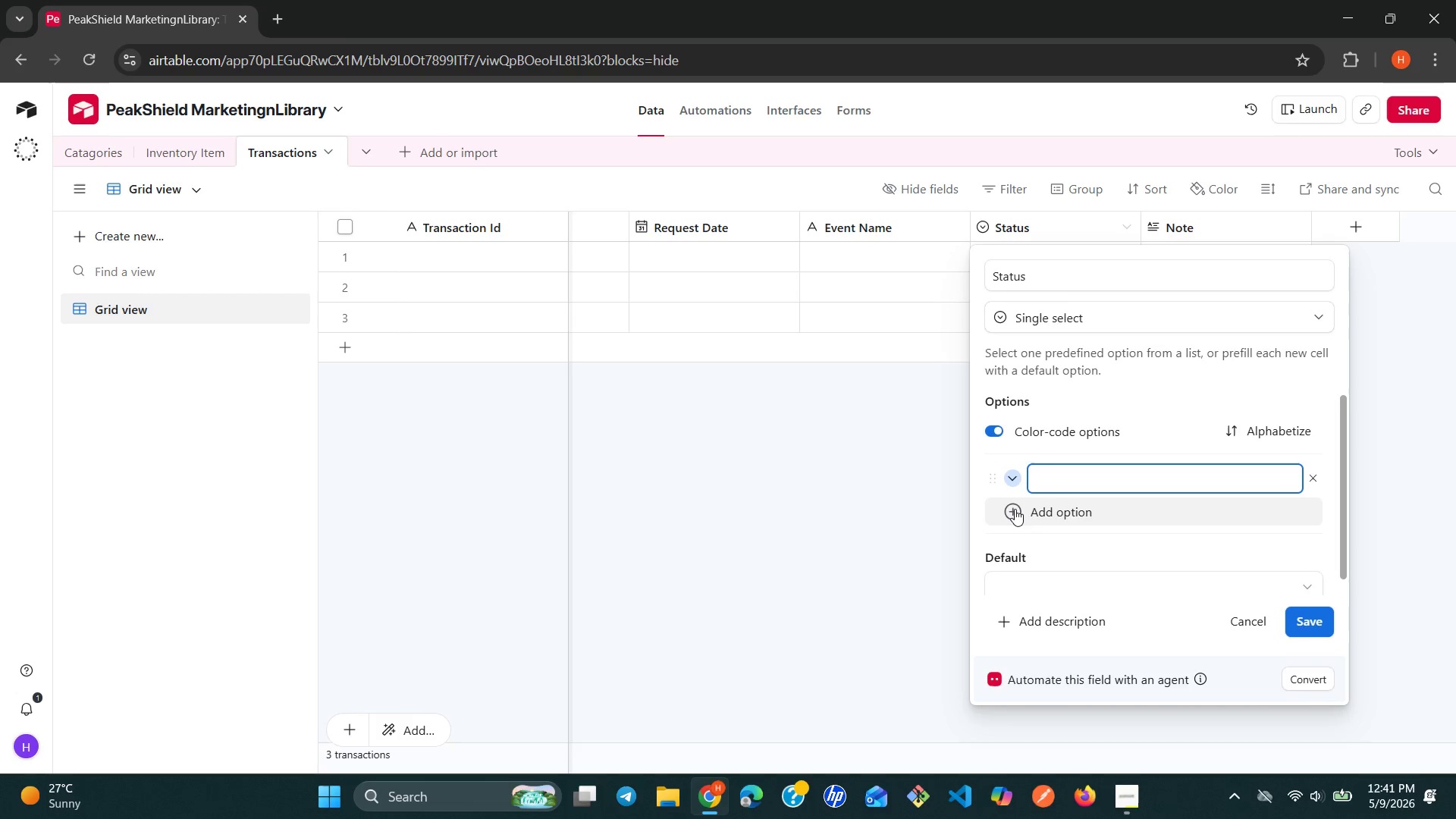 
type(Approved)
 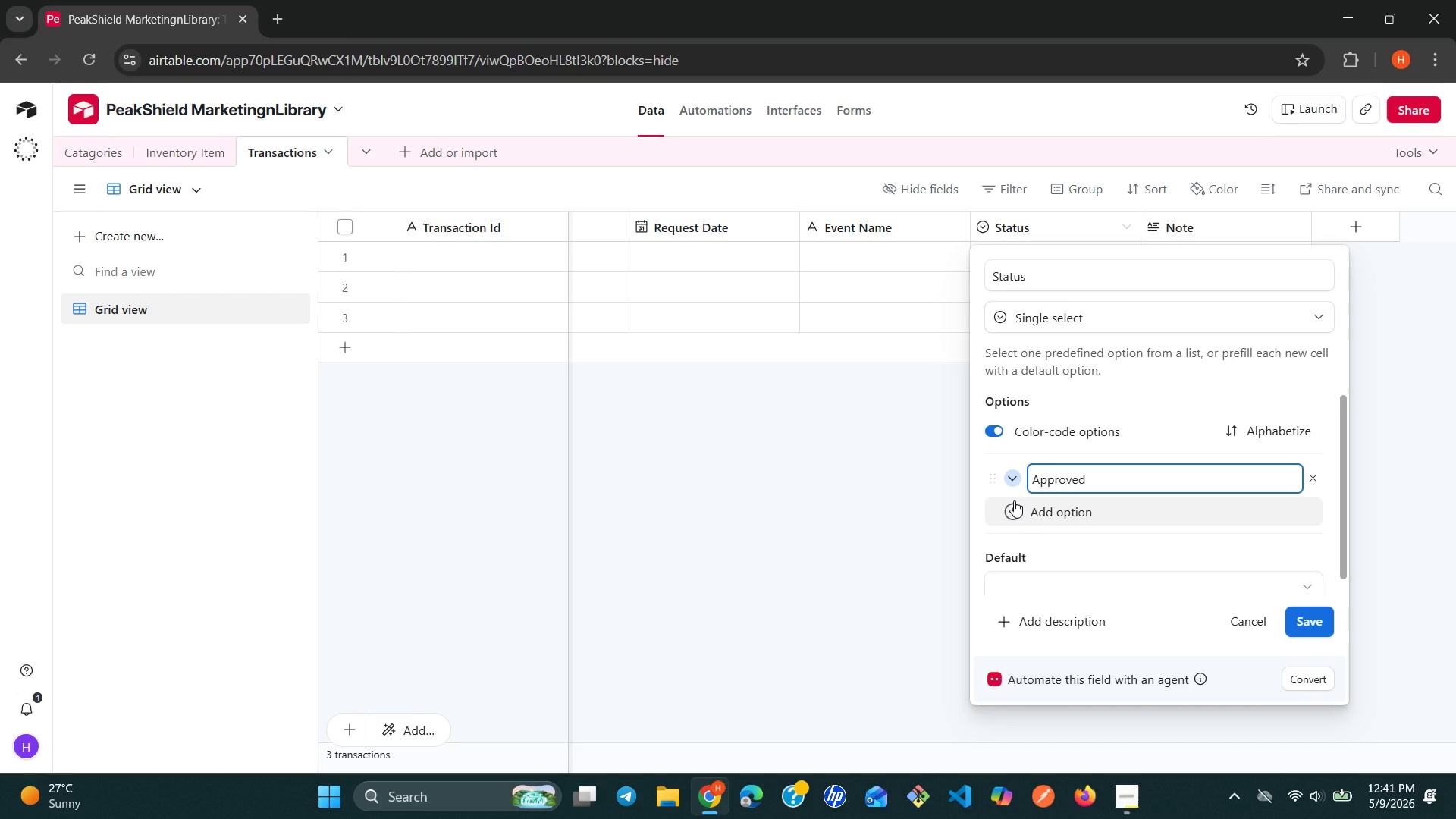 
key(Enter)
 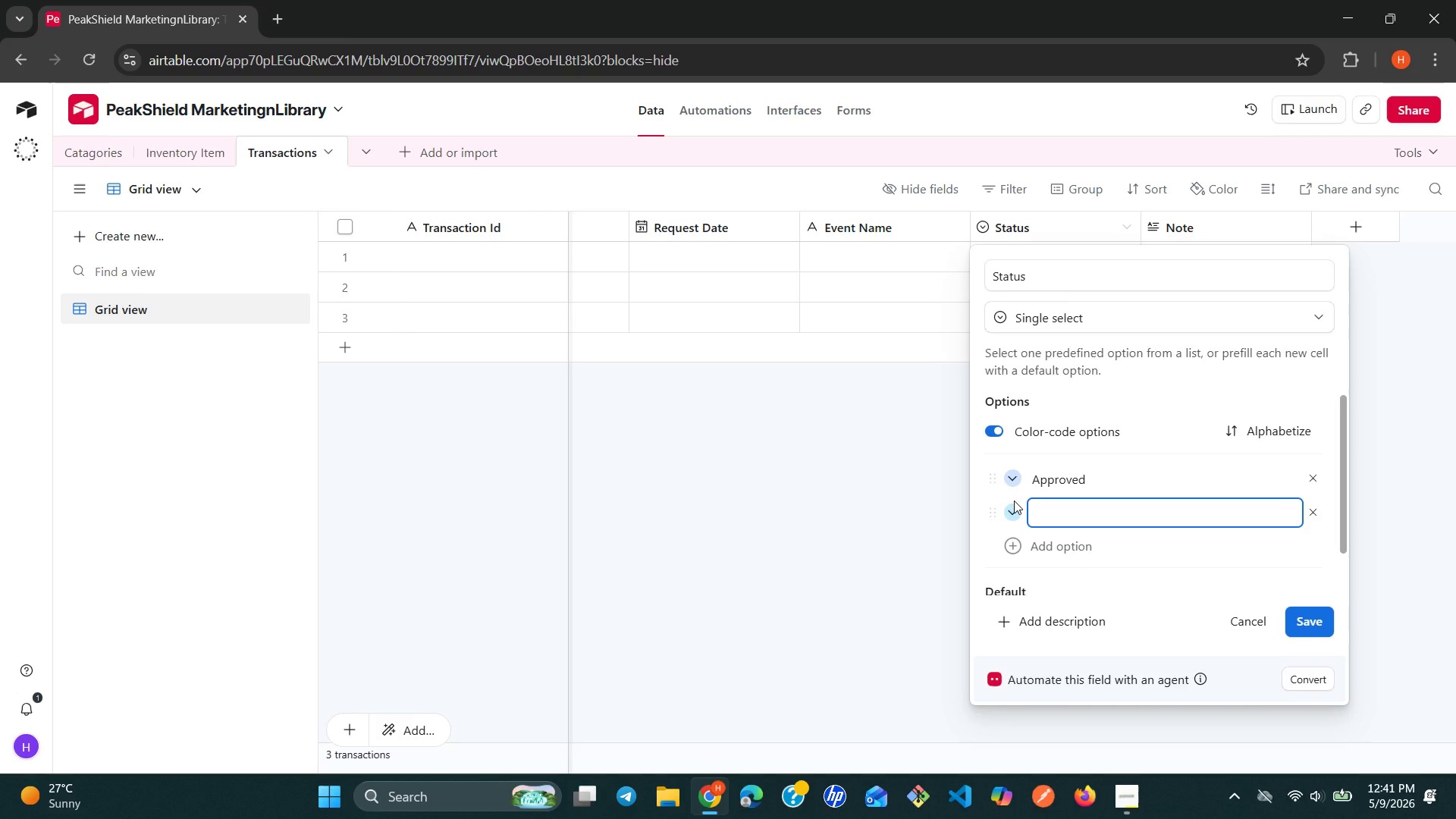 
type(Pending)
 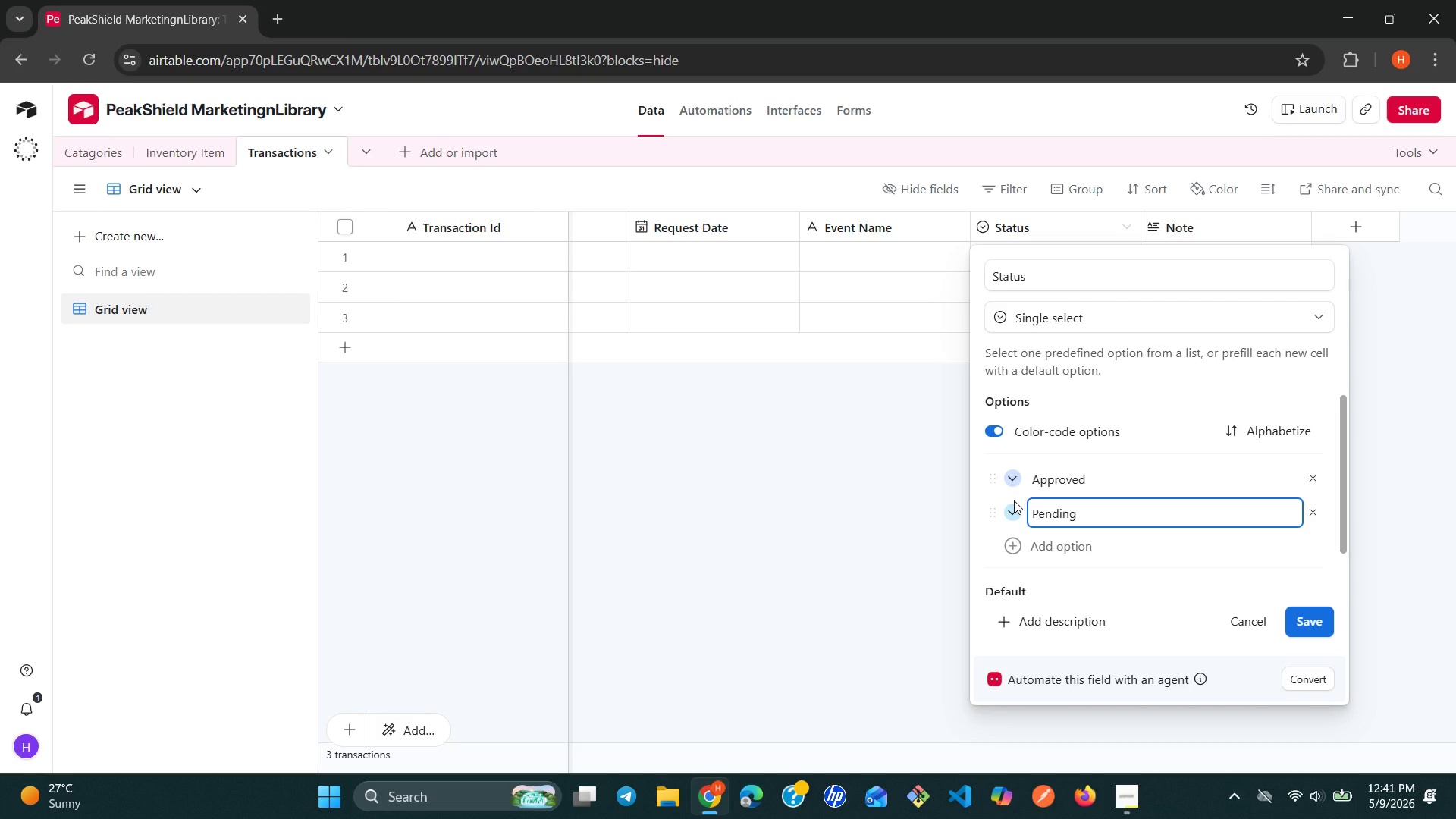 
key(Enter)
 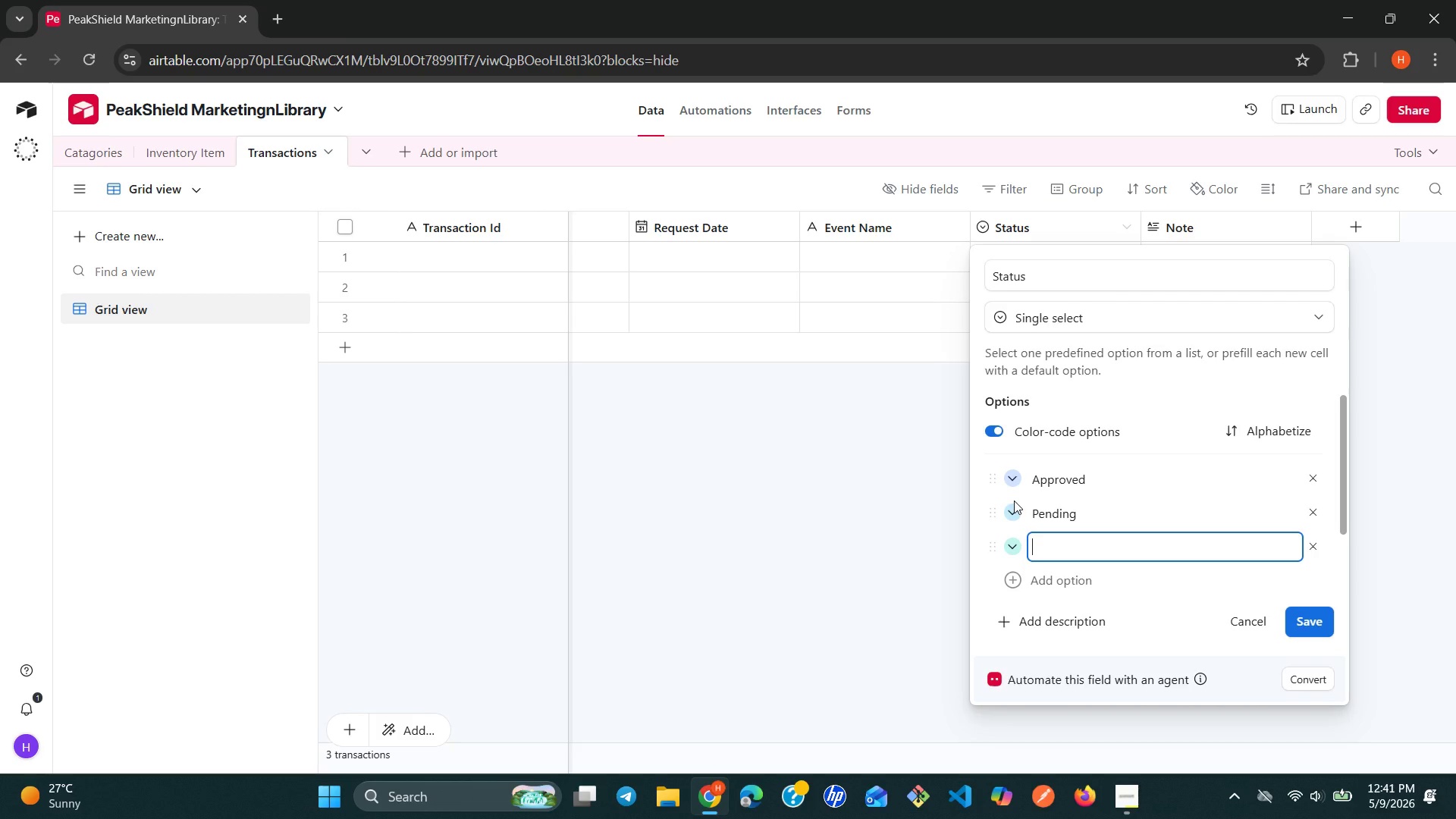 
type(Denied)
 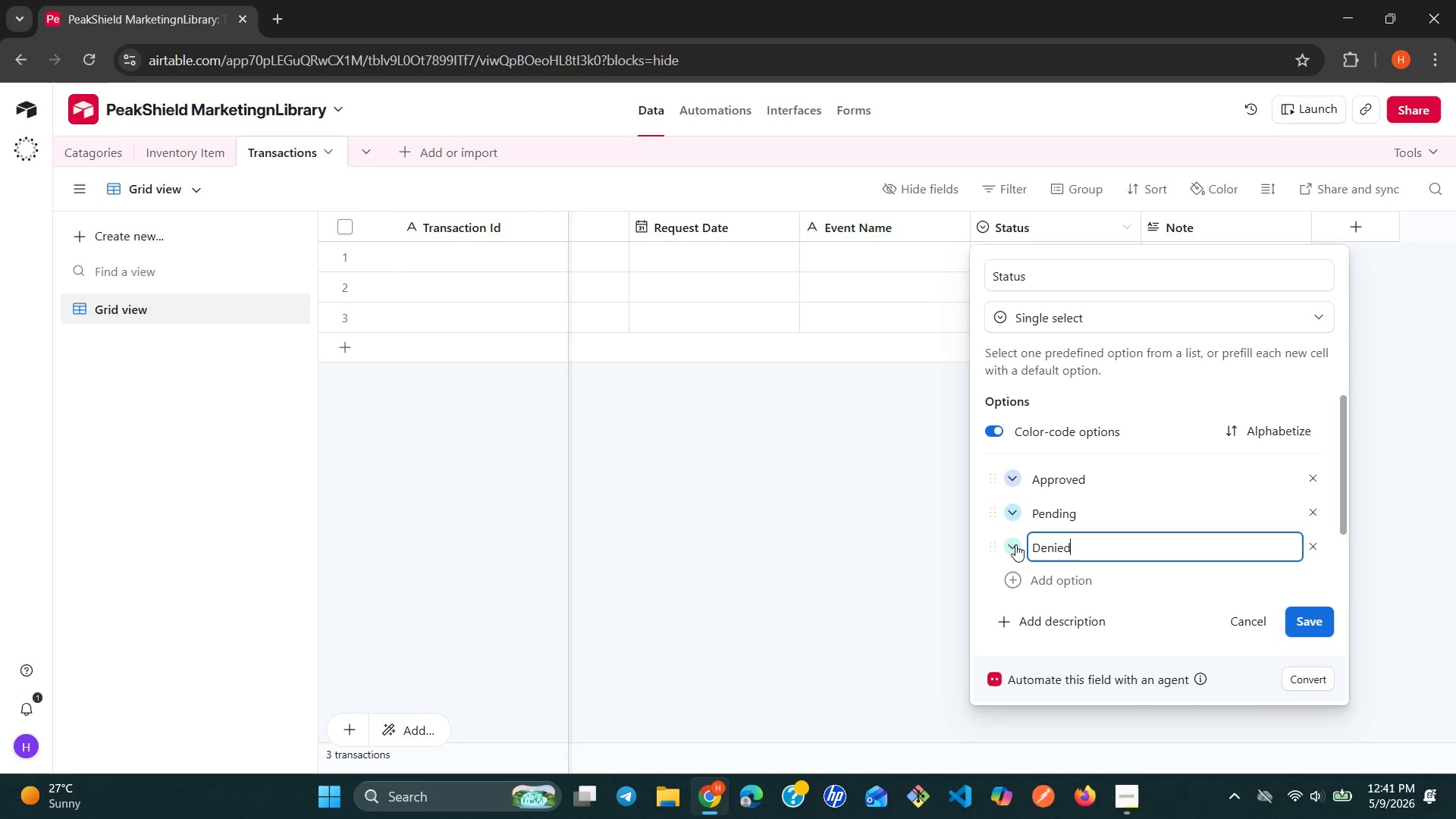 
left_click([1015, 544])
 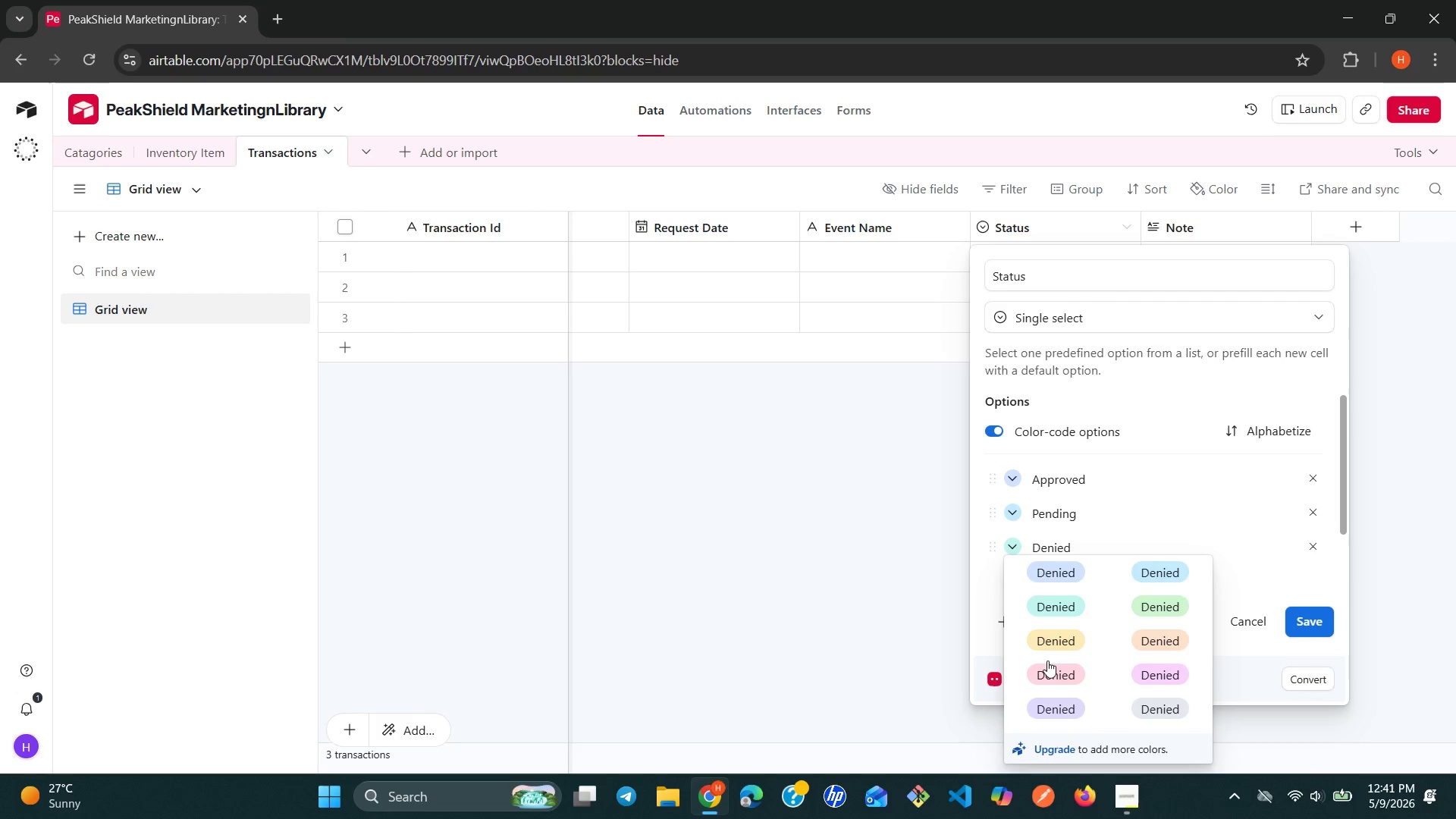 
left_click([1047, 667])
 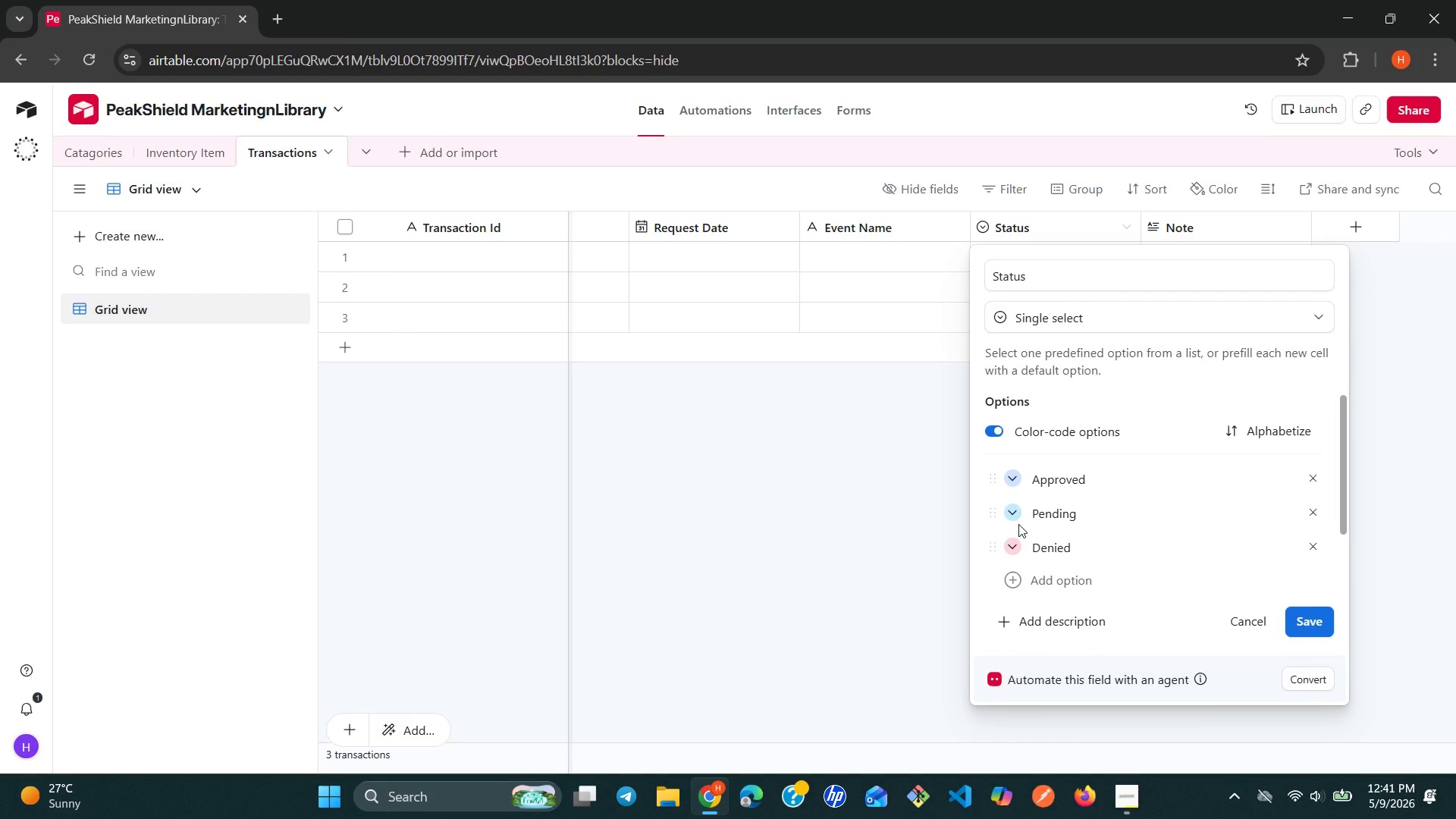 
left_click([1018, 524])
 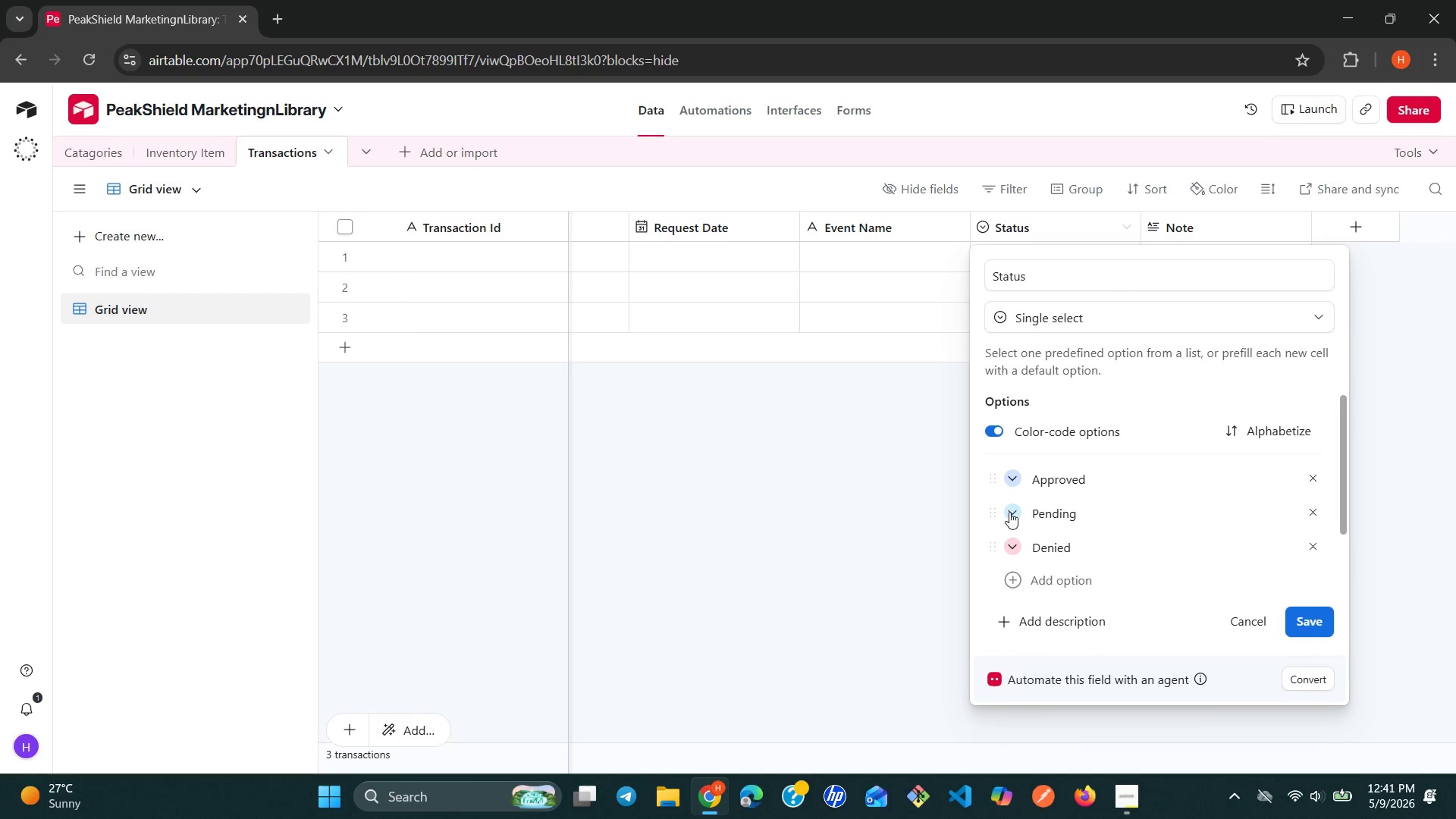 
left_click([1009, 512])
 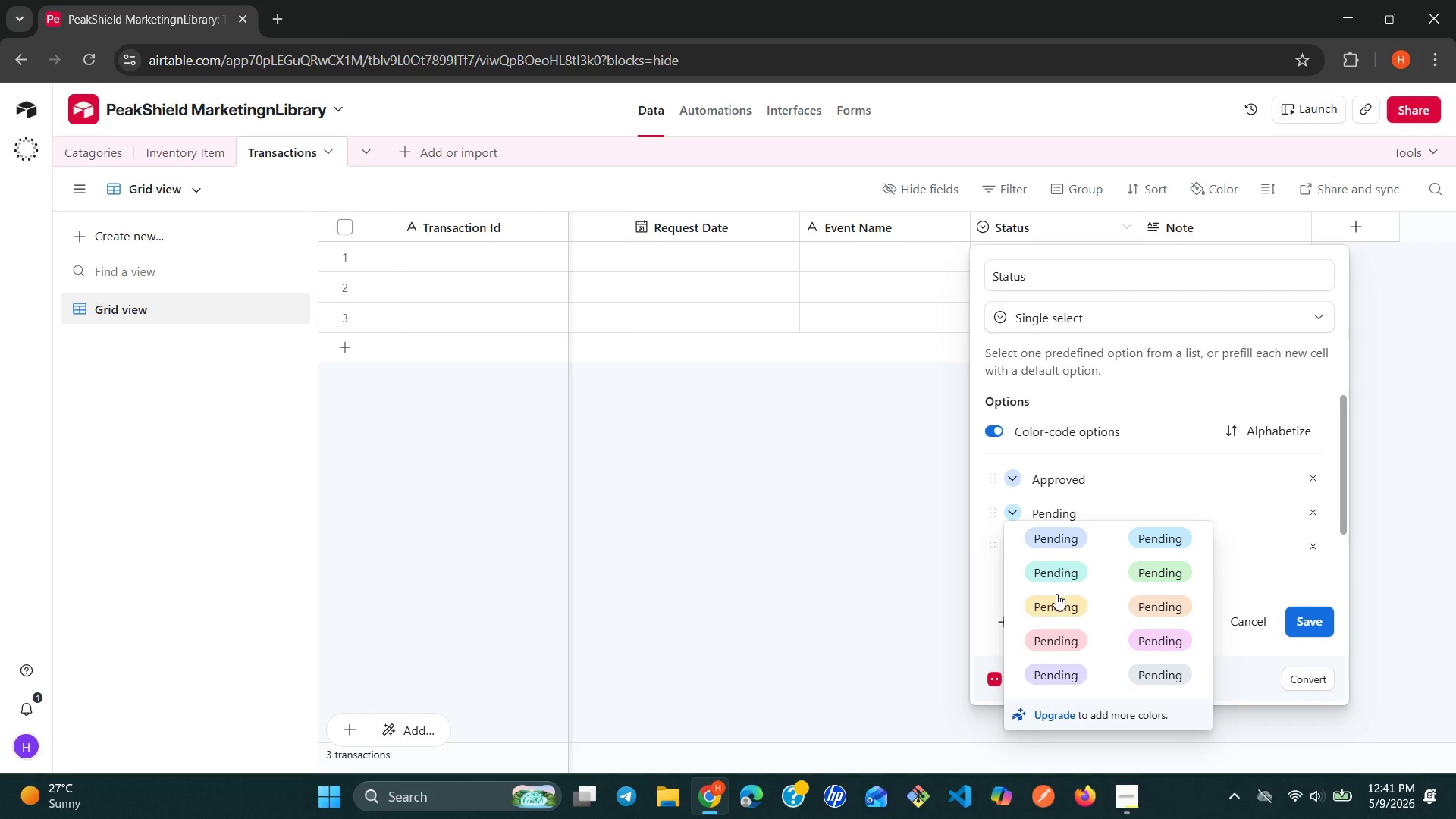 
left_click([1056, 597])
 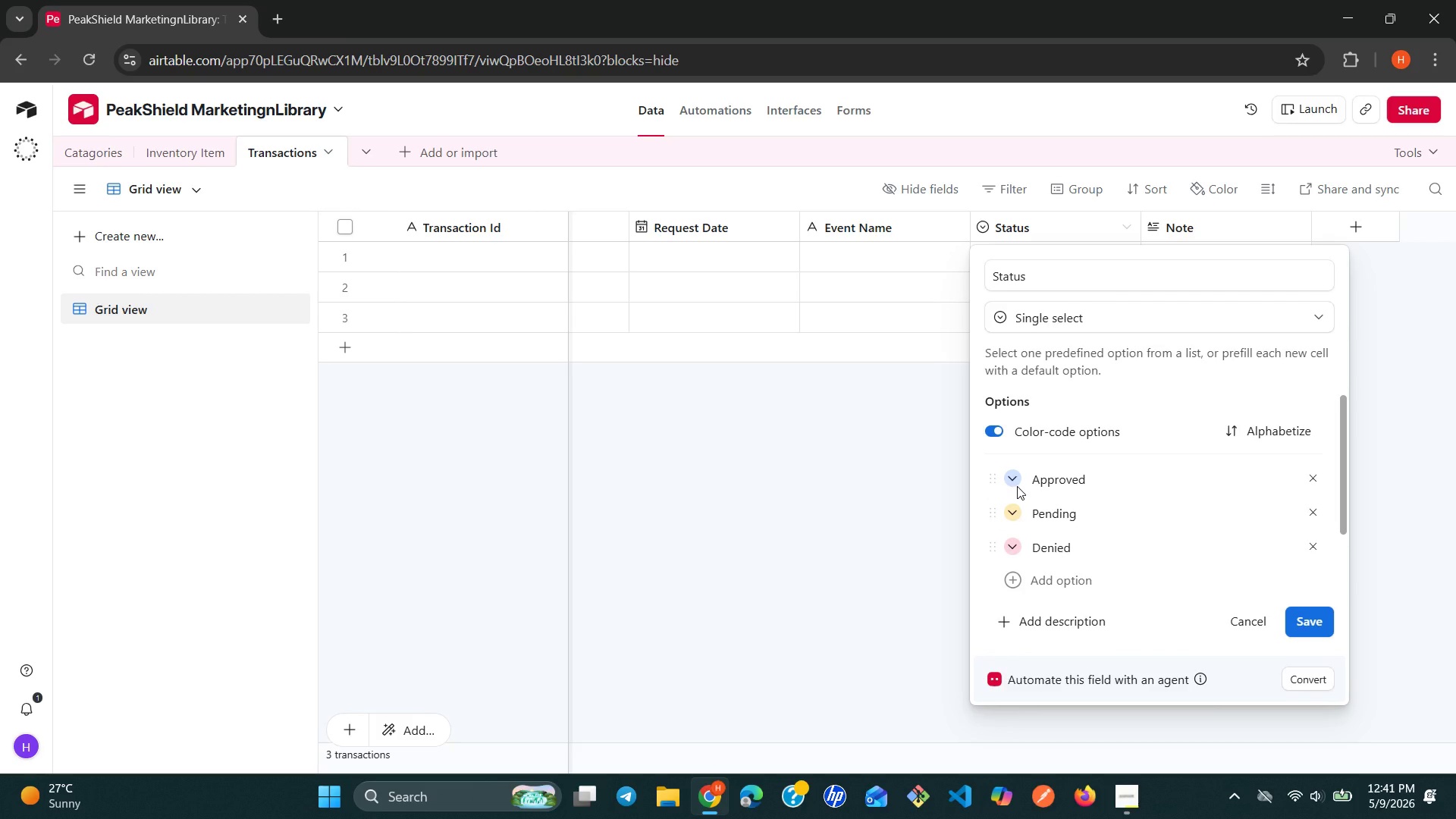 
left_click([1017, 486])
 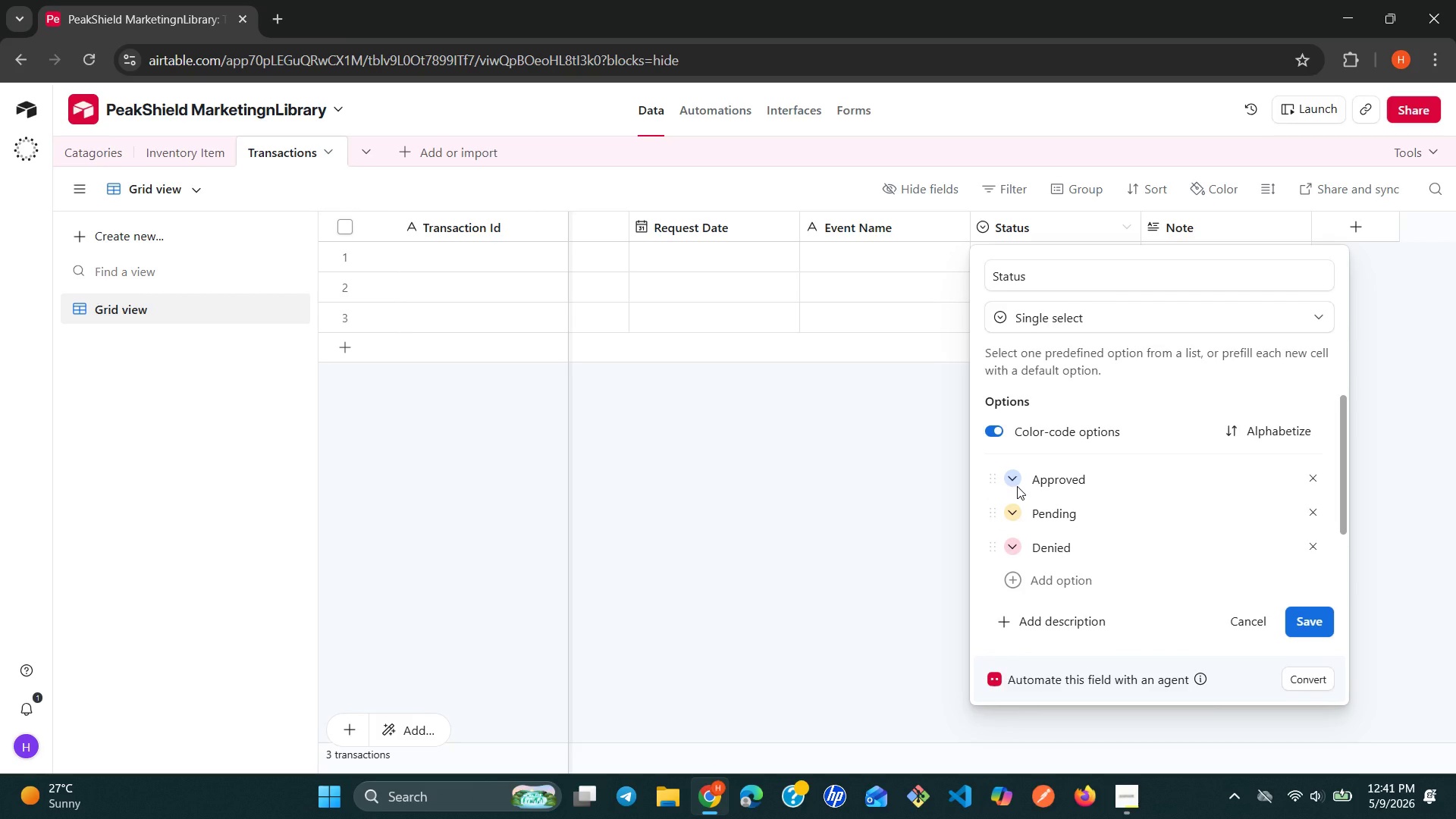 
left_click([1017, 486])
 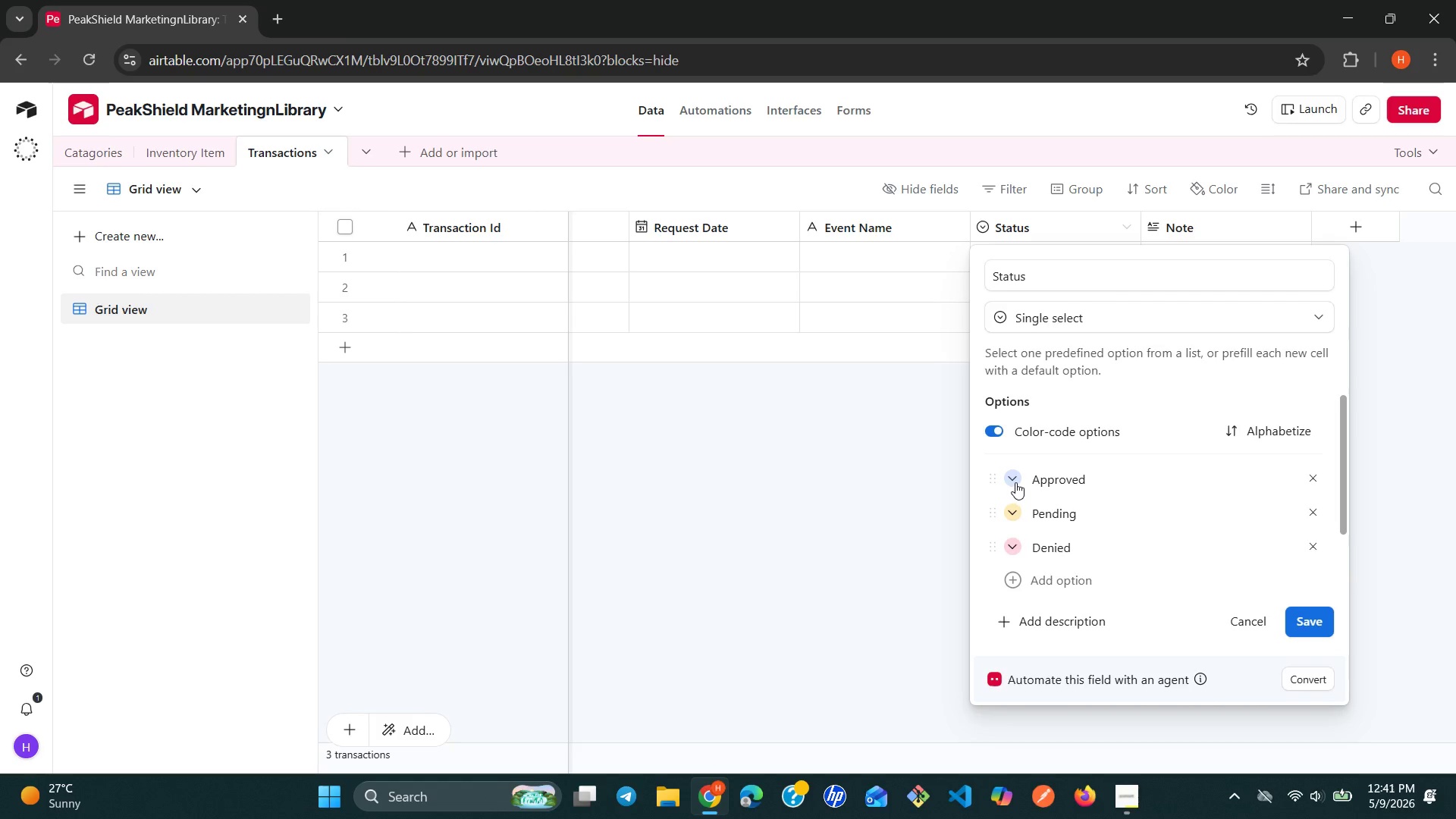 
left_click([1015, 482])
 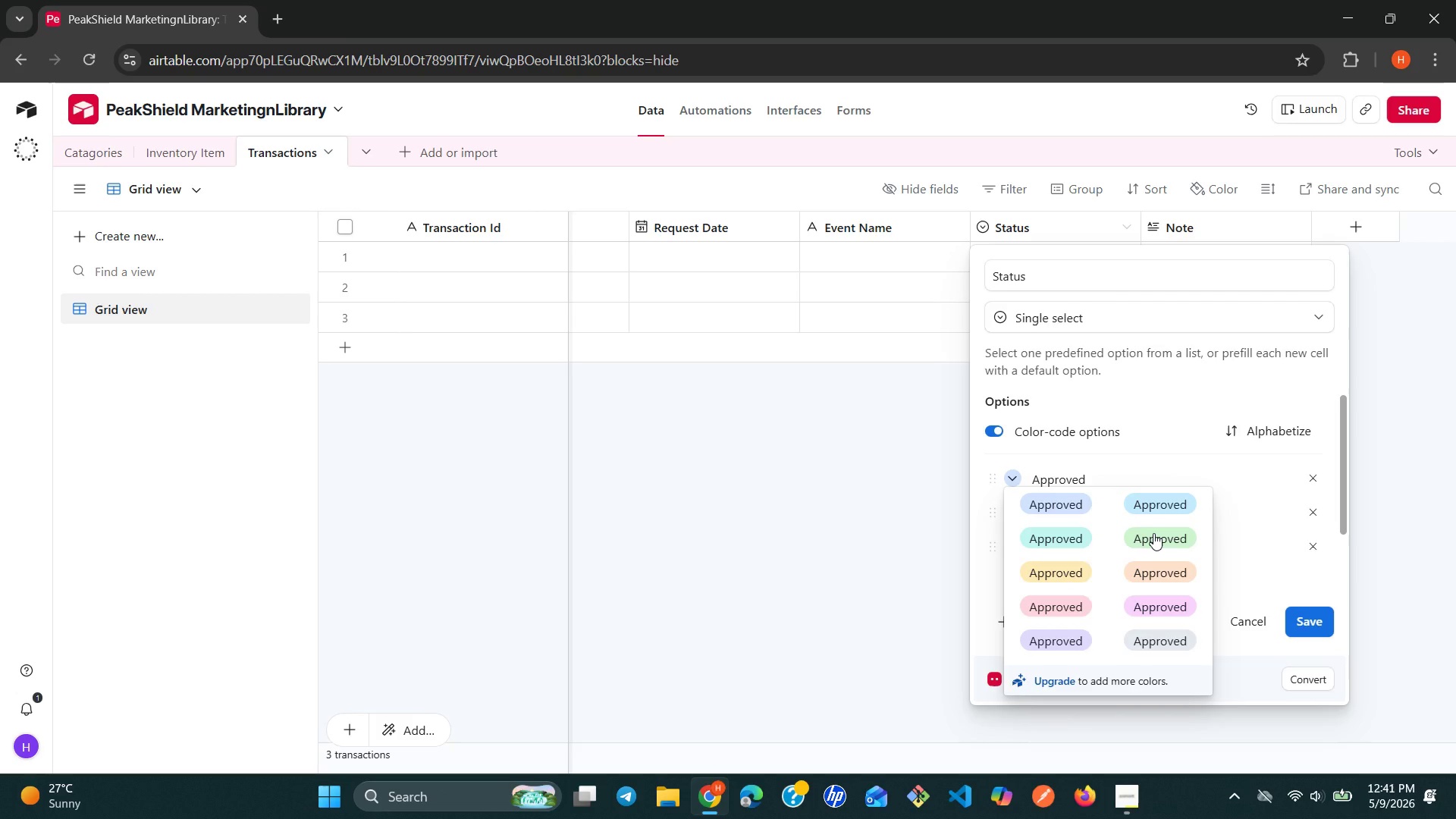 
wait(6.72)
 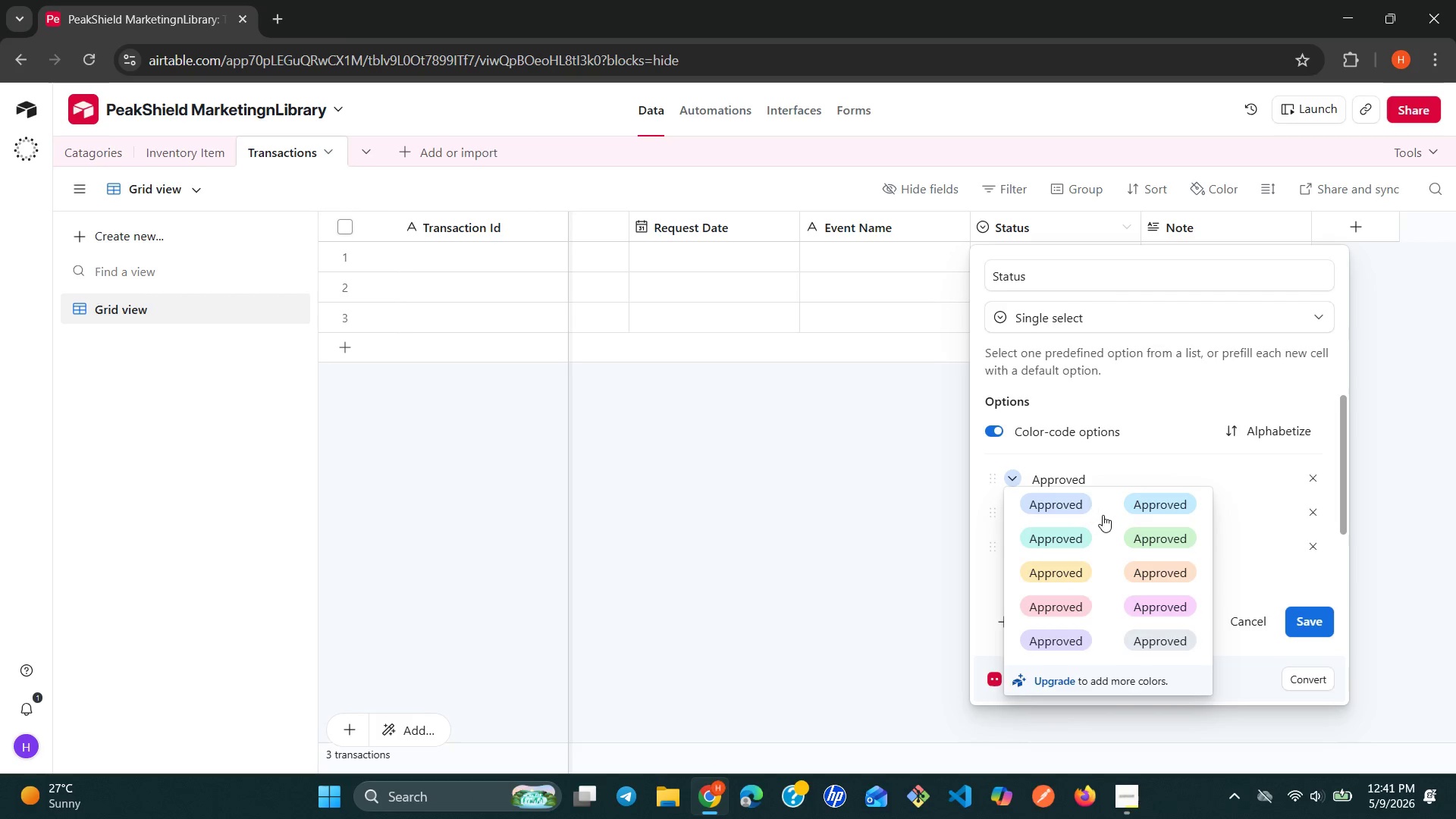 
left_click([1153, 533])
 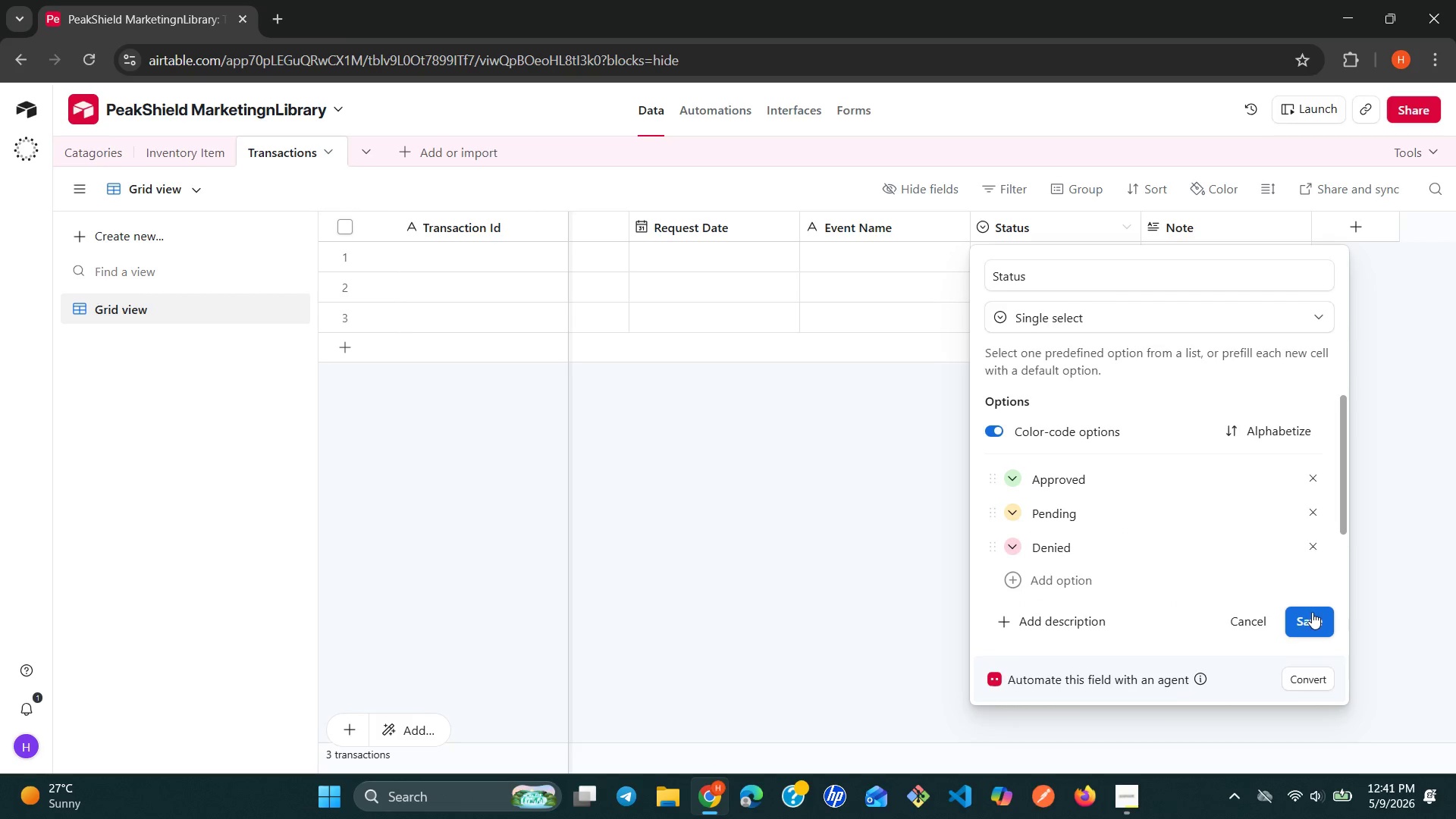 
left_click([1312, 612])
 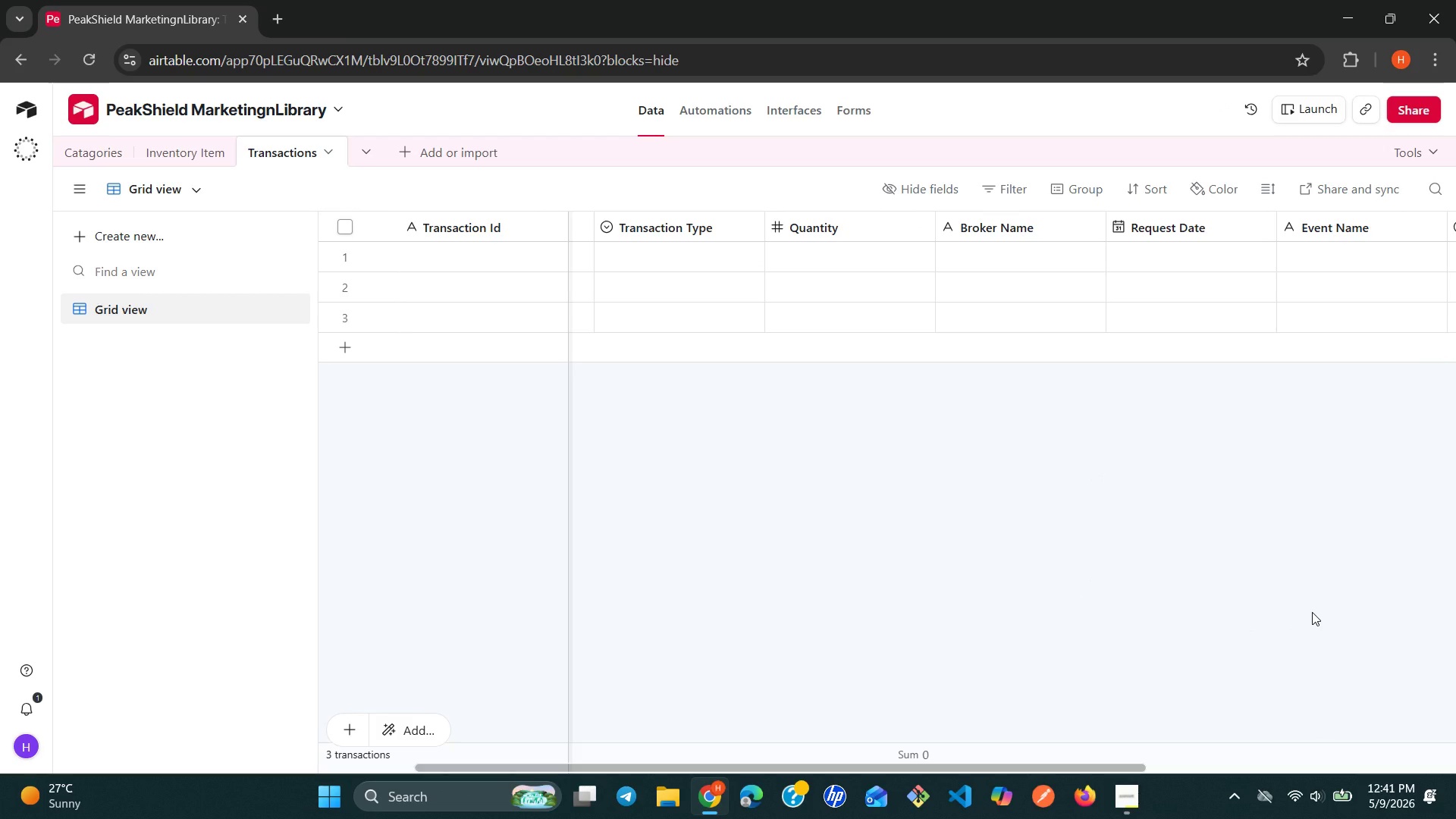 
wait(20.22)
 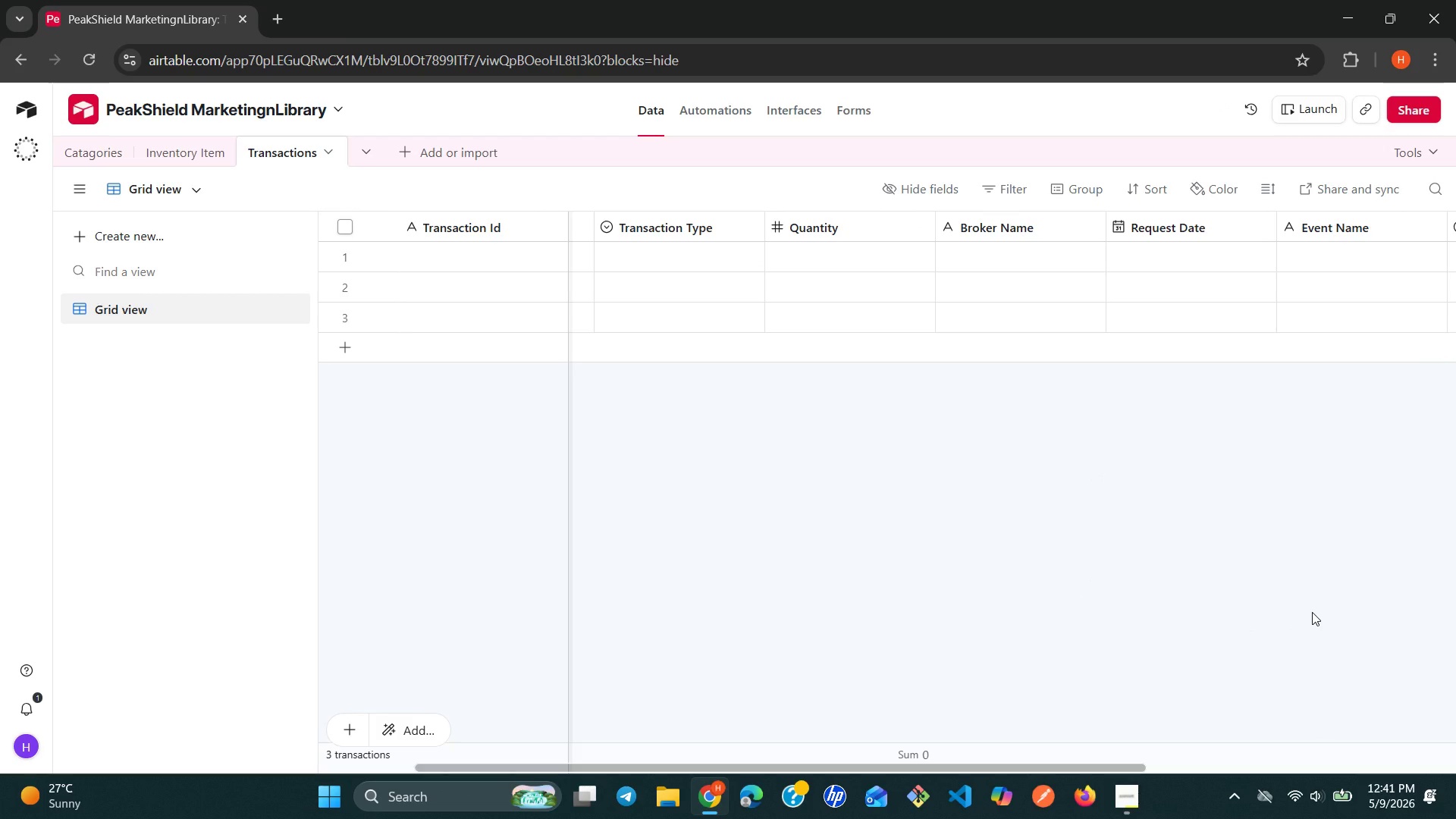 
left_click([487, 264])
 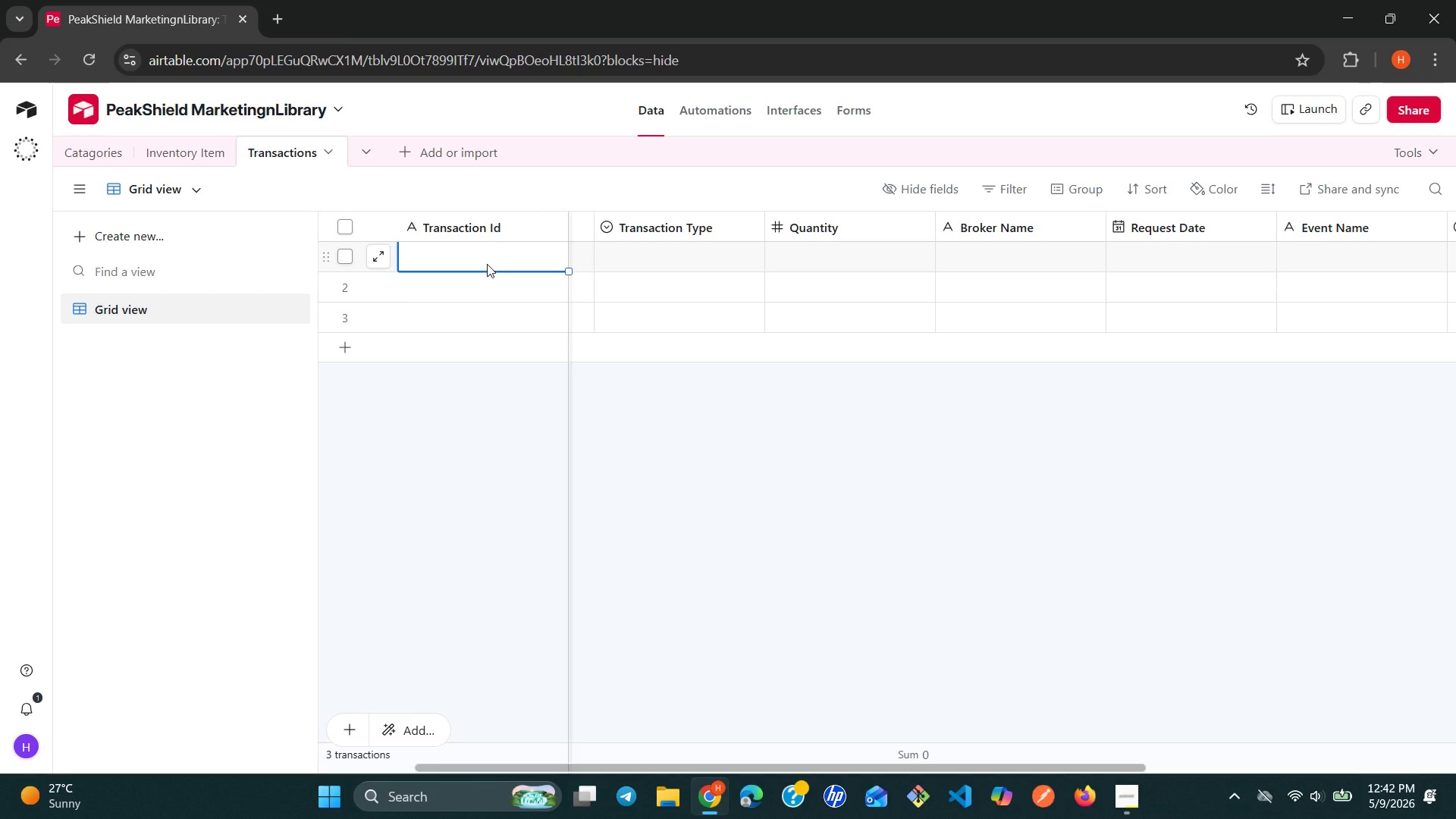 
wait(5.62)
 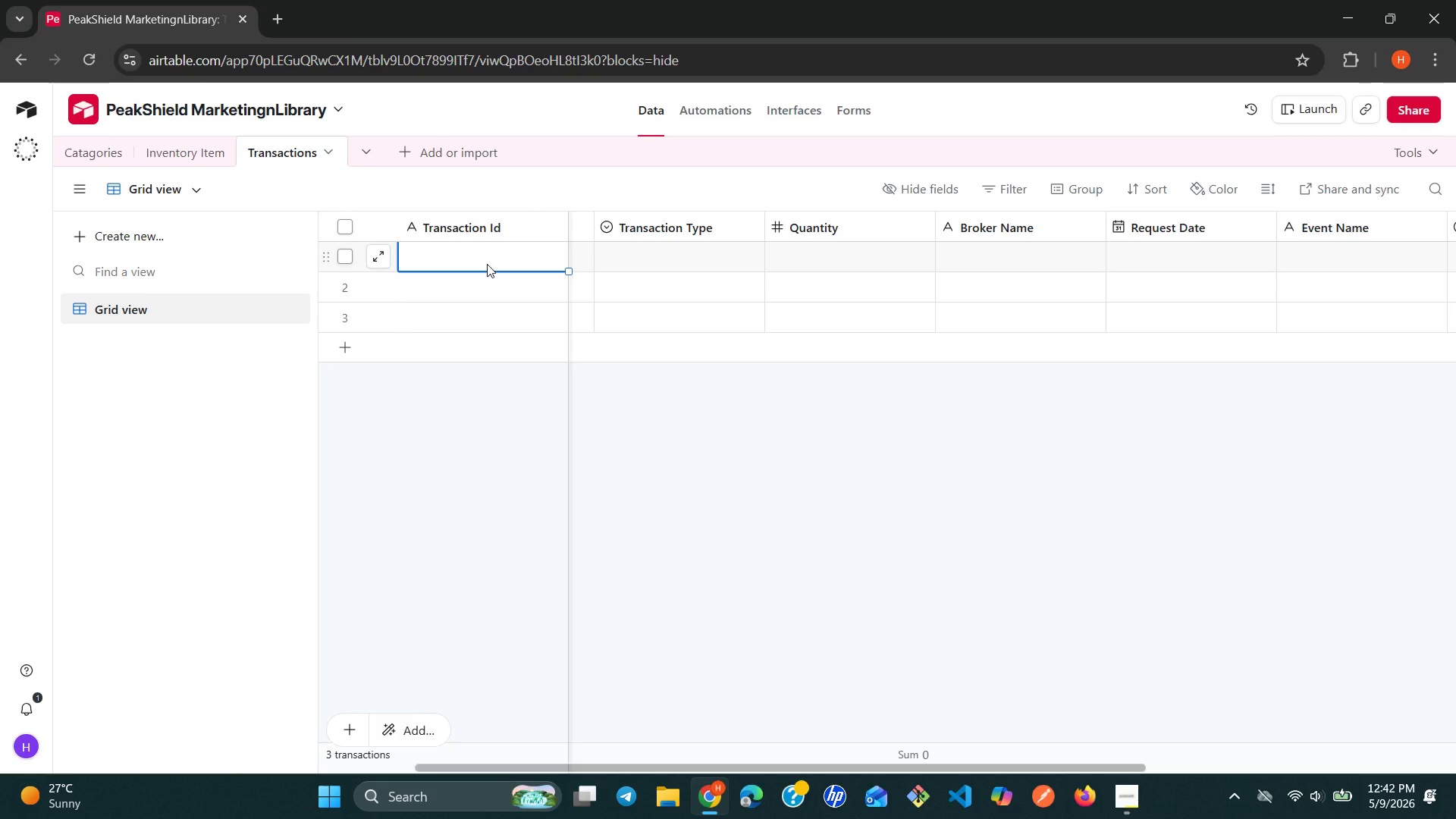 
key(Tab)
 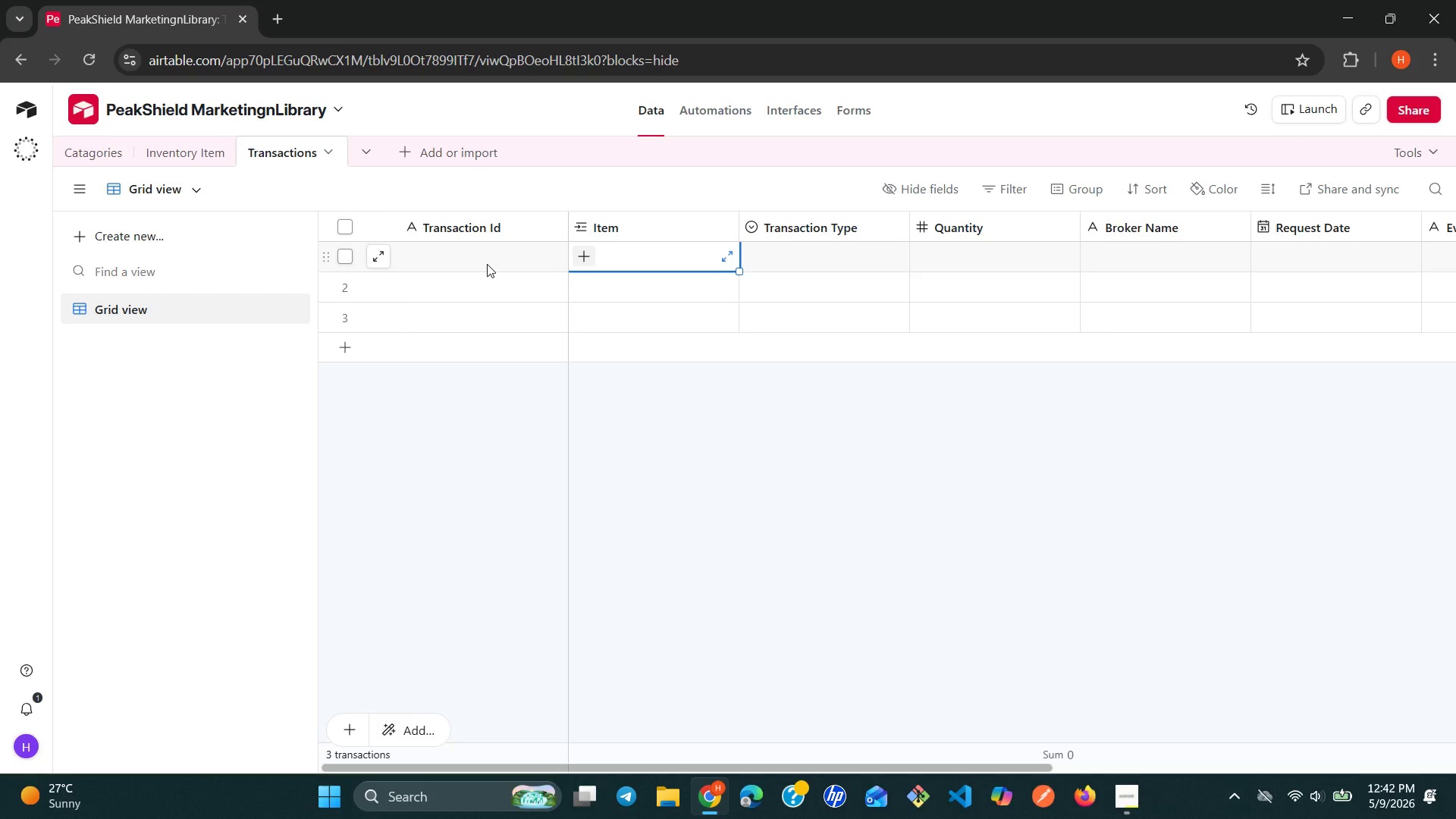 
left_click([487, 264])
 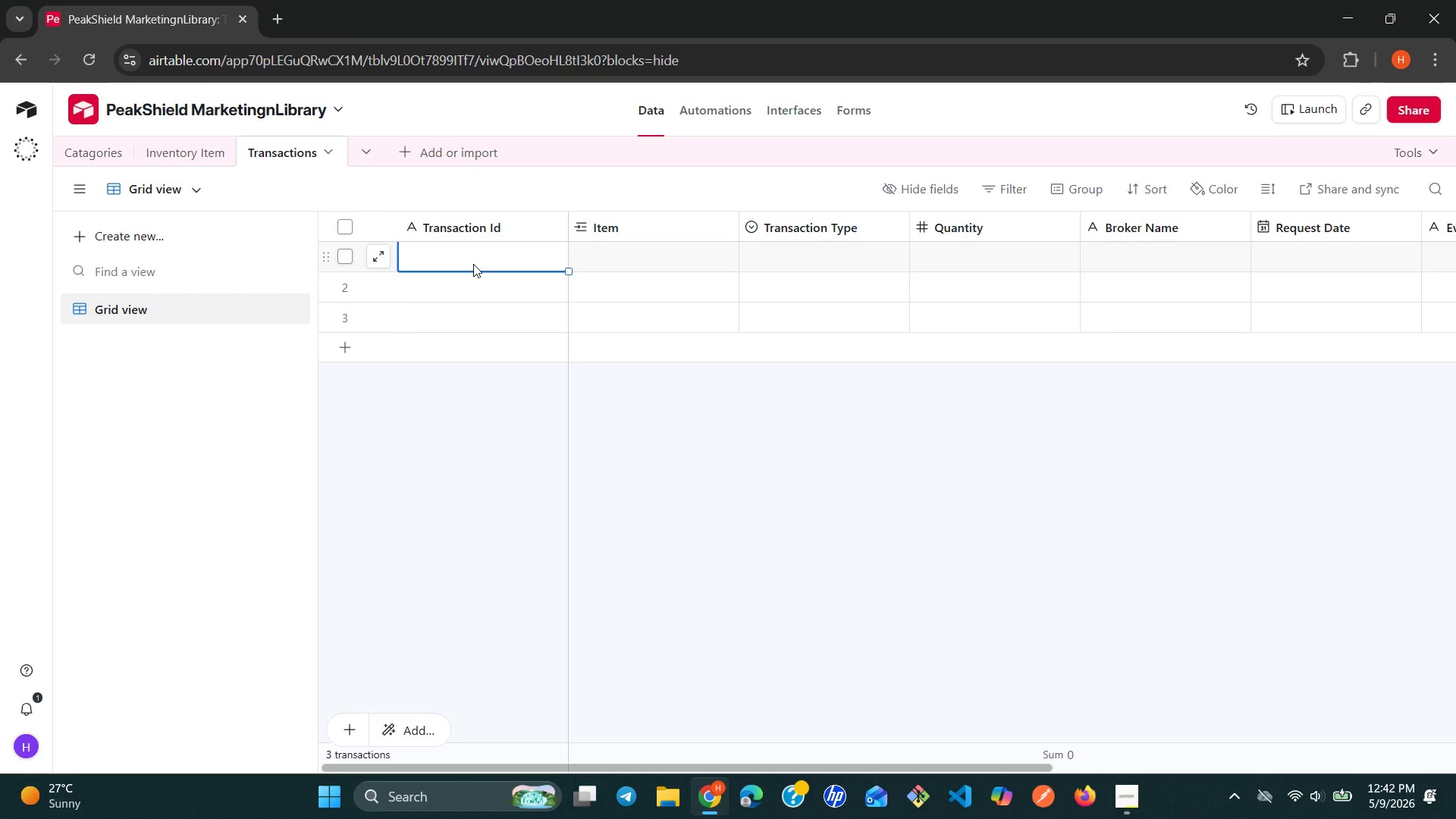 
type(TXN)
 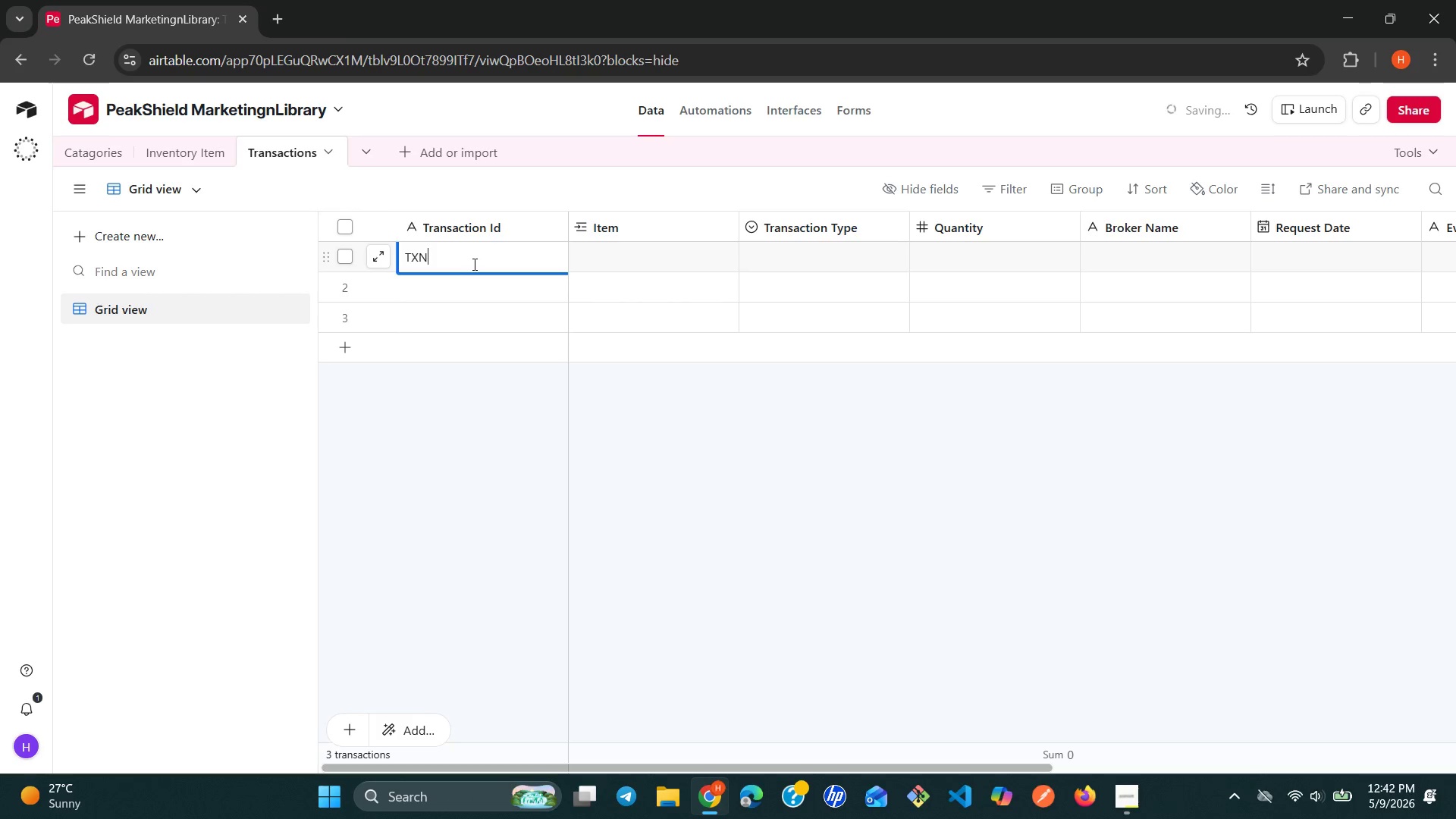 
type(-001)
 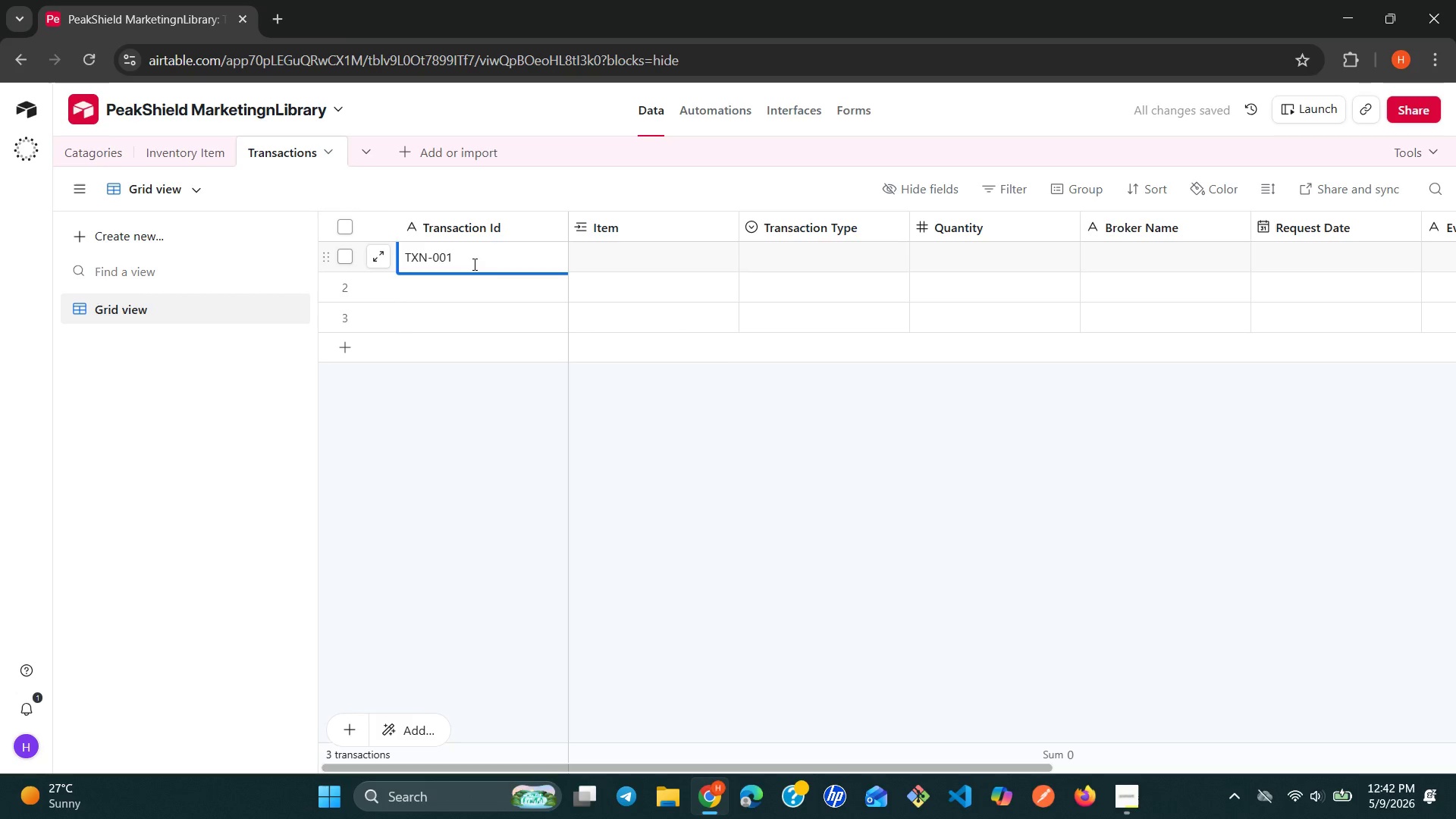 
double_click([473, 264])
 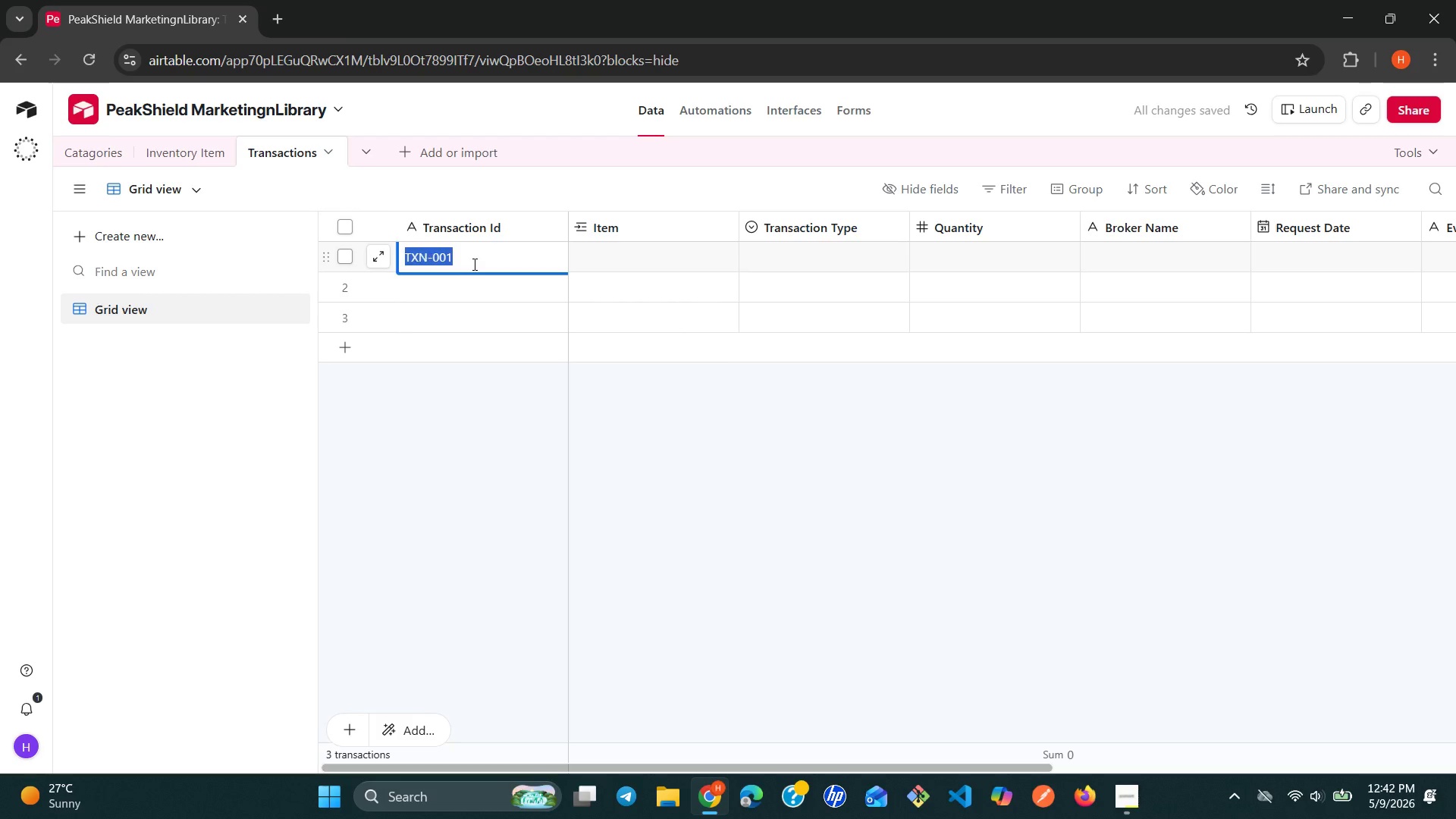 
triple_click([473, 264])
 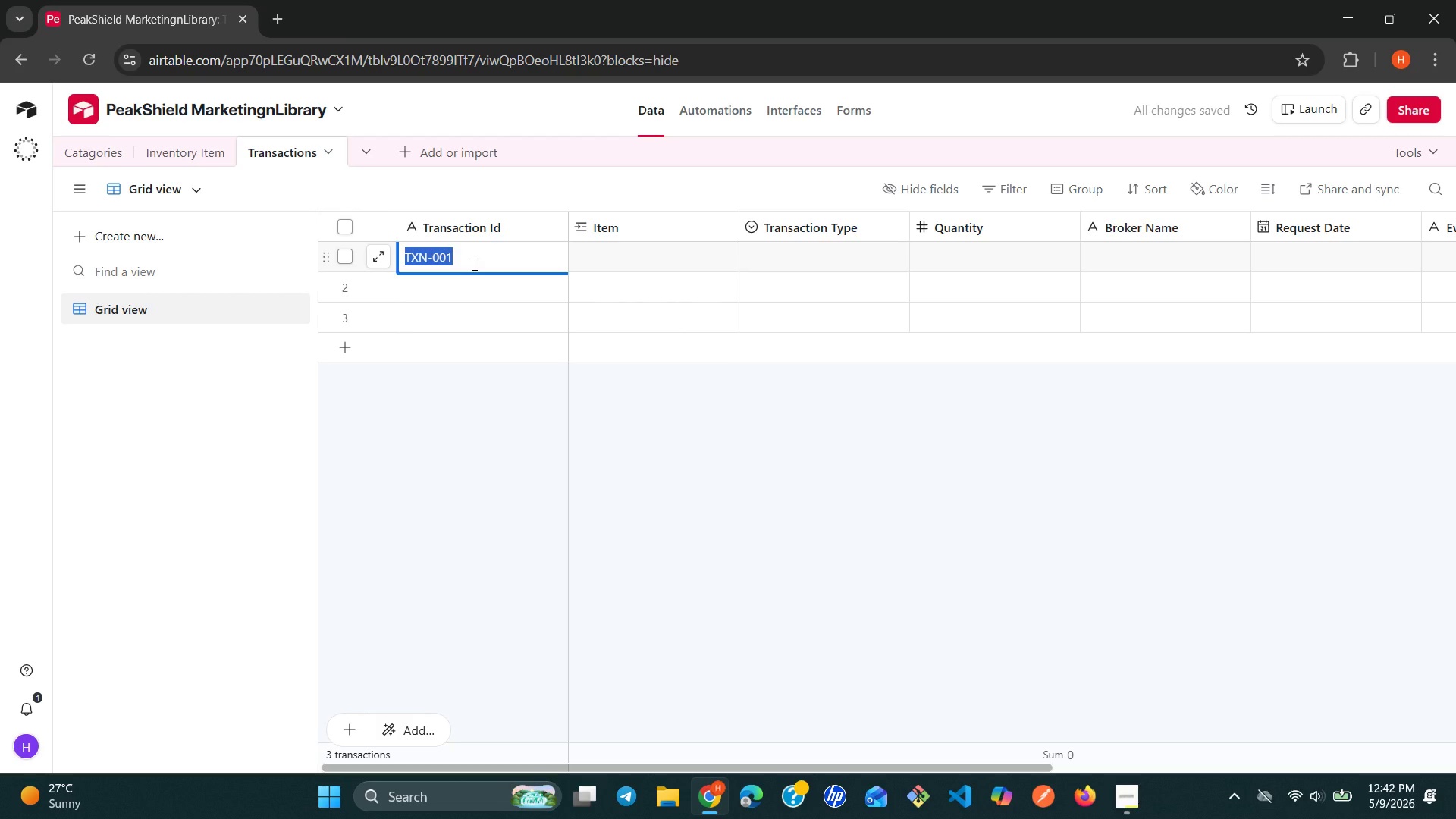 
triple_click([473, 264])
 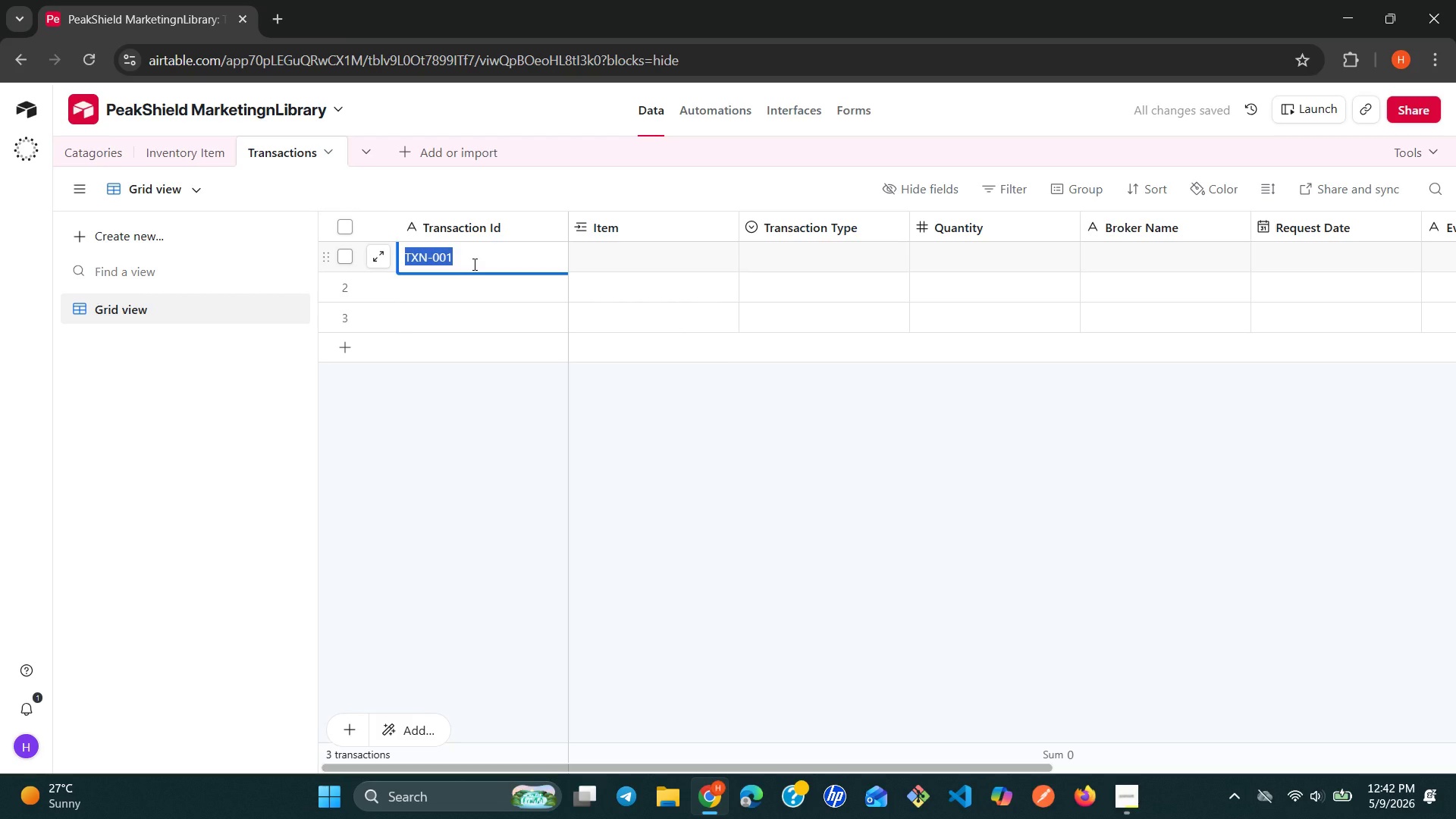 
key(Control+C)
 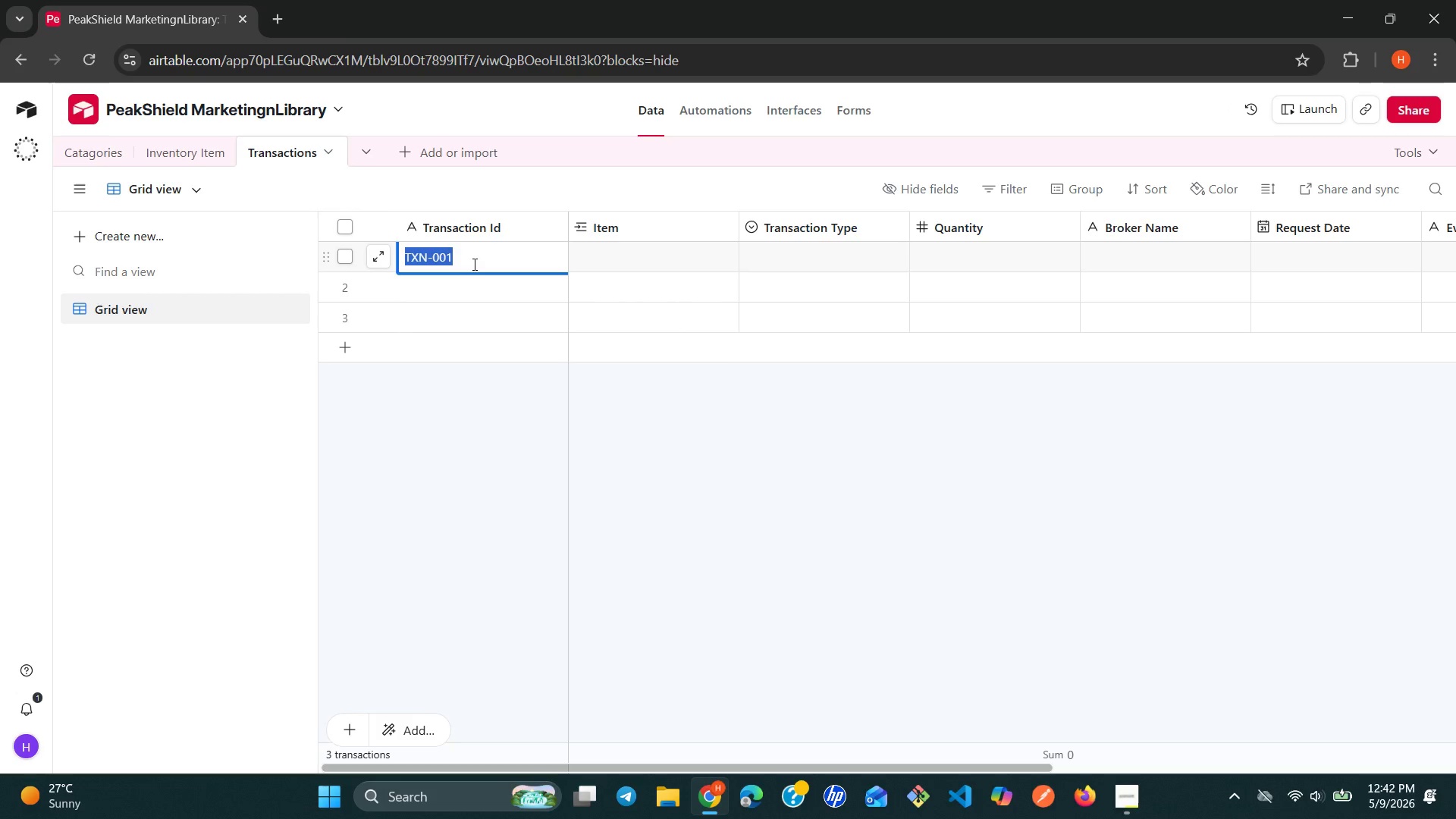 
left_click([473, 264])
 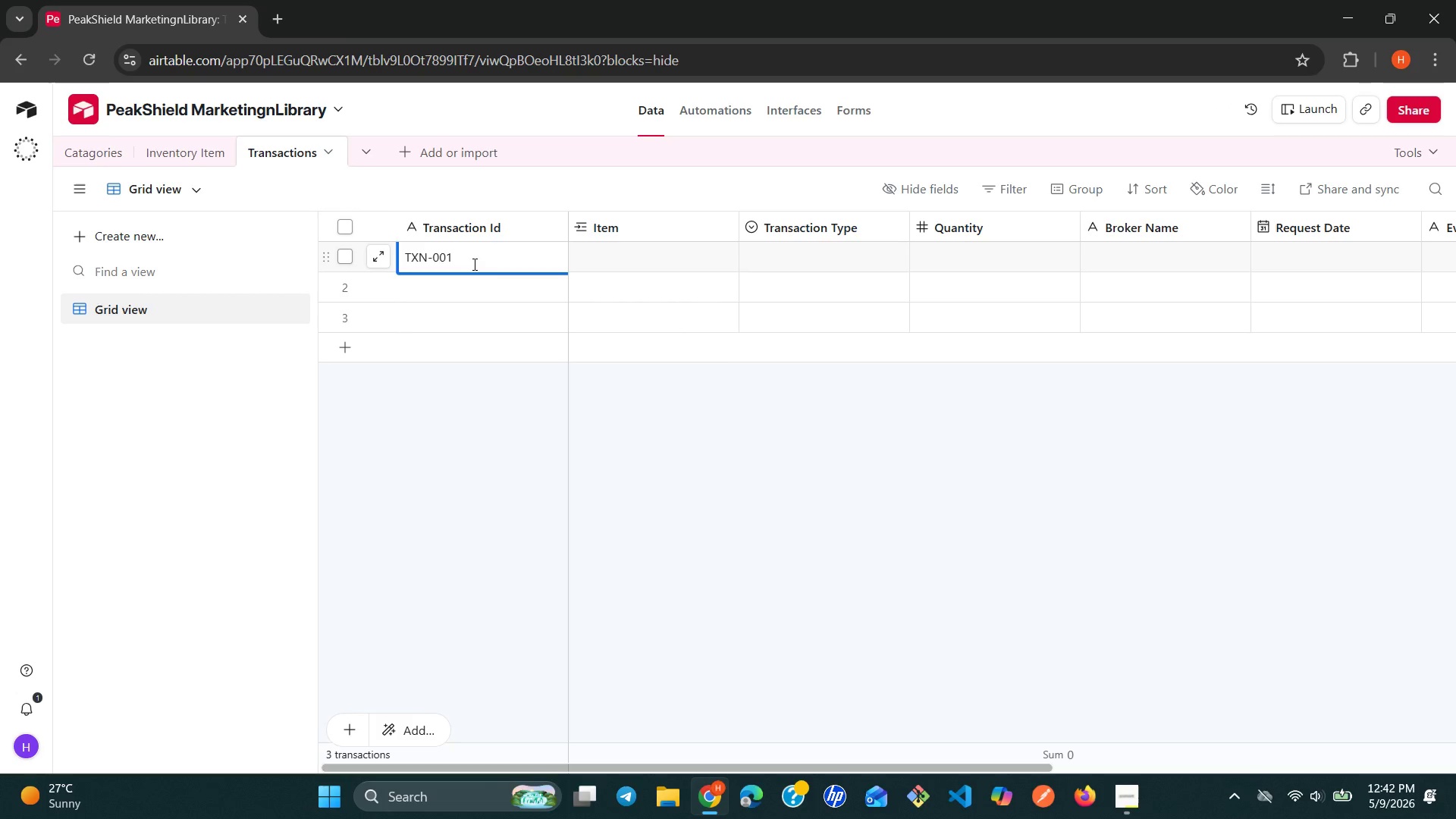 
key(Enter)
 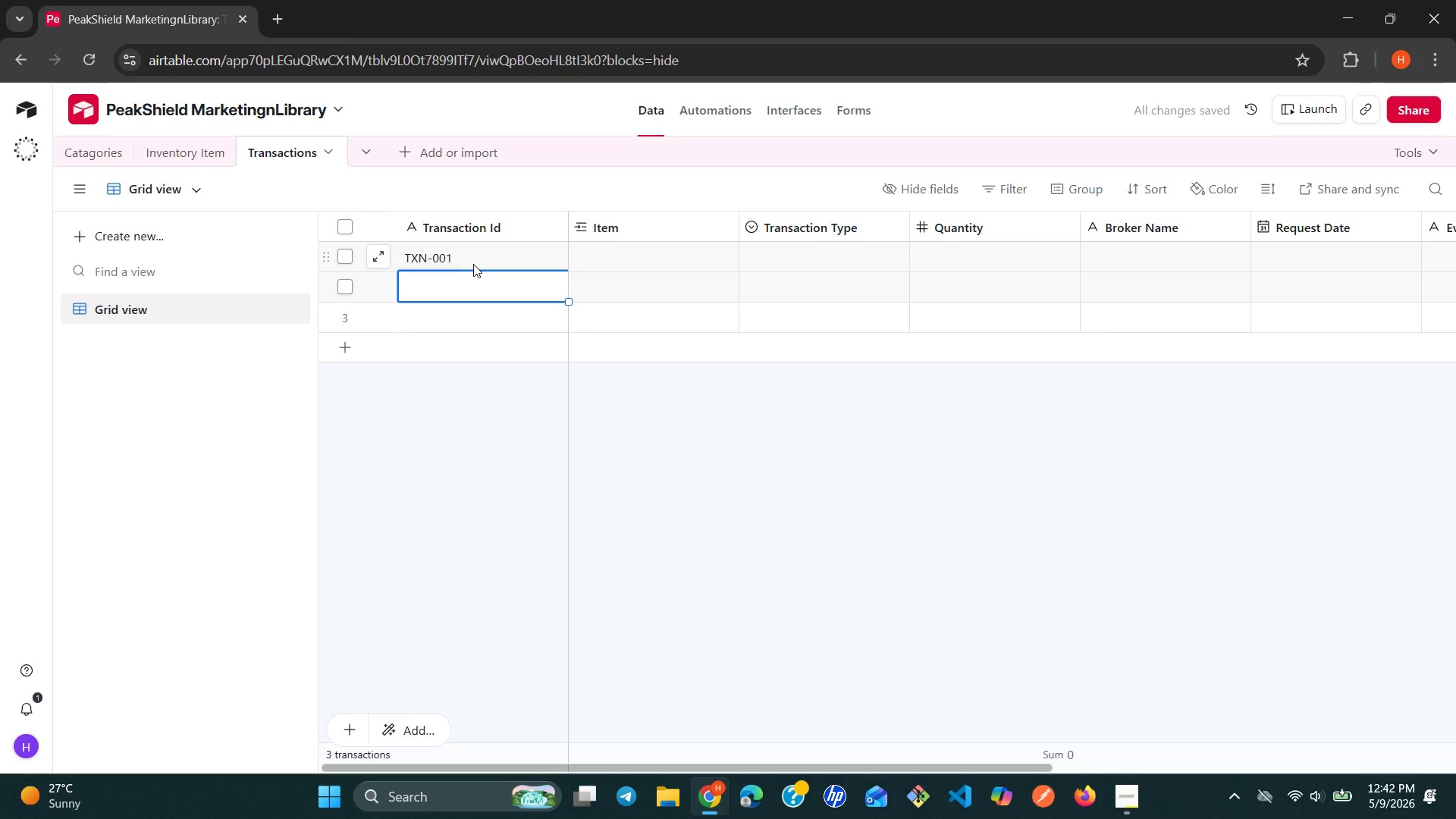 
key(Control+V)
 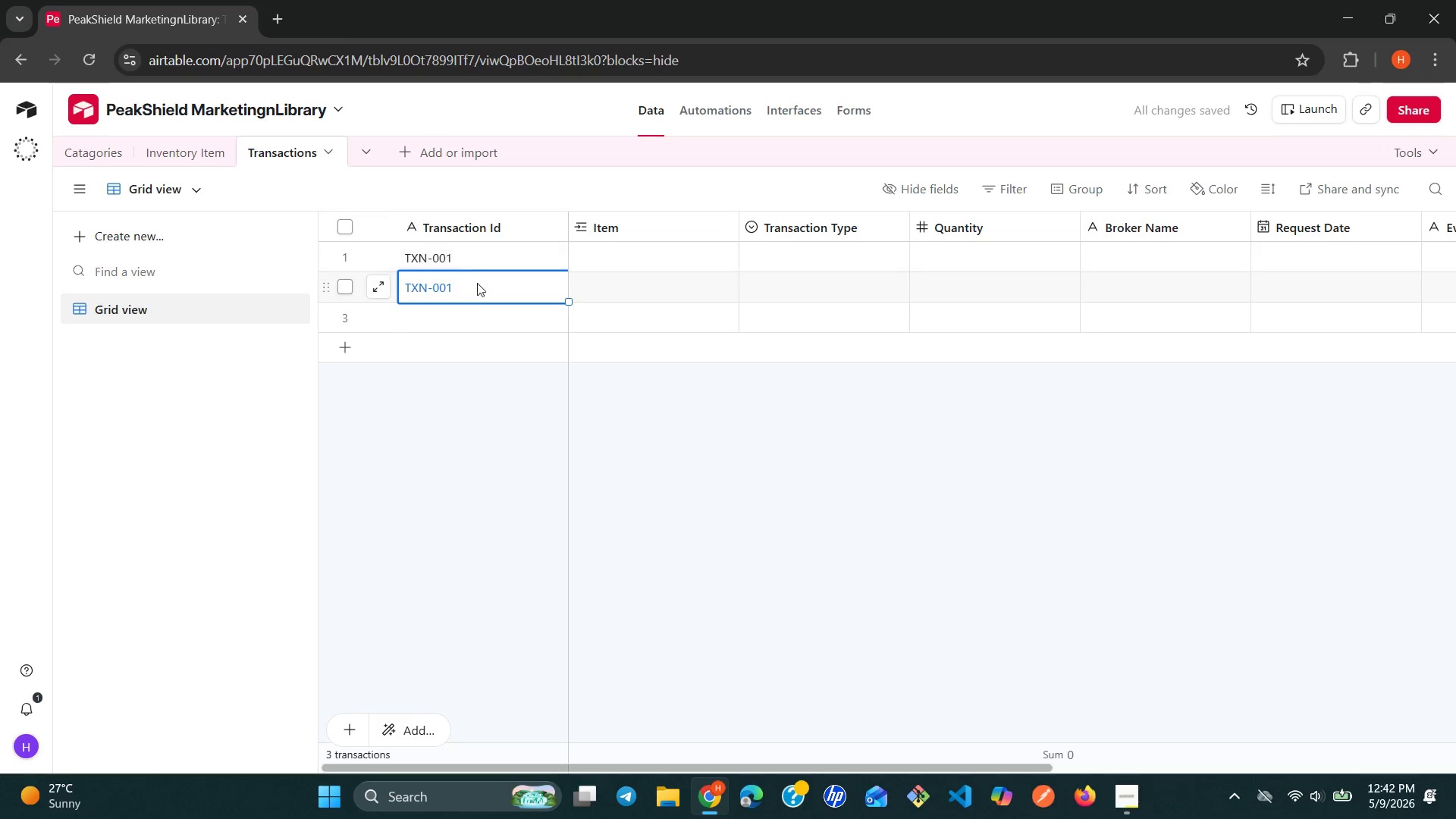 
left_click([476, 291])
 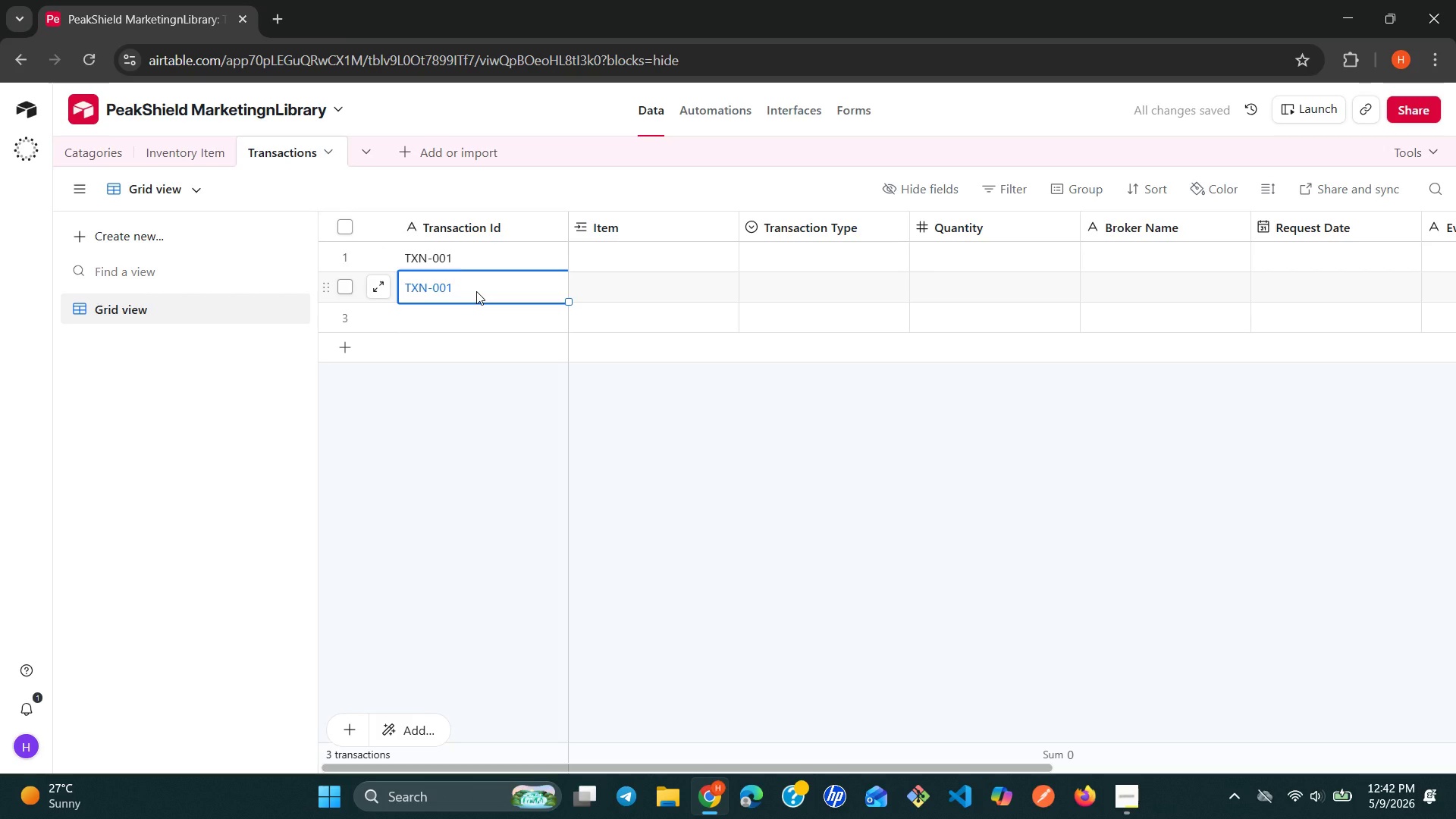 
left_click([476, 291])
 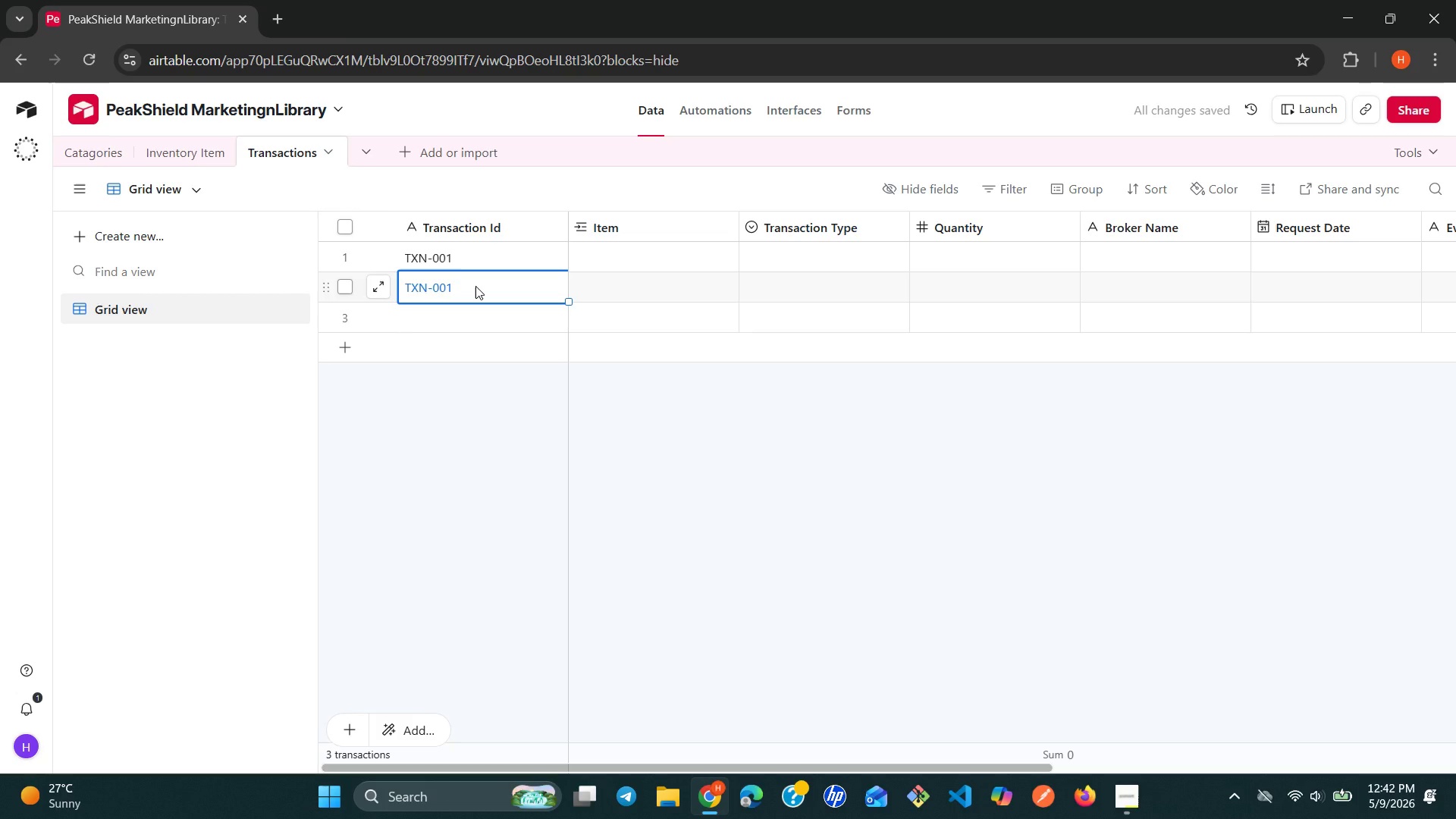 
left_click([473, 283])
 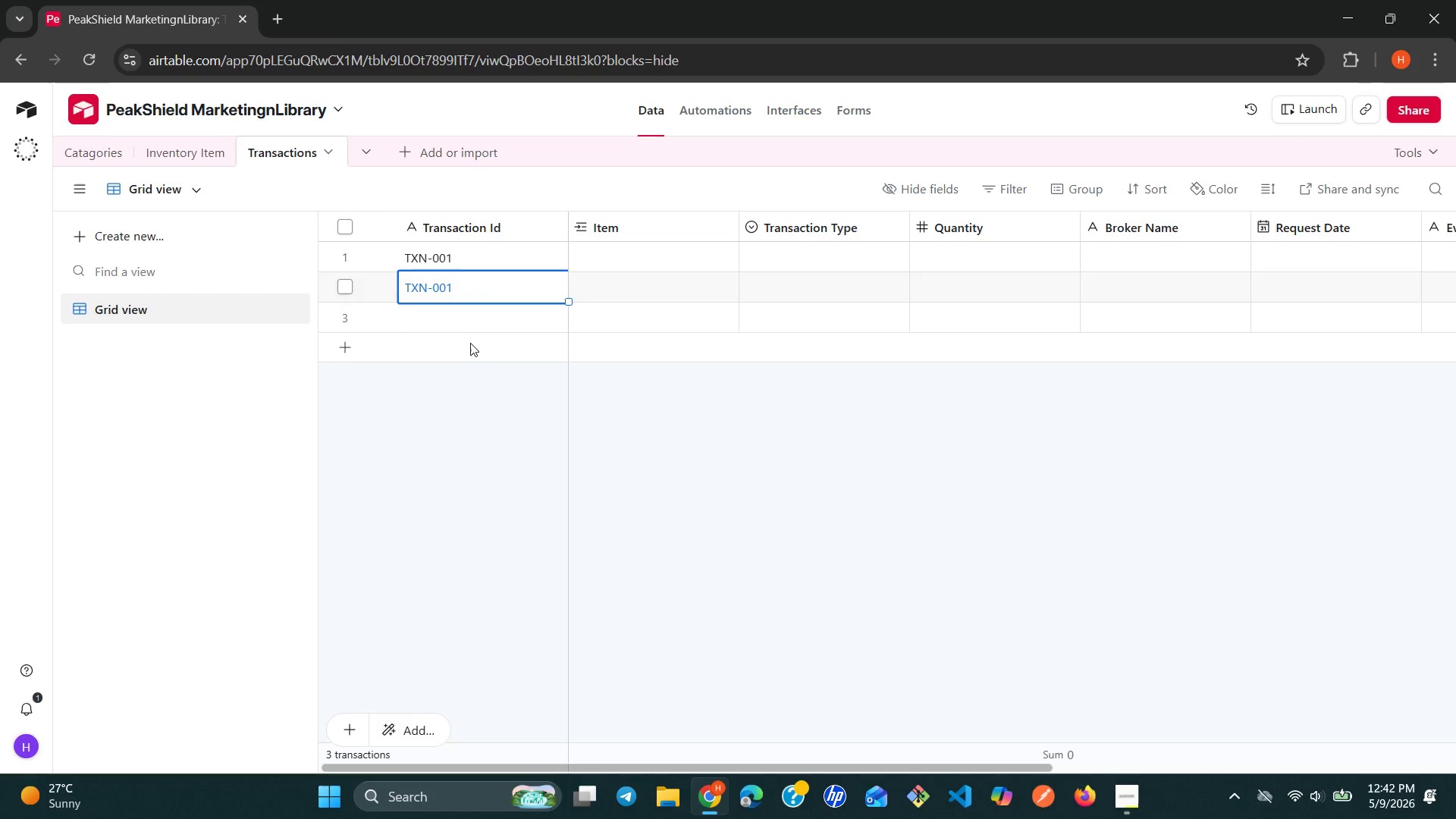 
left_click([471, 344])
 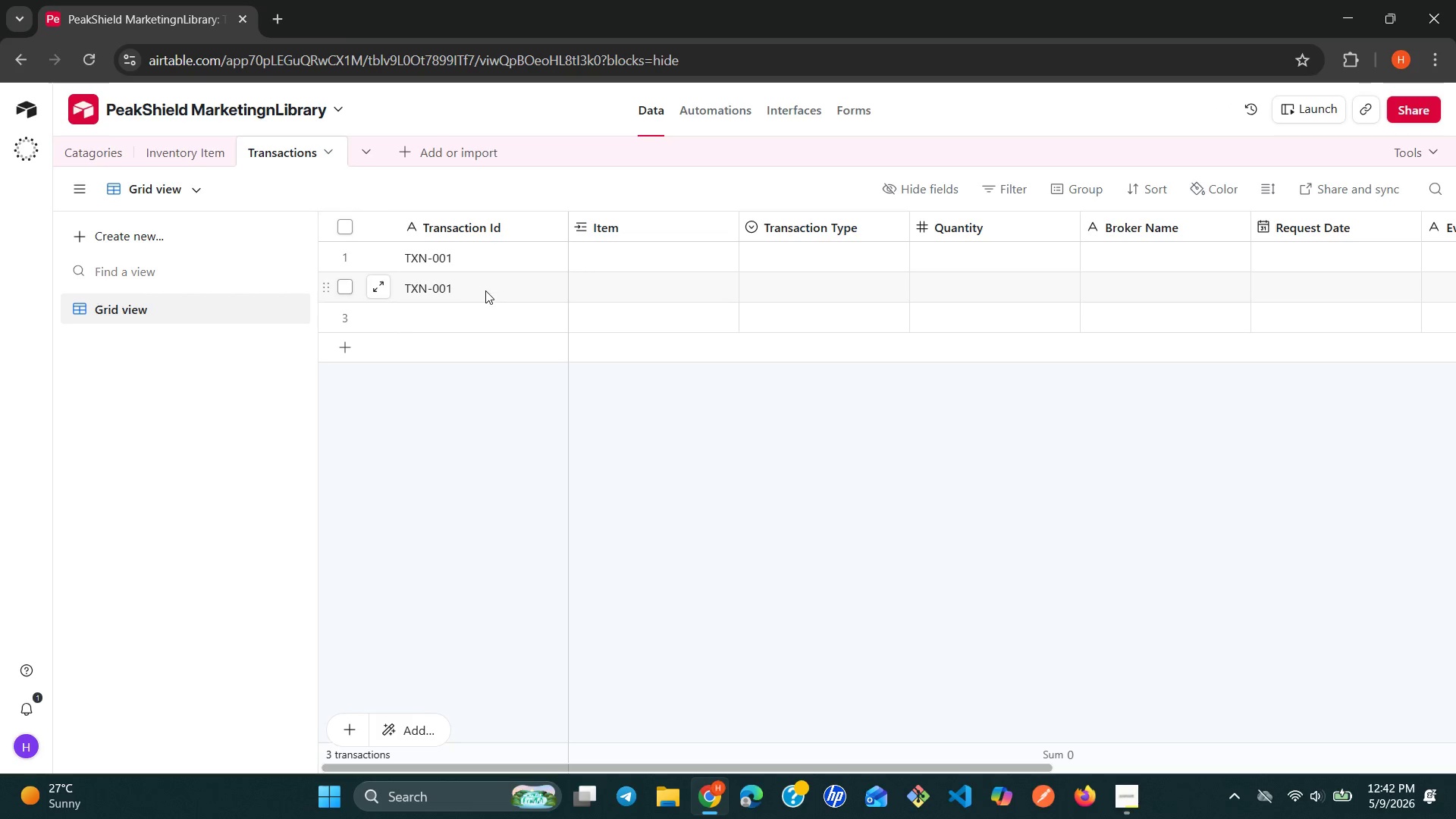 
left_click([485, 286])
 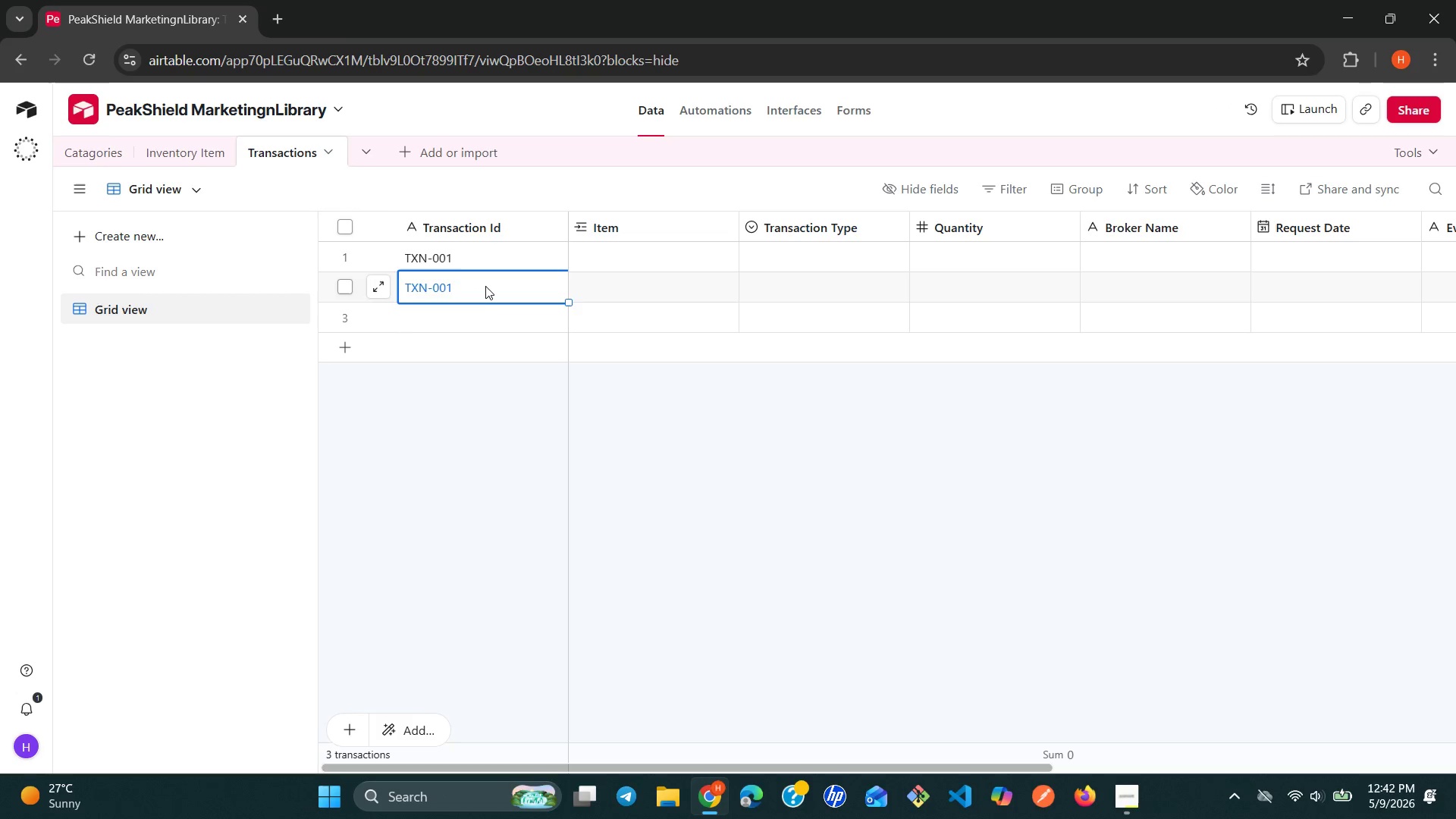 
double_click([485, 284])
 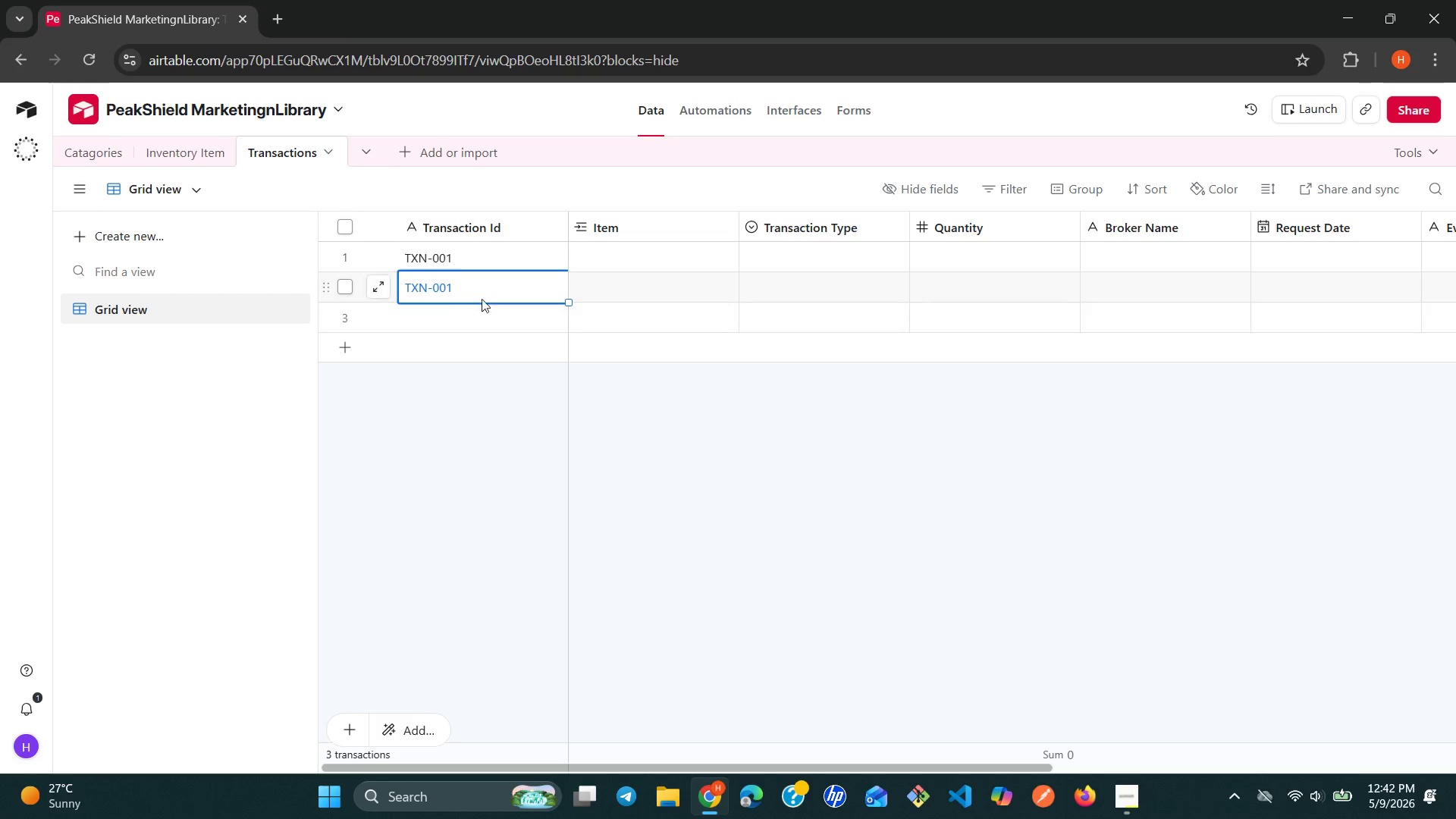 
left_click([442, 291])
 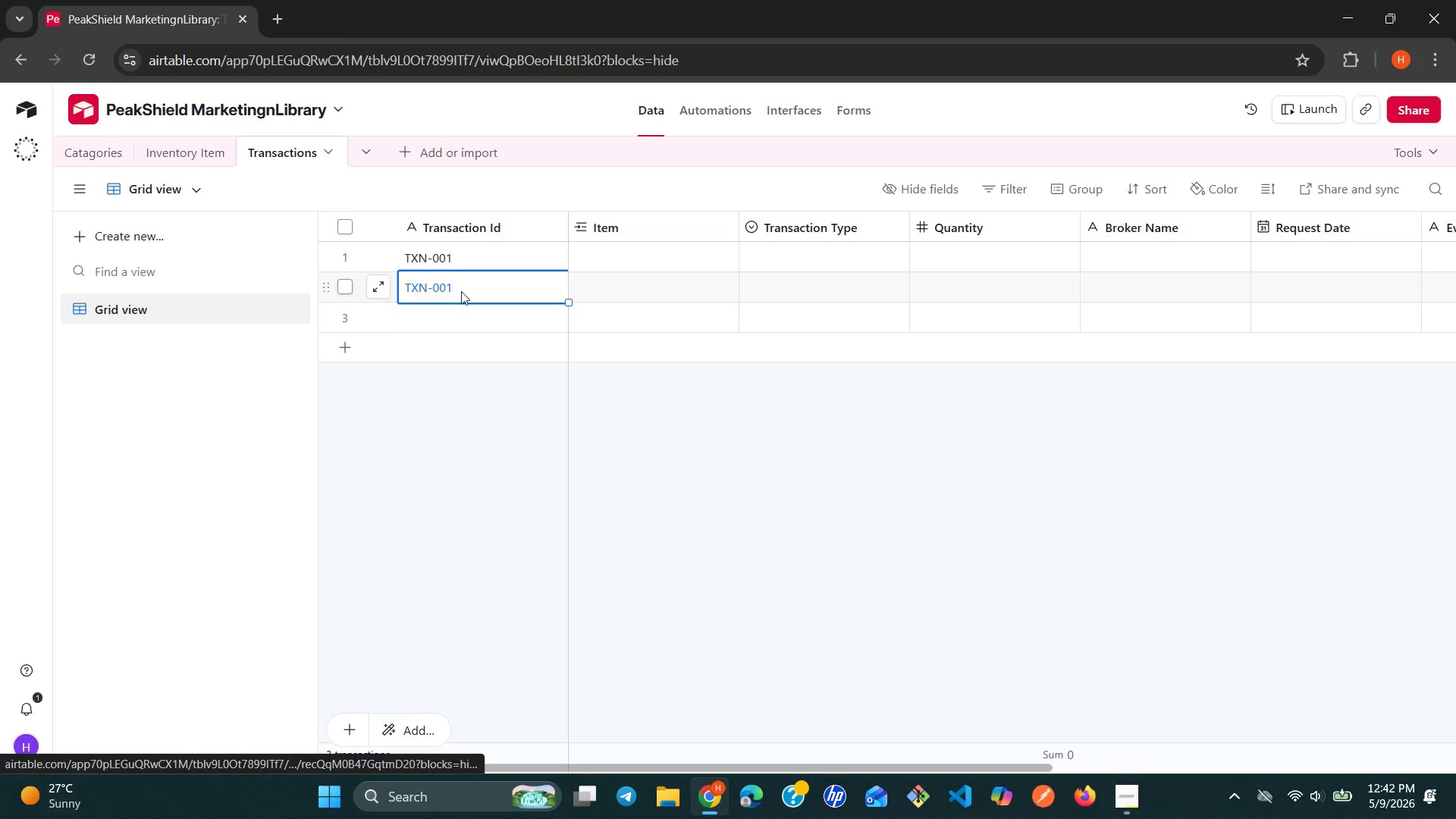 
left_click([461, 291])
 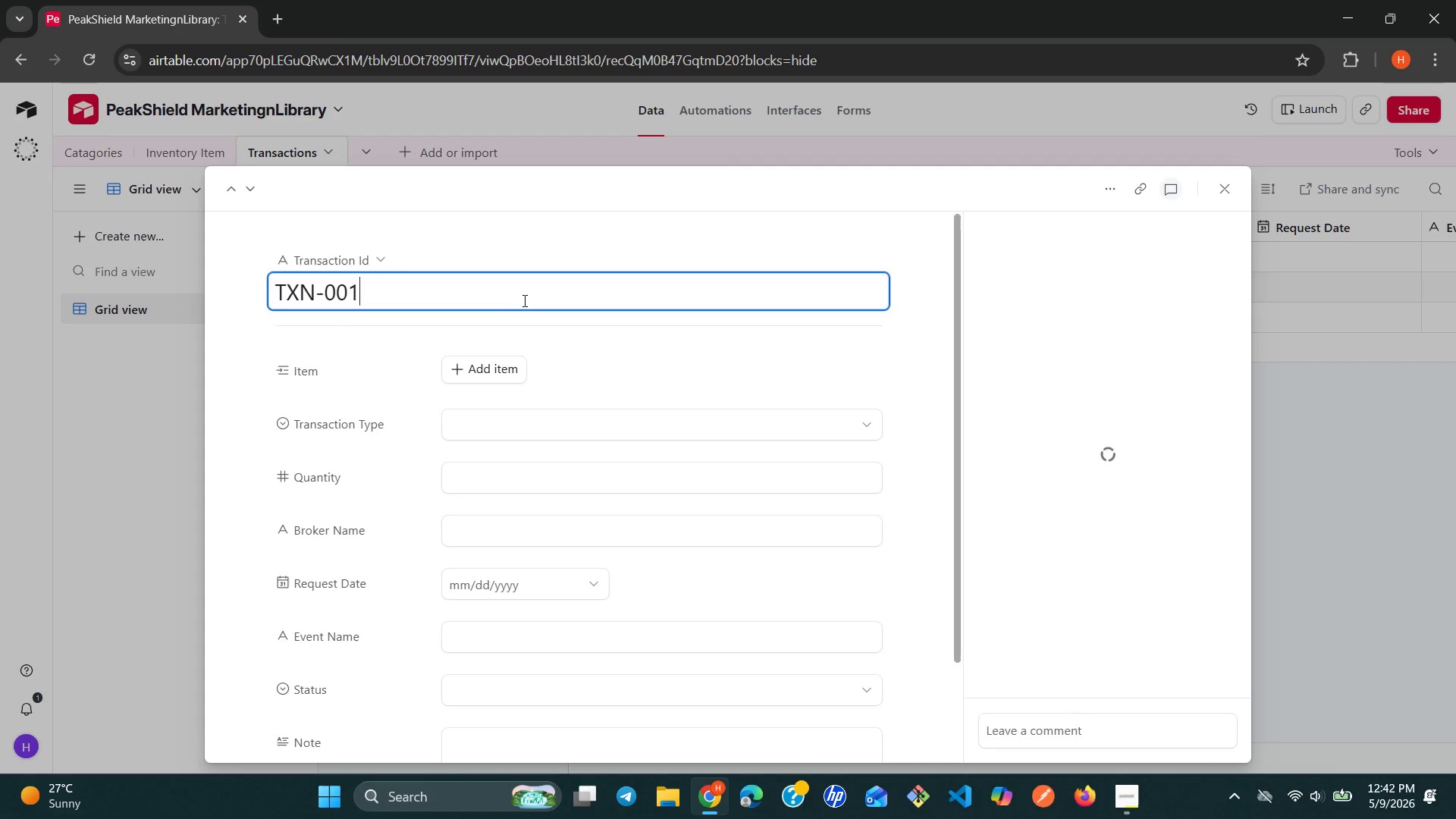 
left_click([525, 303])
 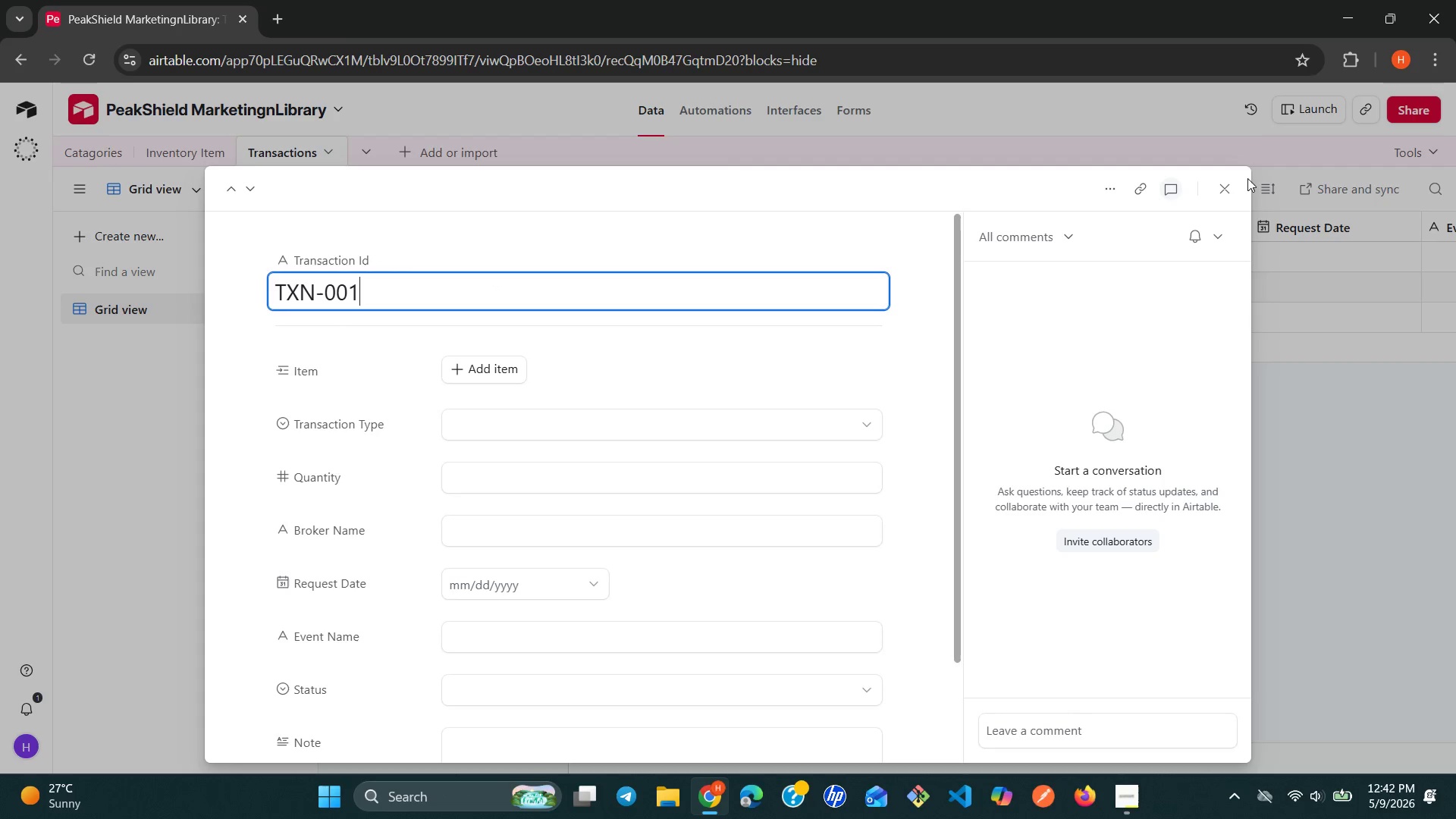 
left_click([1228, 203])
 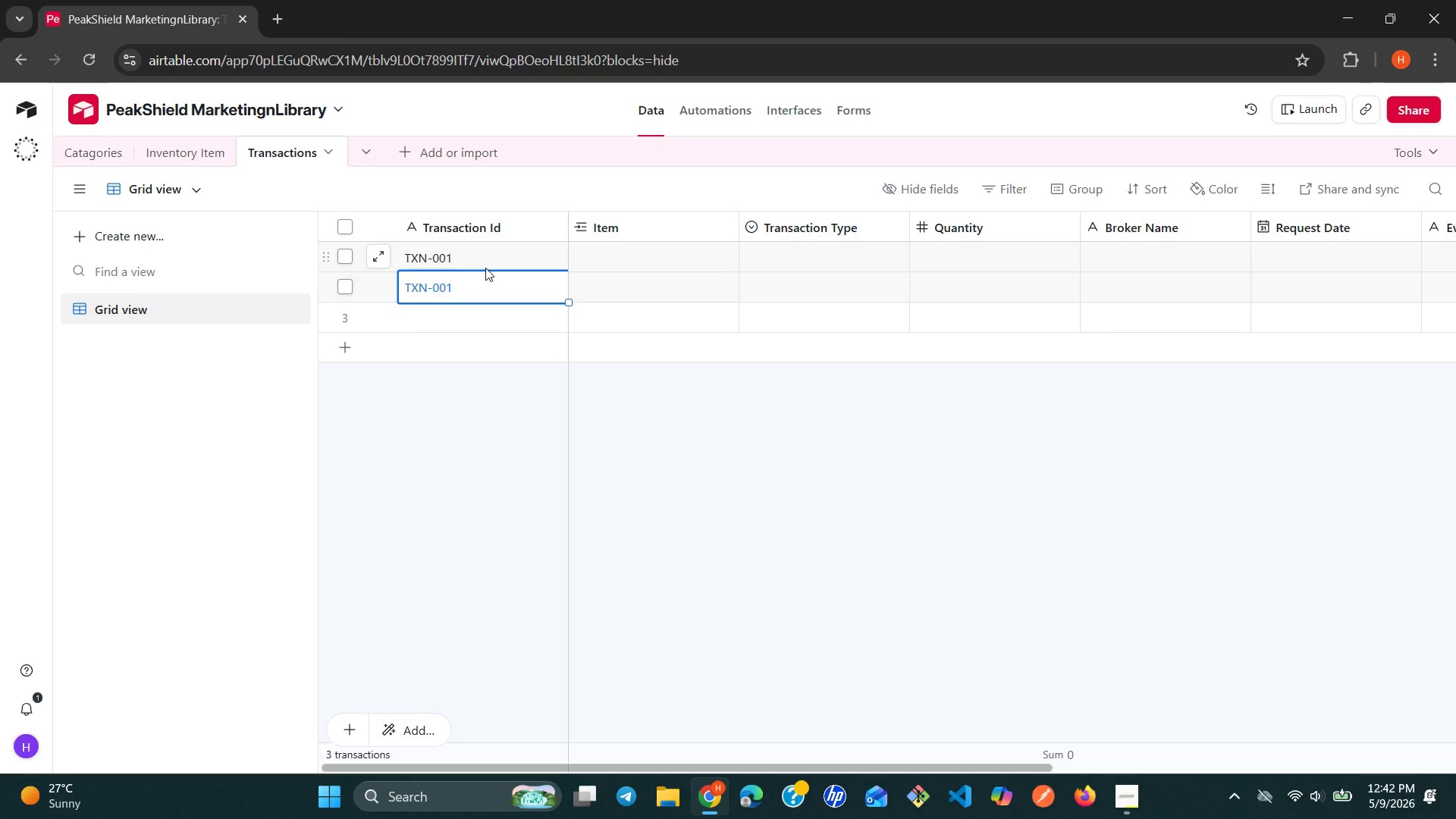 
left_click([463, 289])
 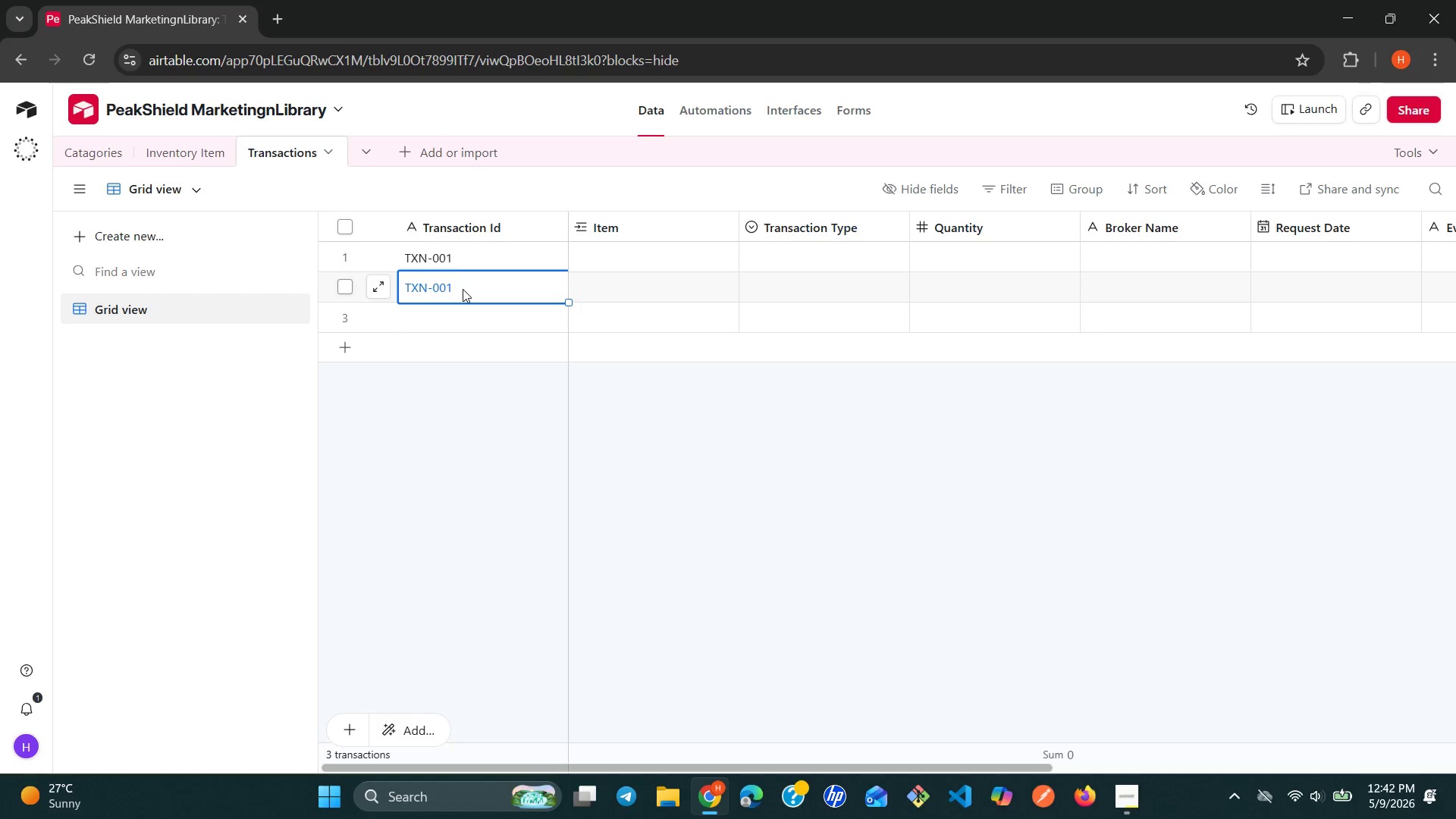 
double_click([463, 289])
 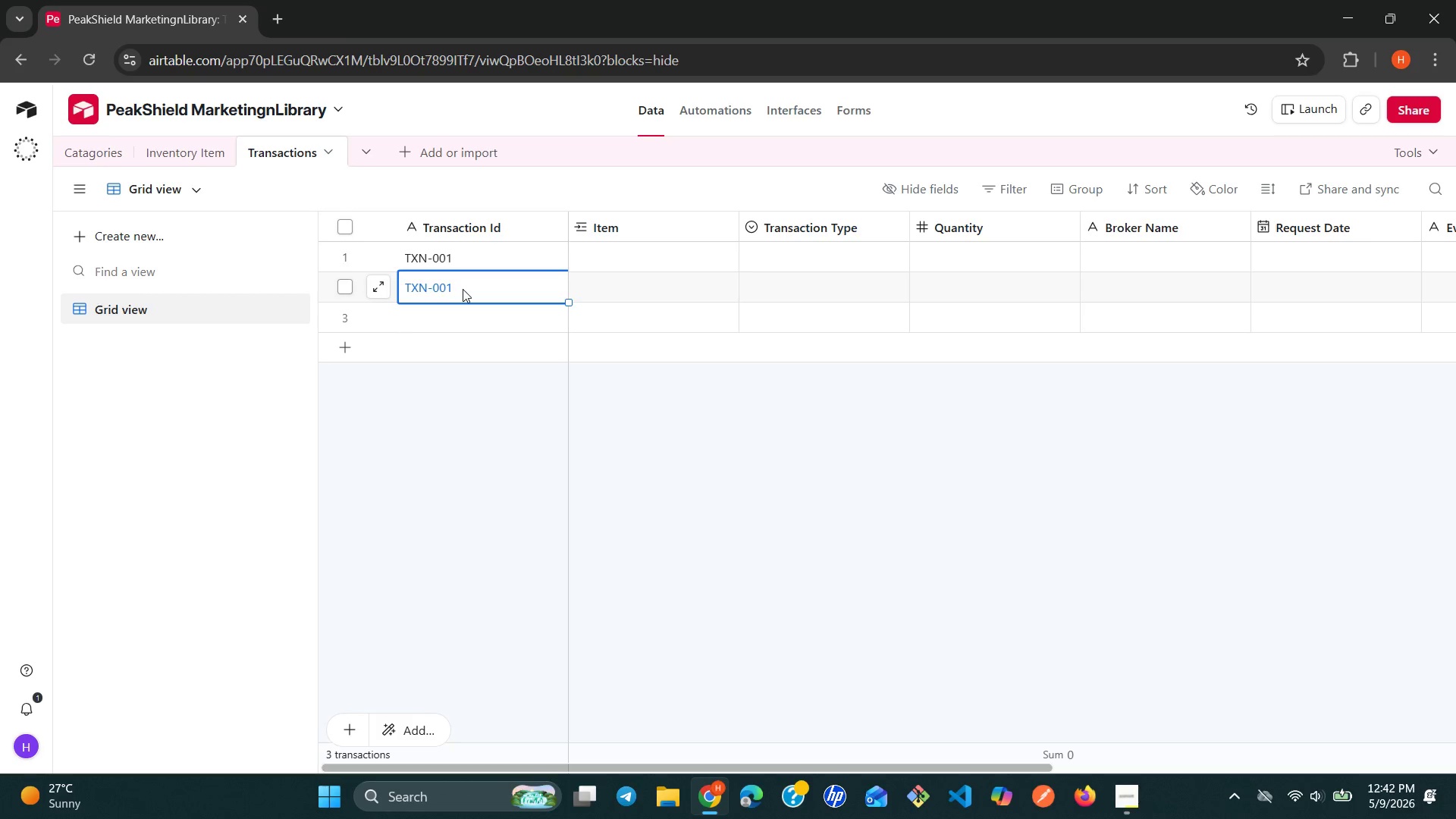 
triple_click([463, 289])
 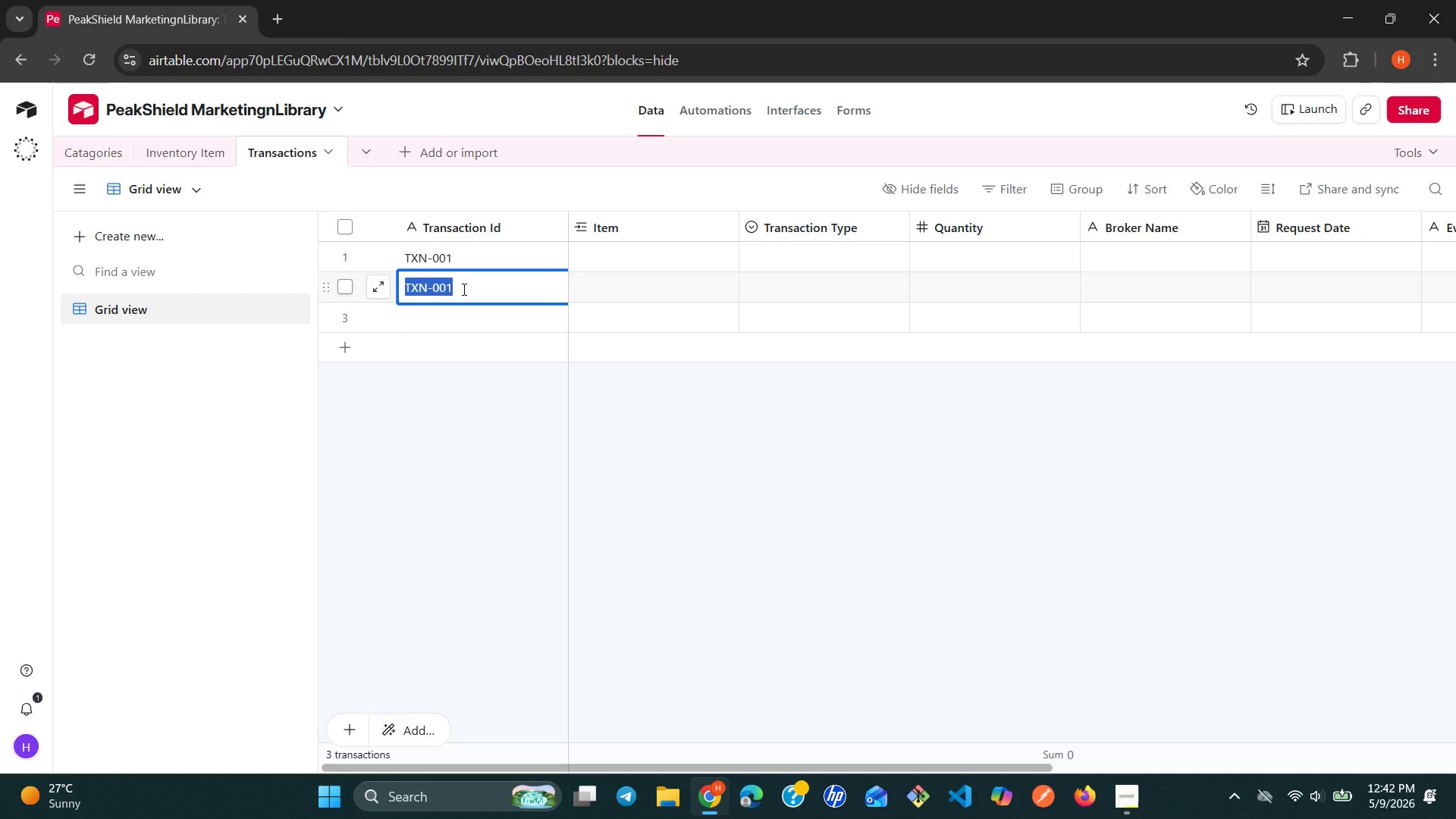 
left_click([463, 289])
 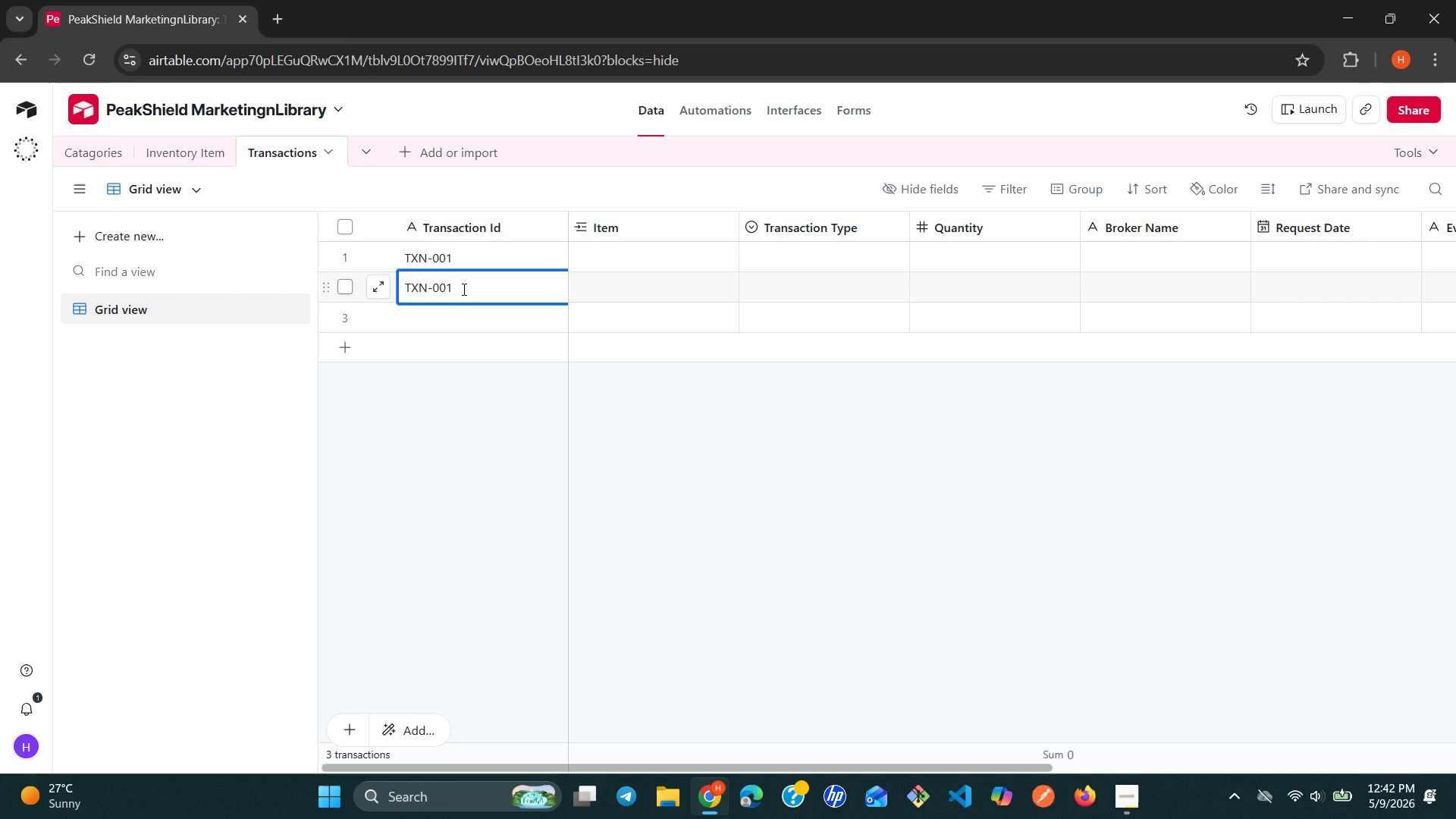 
key(Backspace)
 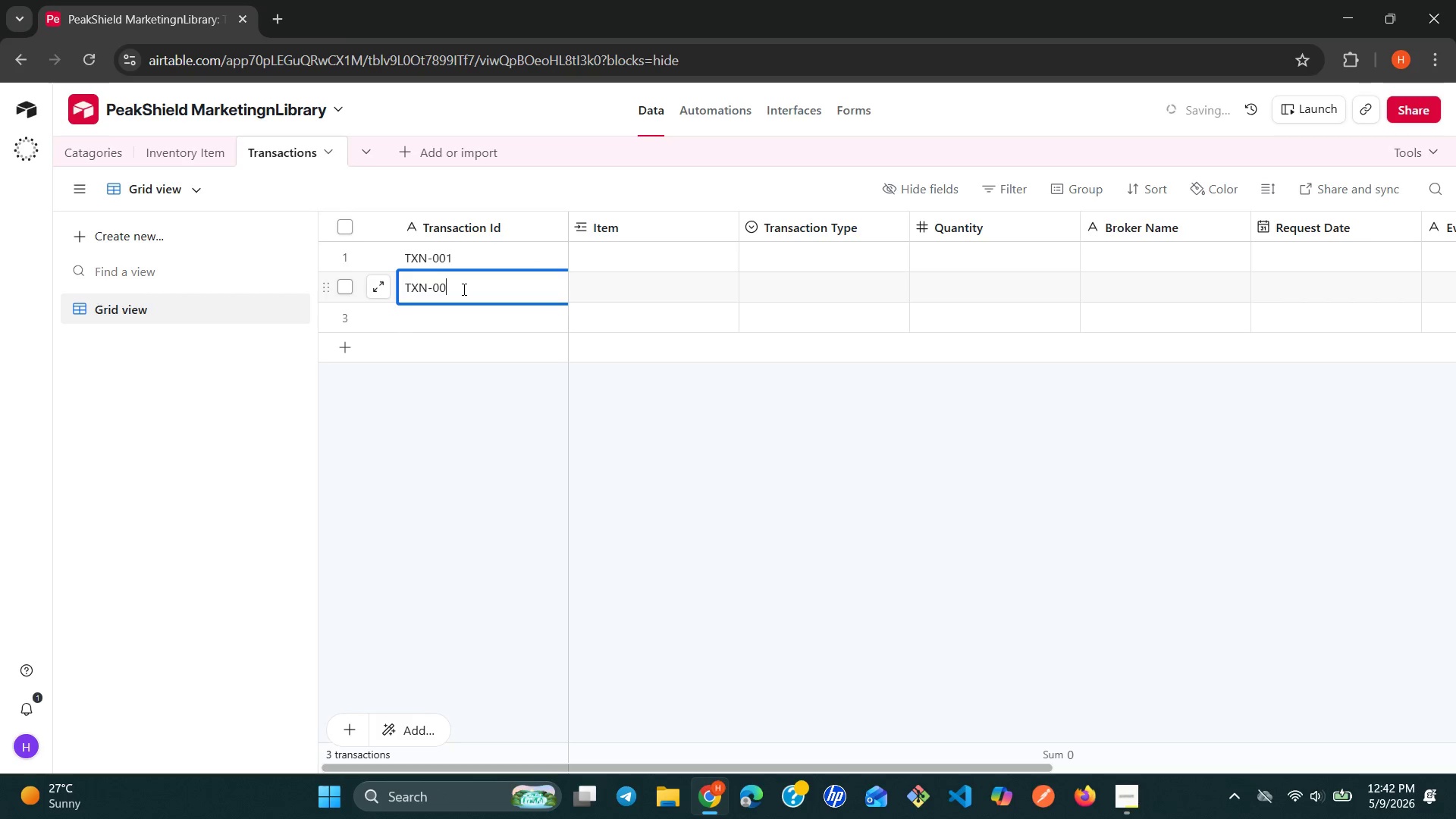 
key(2)
 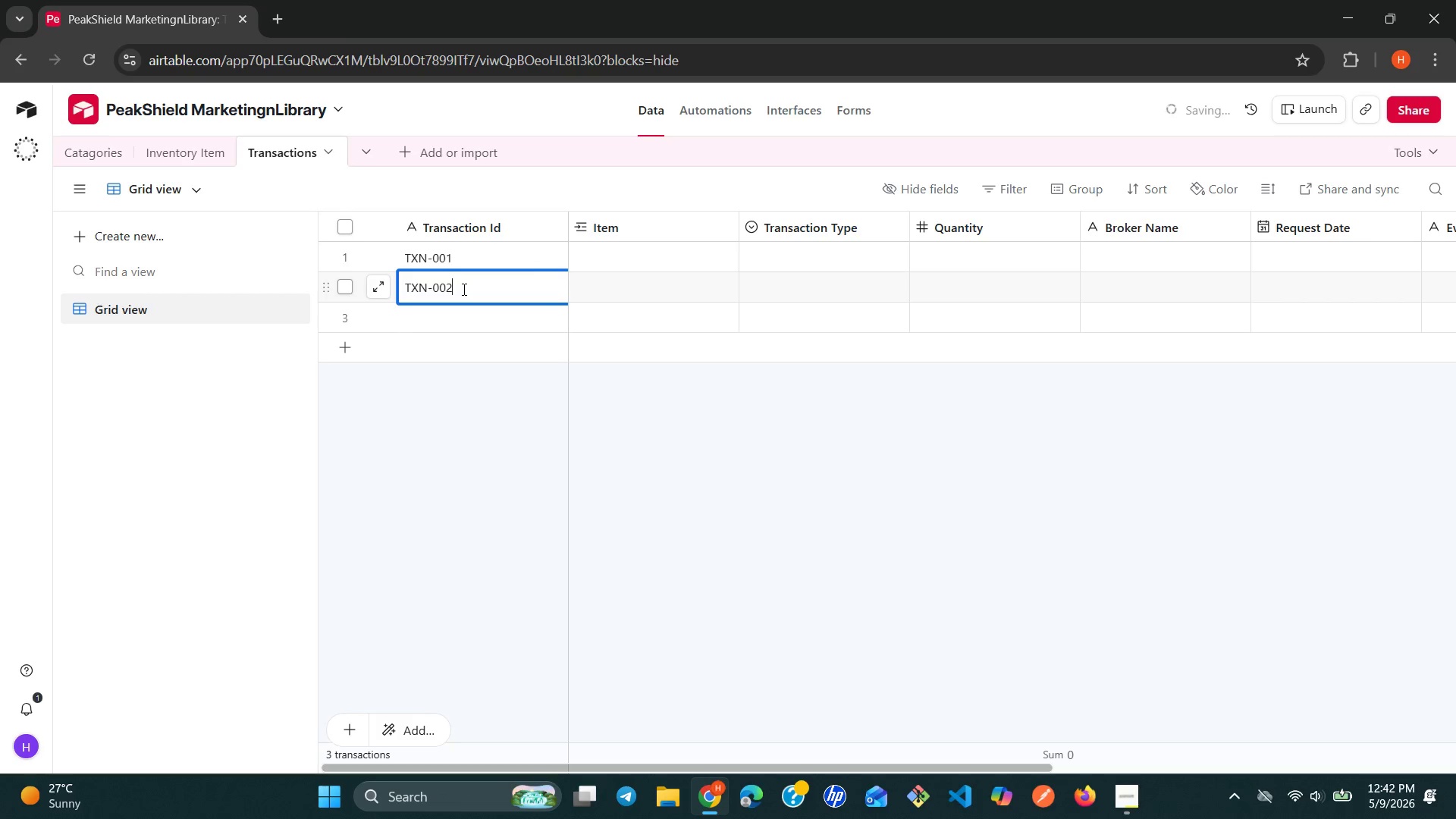 
key(Enter)
 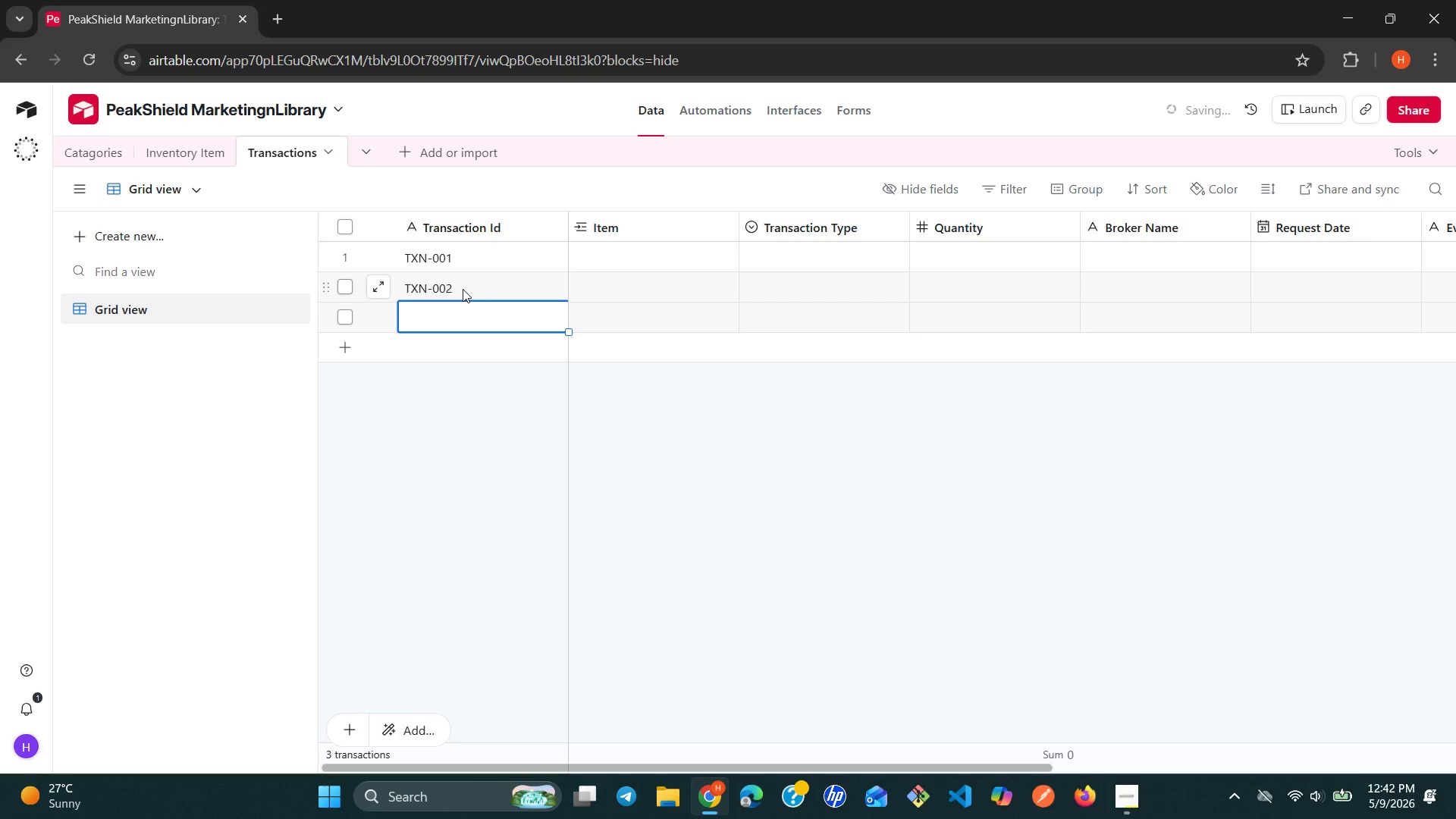 
key(Control+V)
 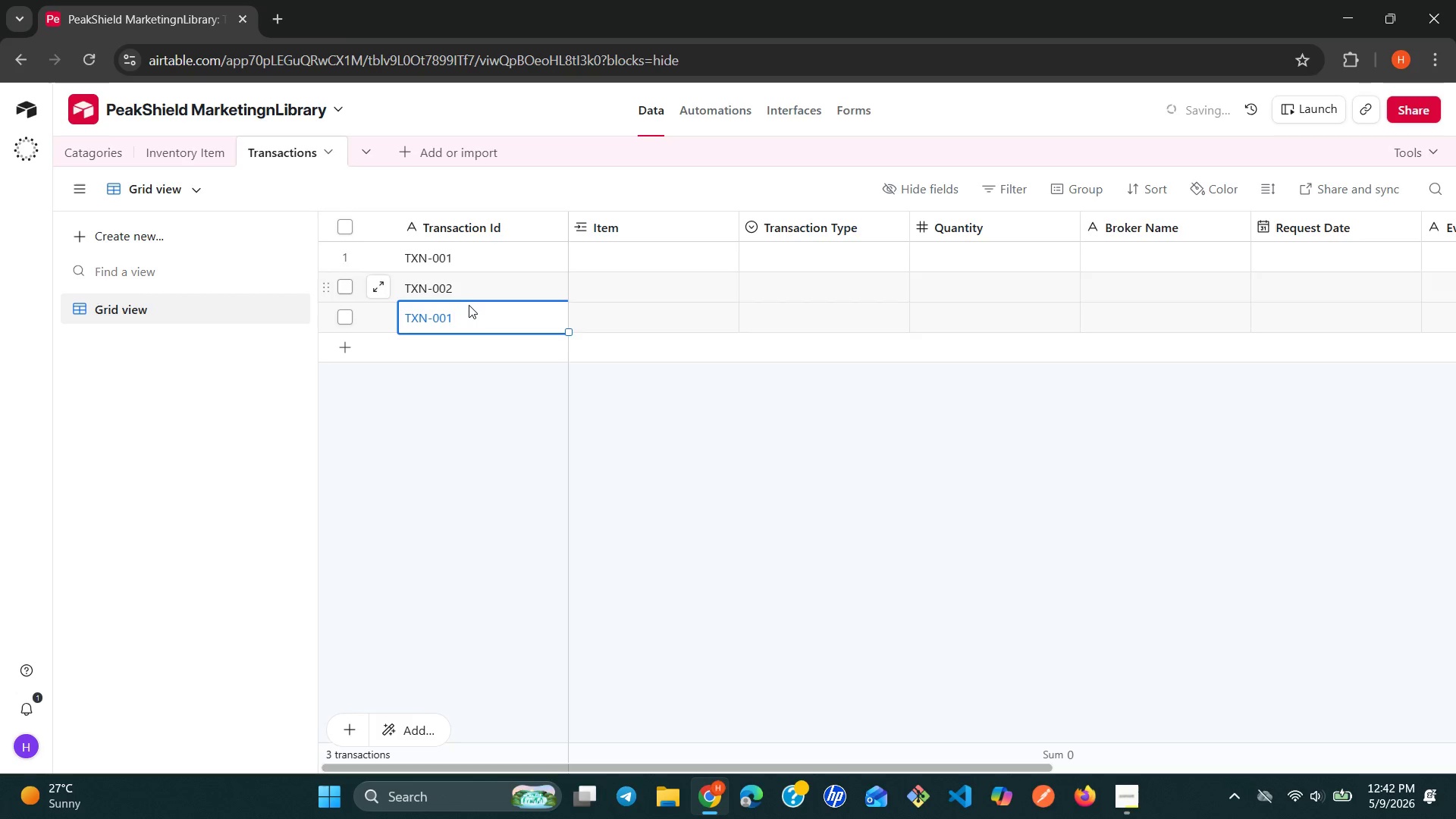 
left_click([469, 314])
 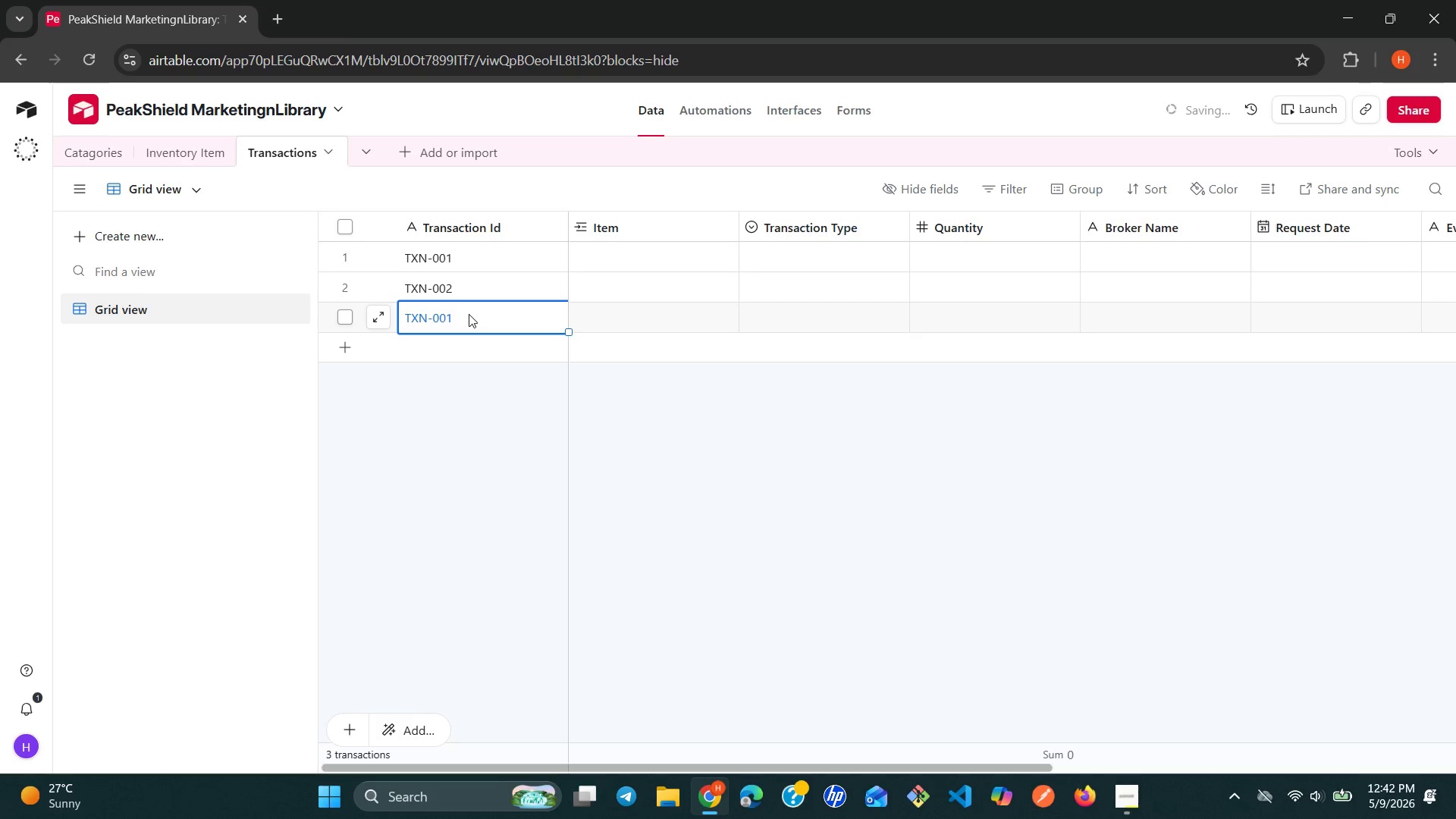 
double_click([469, 314])
 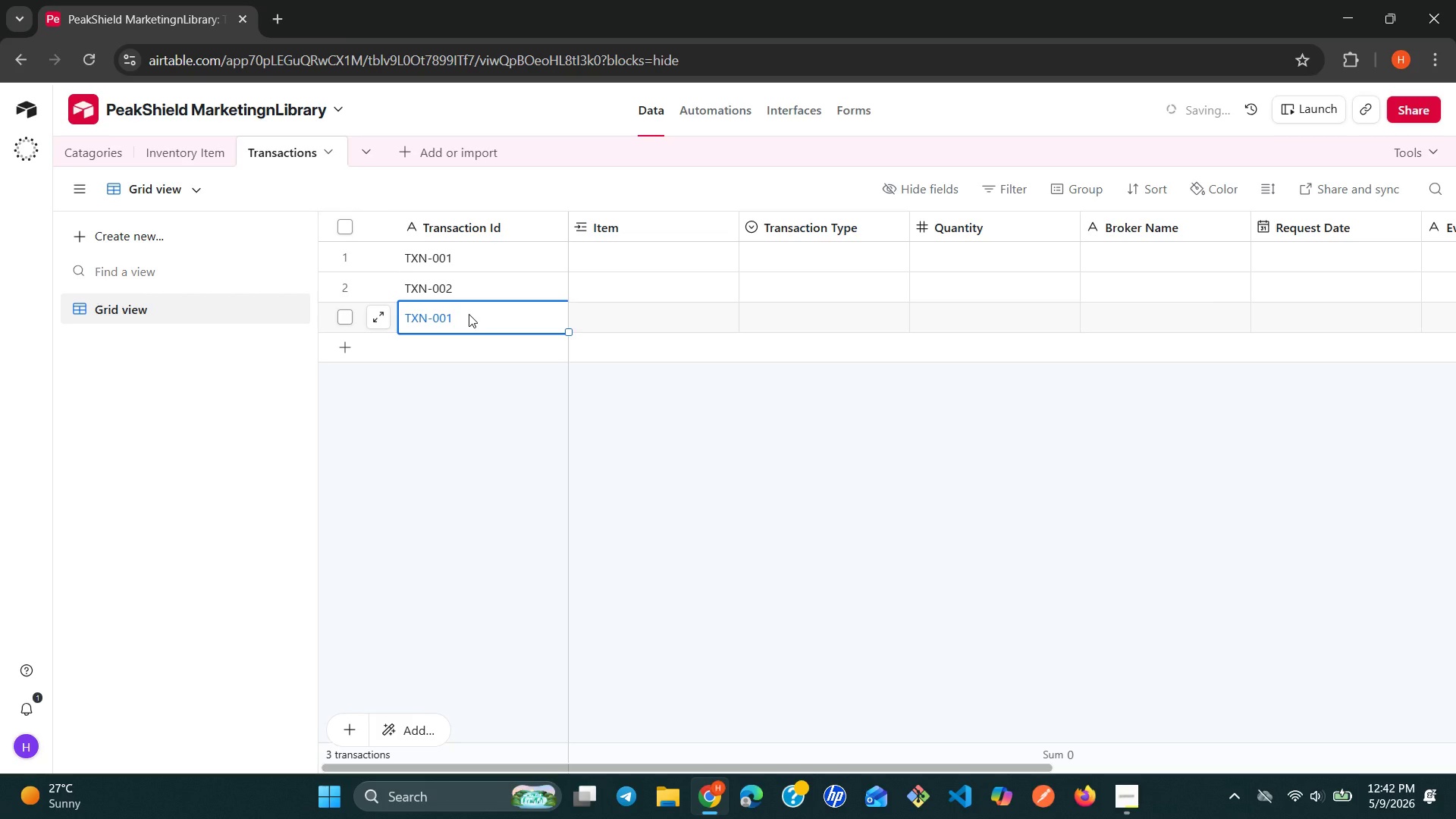 
triple_click([469, 314])
 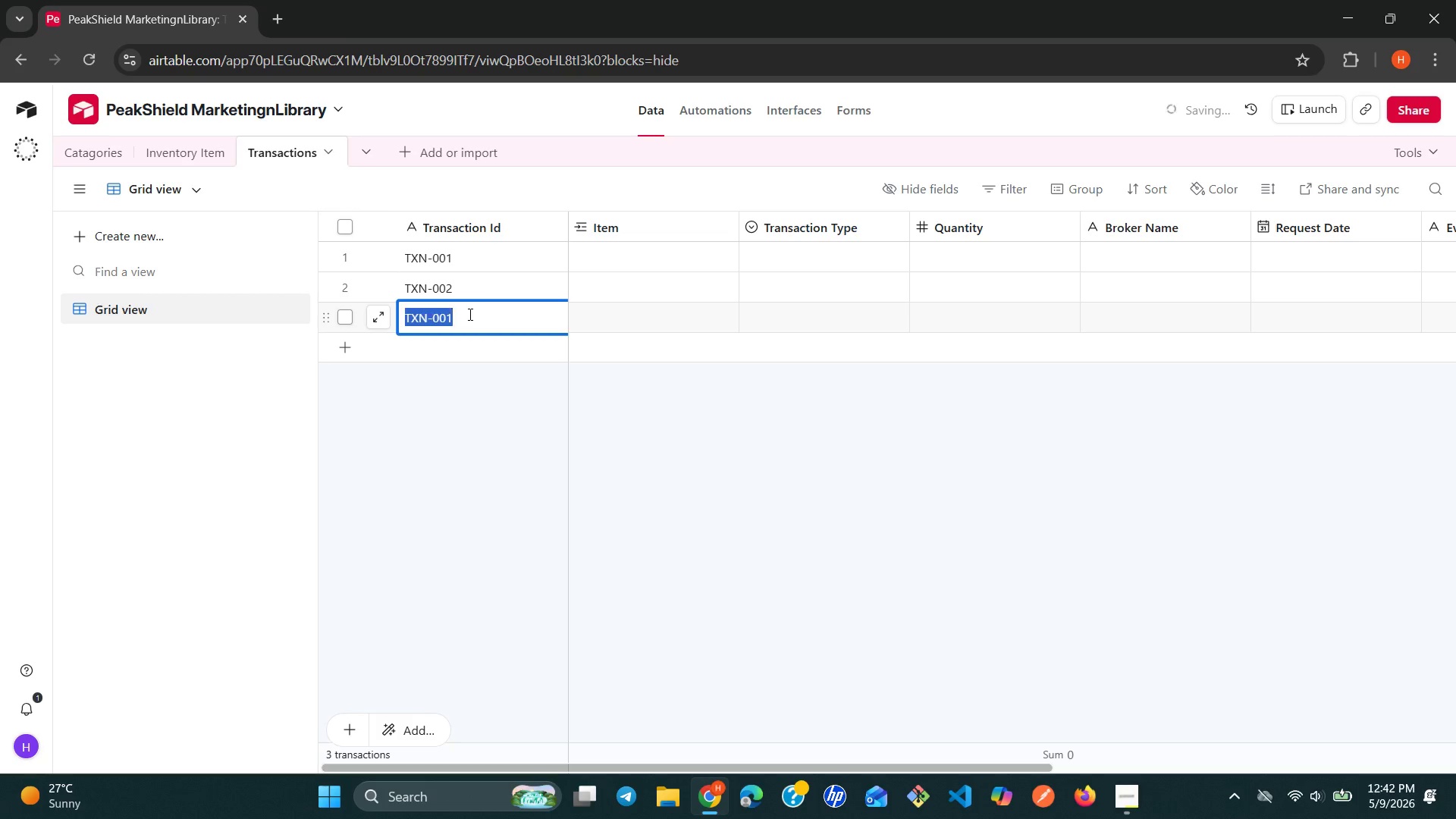 
triple_click([469, 314])
 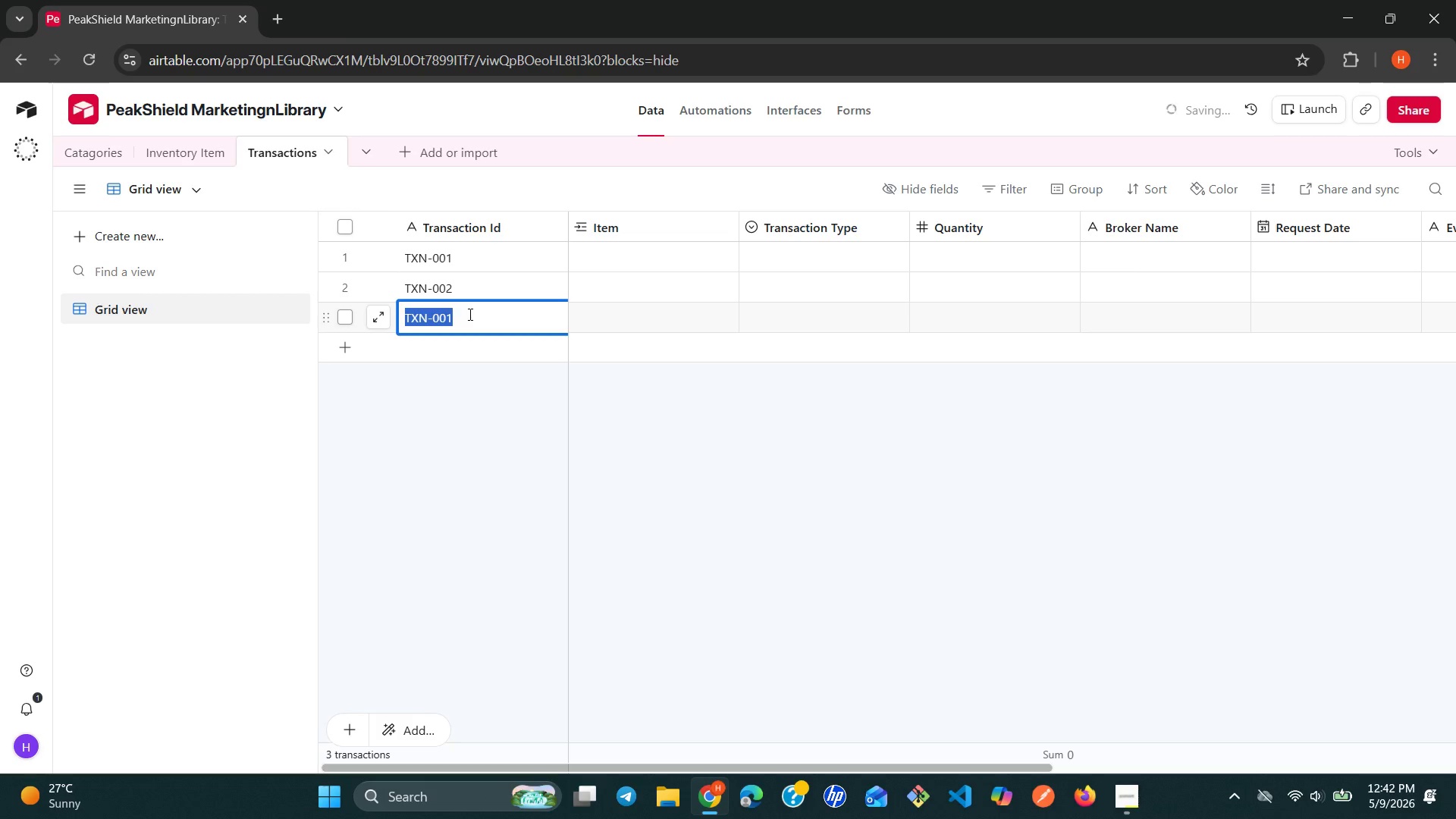 
triple_click([469, 314])
 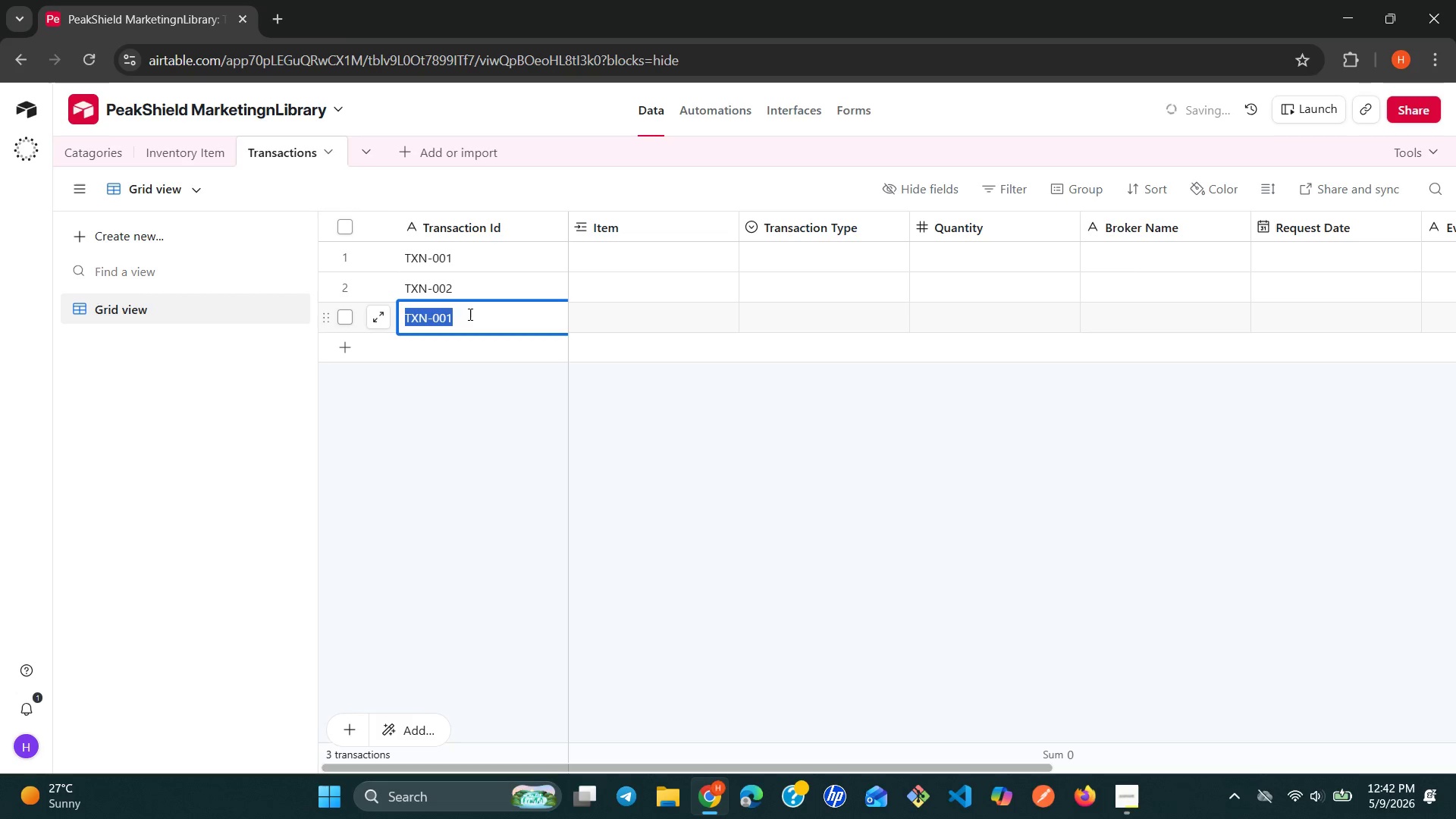 
left_click([469, 314])
 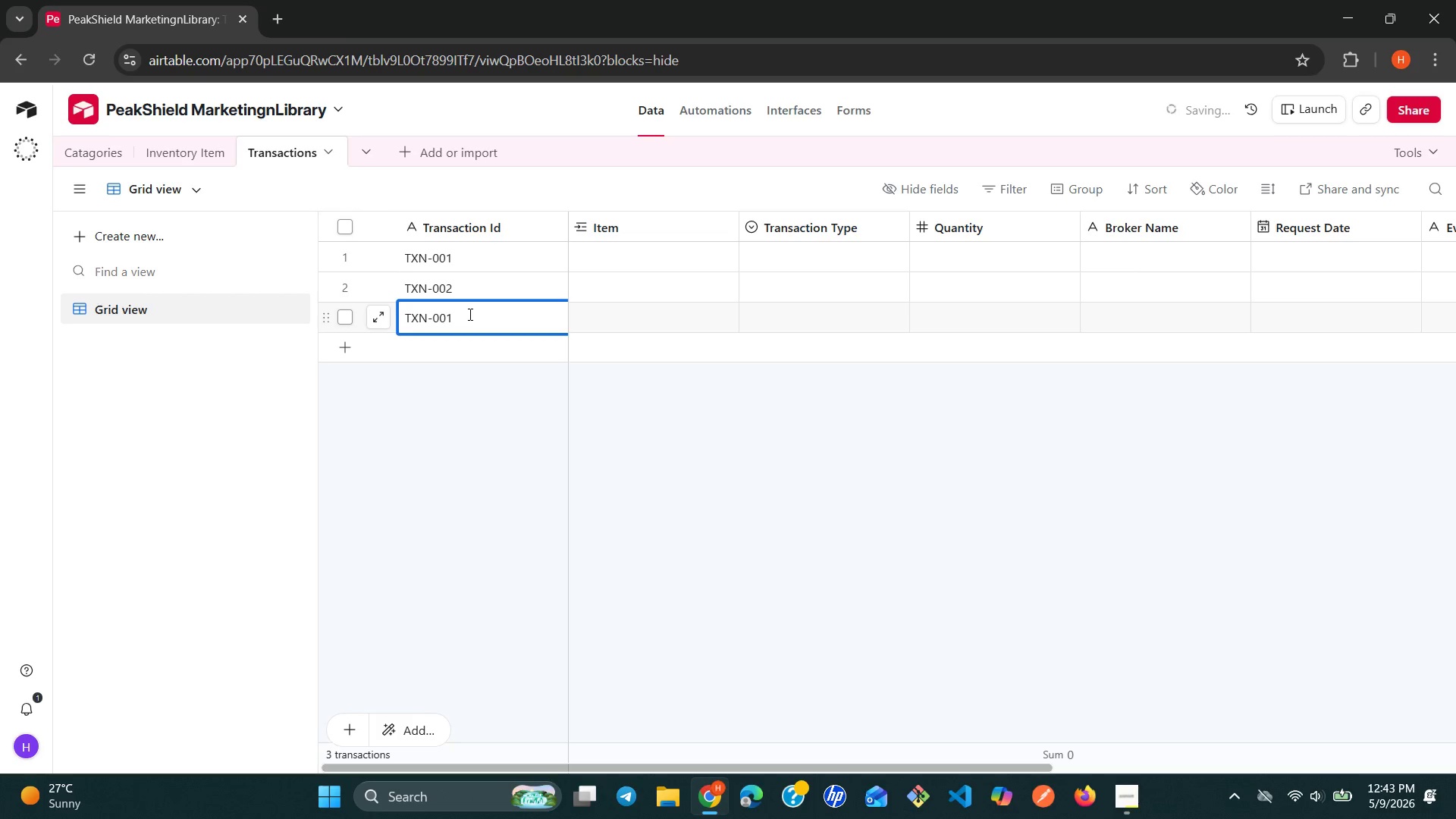 
key(Backspace)
 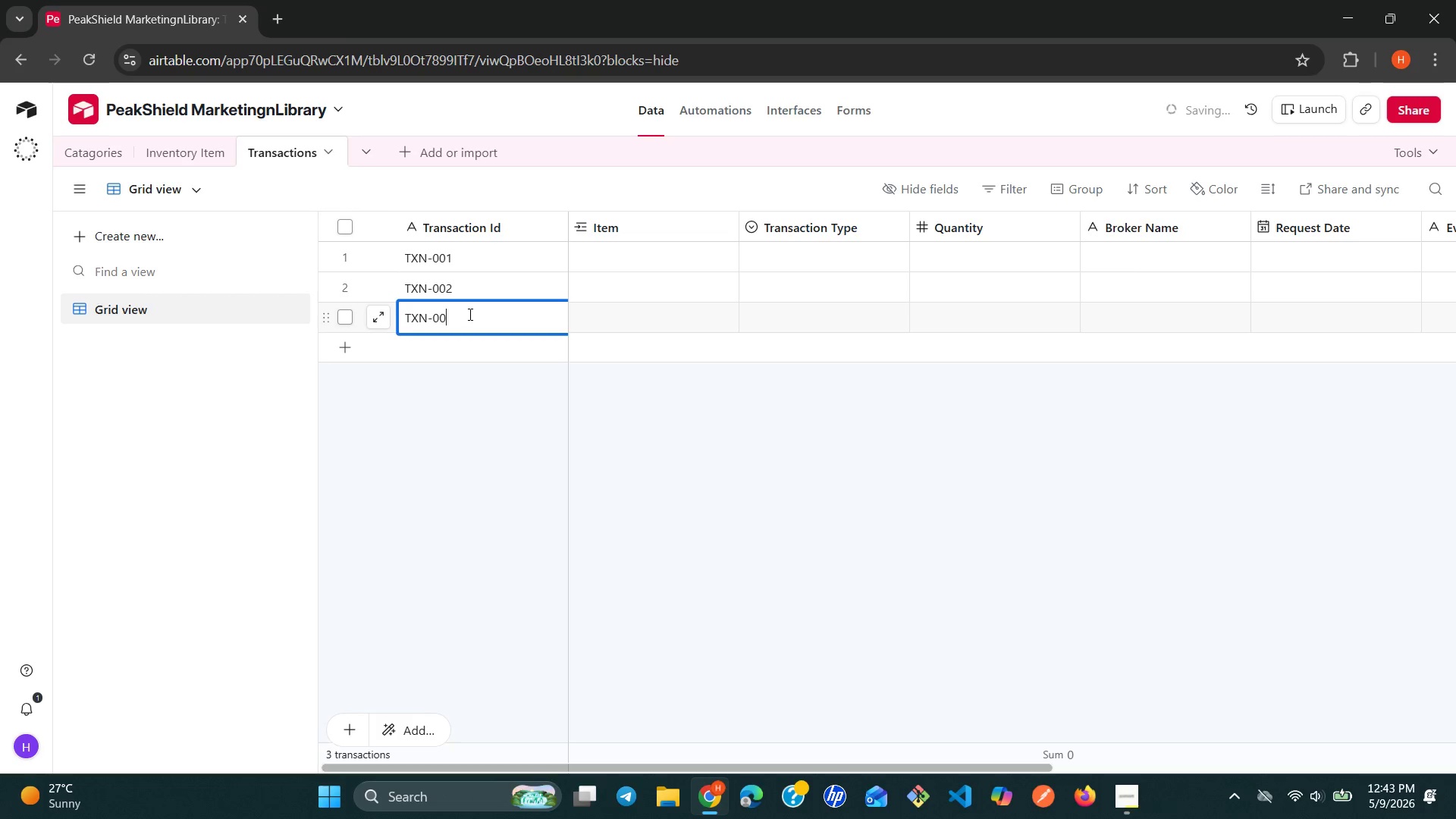 
key(3)
 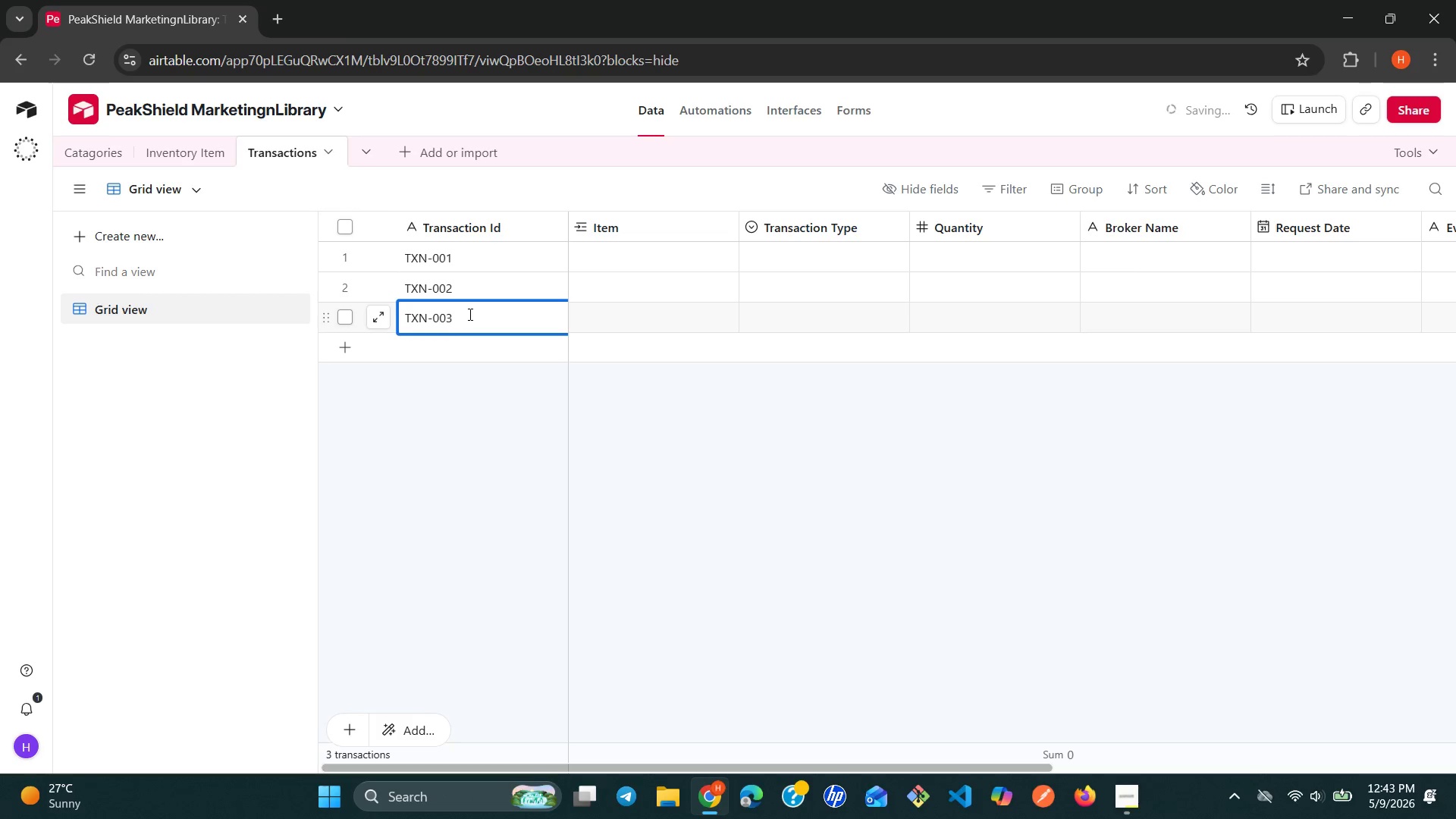 
key(Enter)
 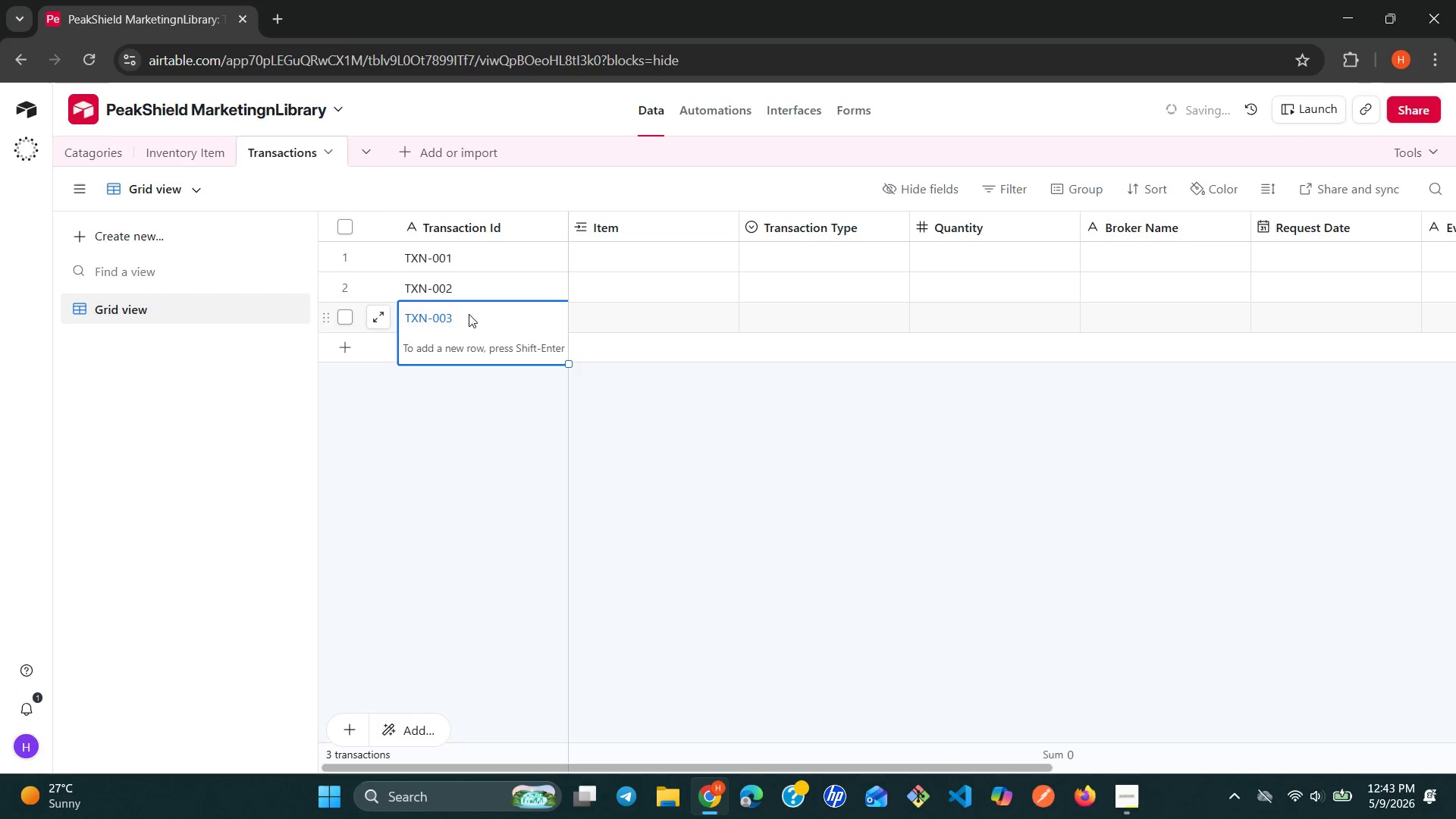 
key(Shift+ShiftLeft)
 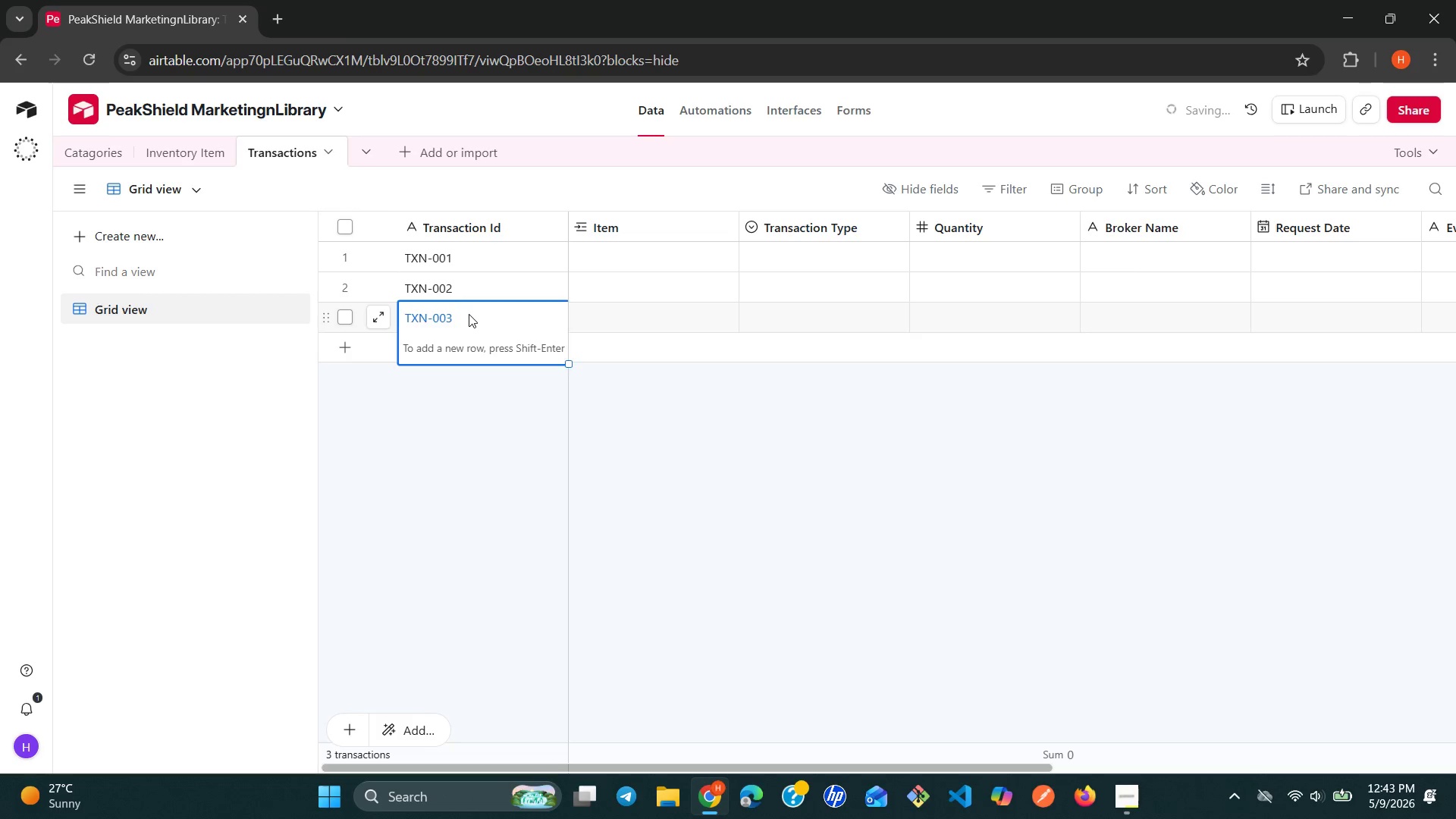 
key(Shift+Enter)
 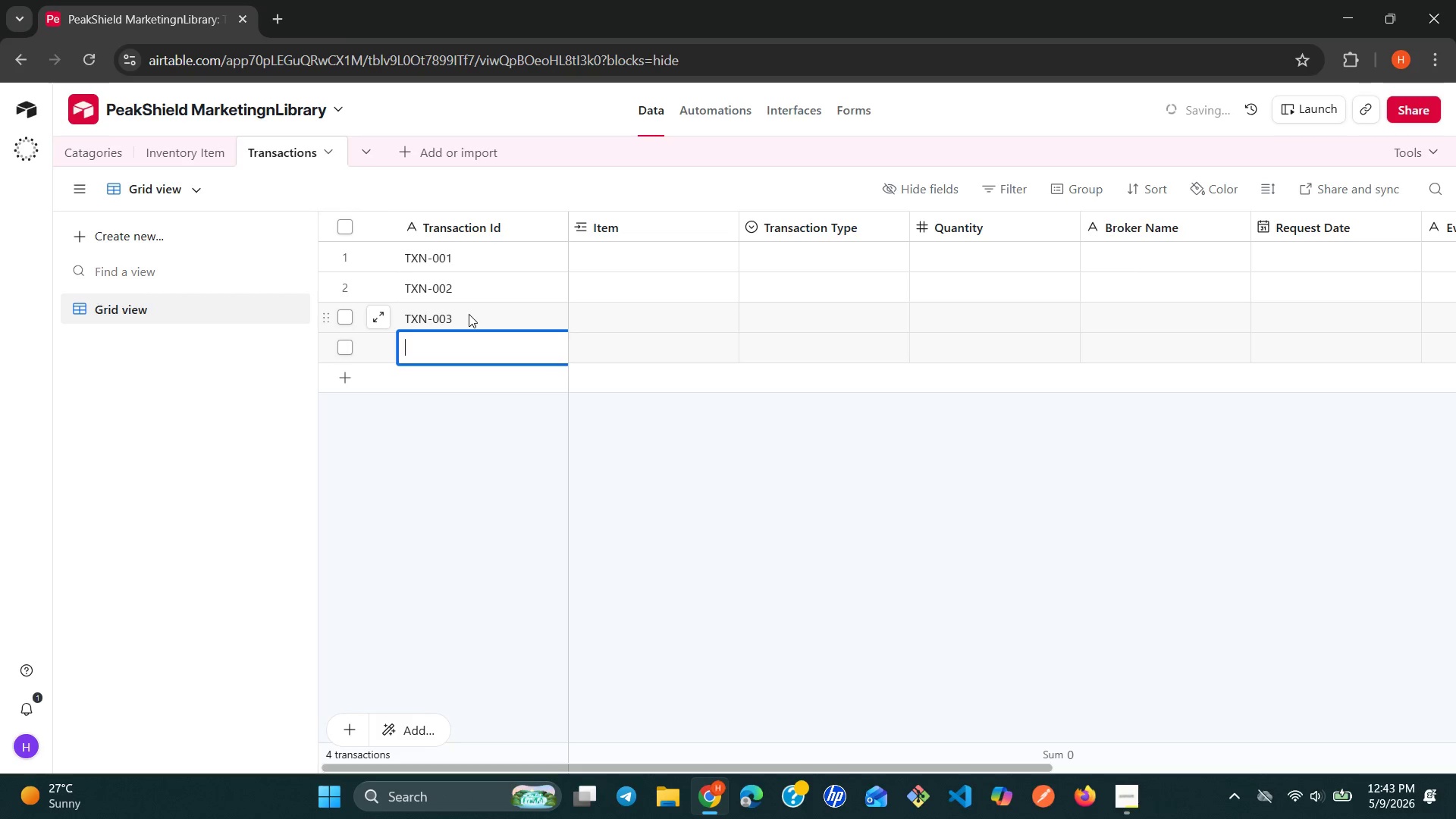 
key(Control+V)
 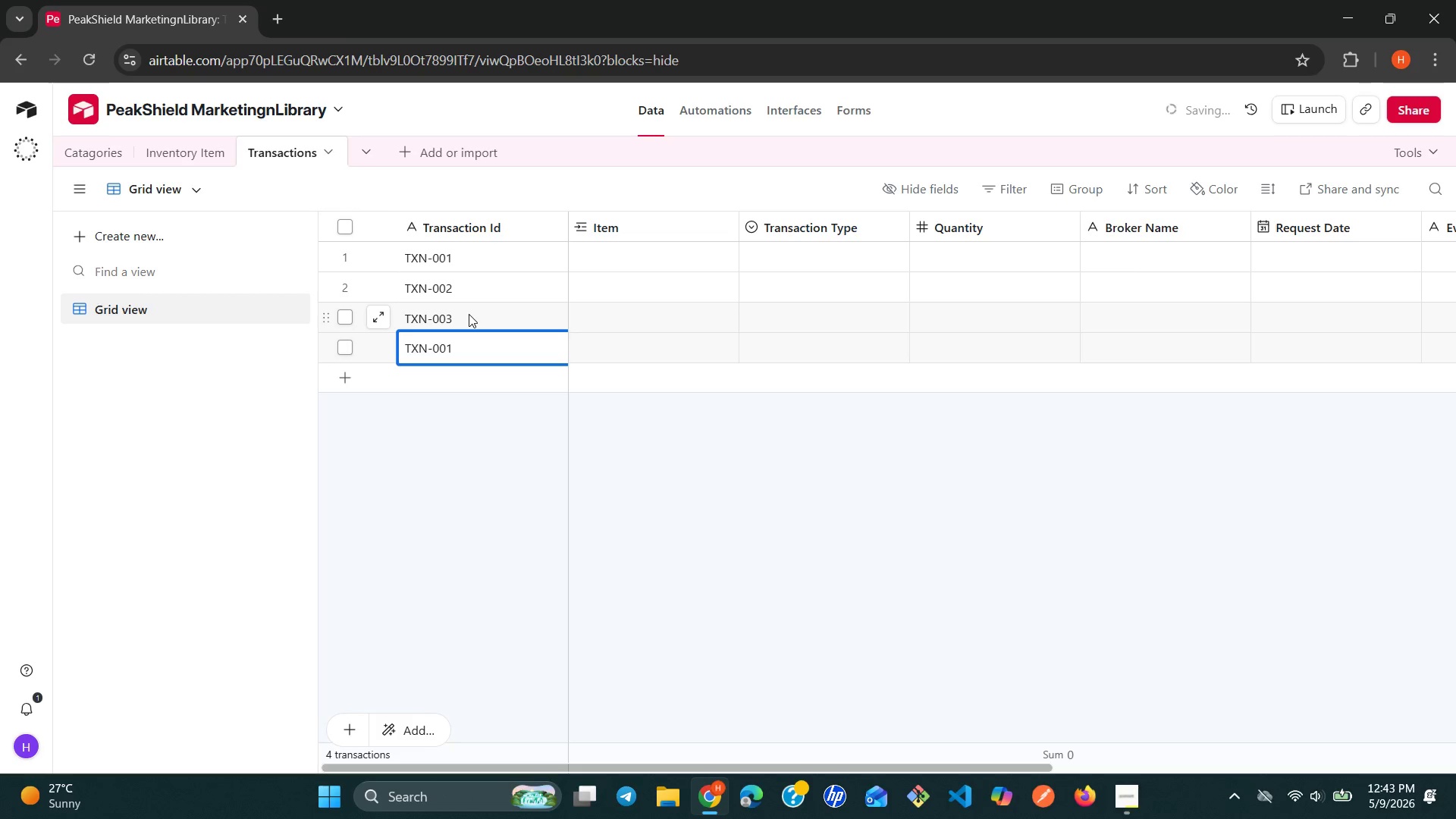 
key(Backspace)
 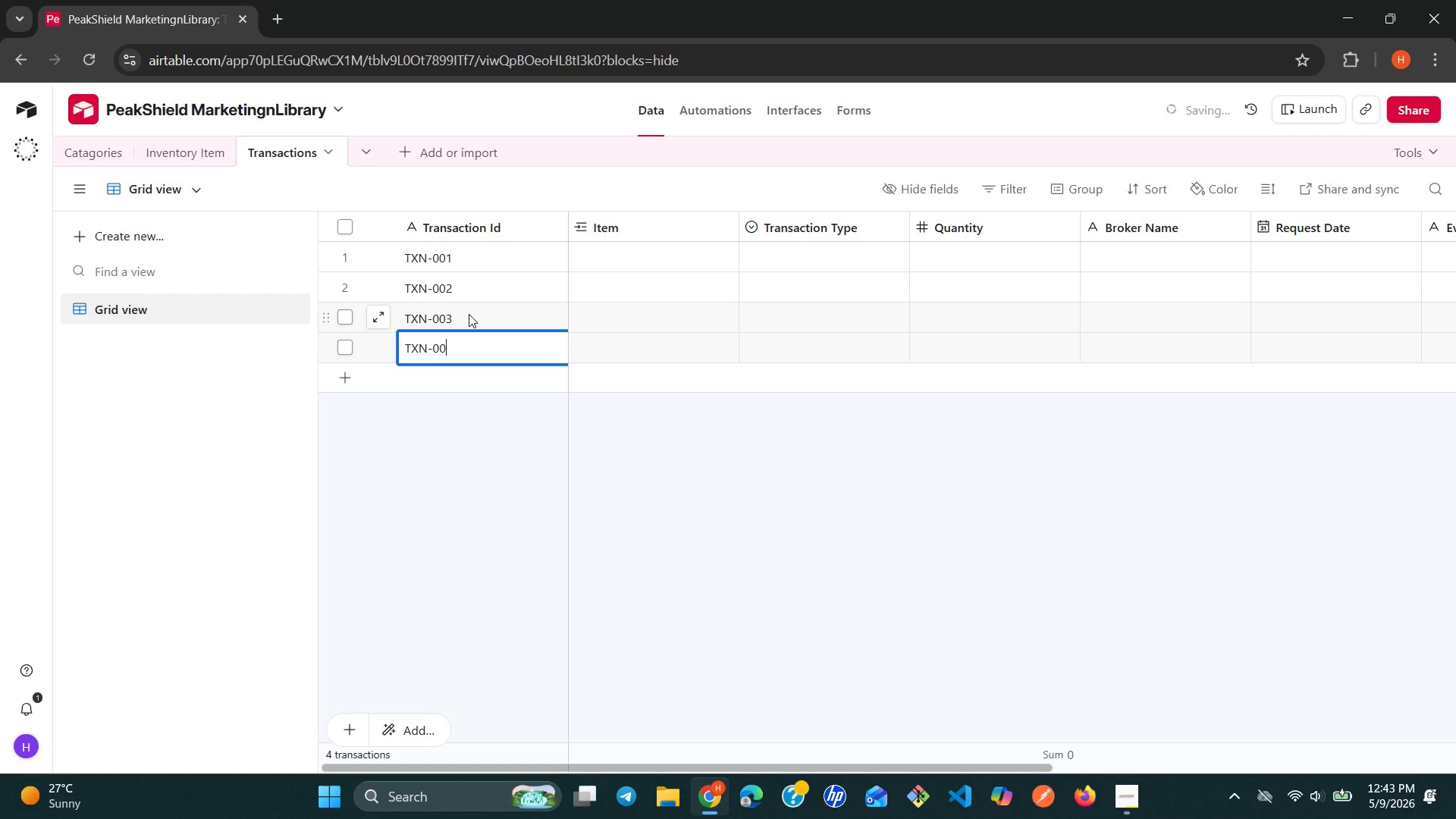 
key(4)
 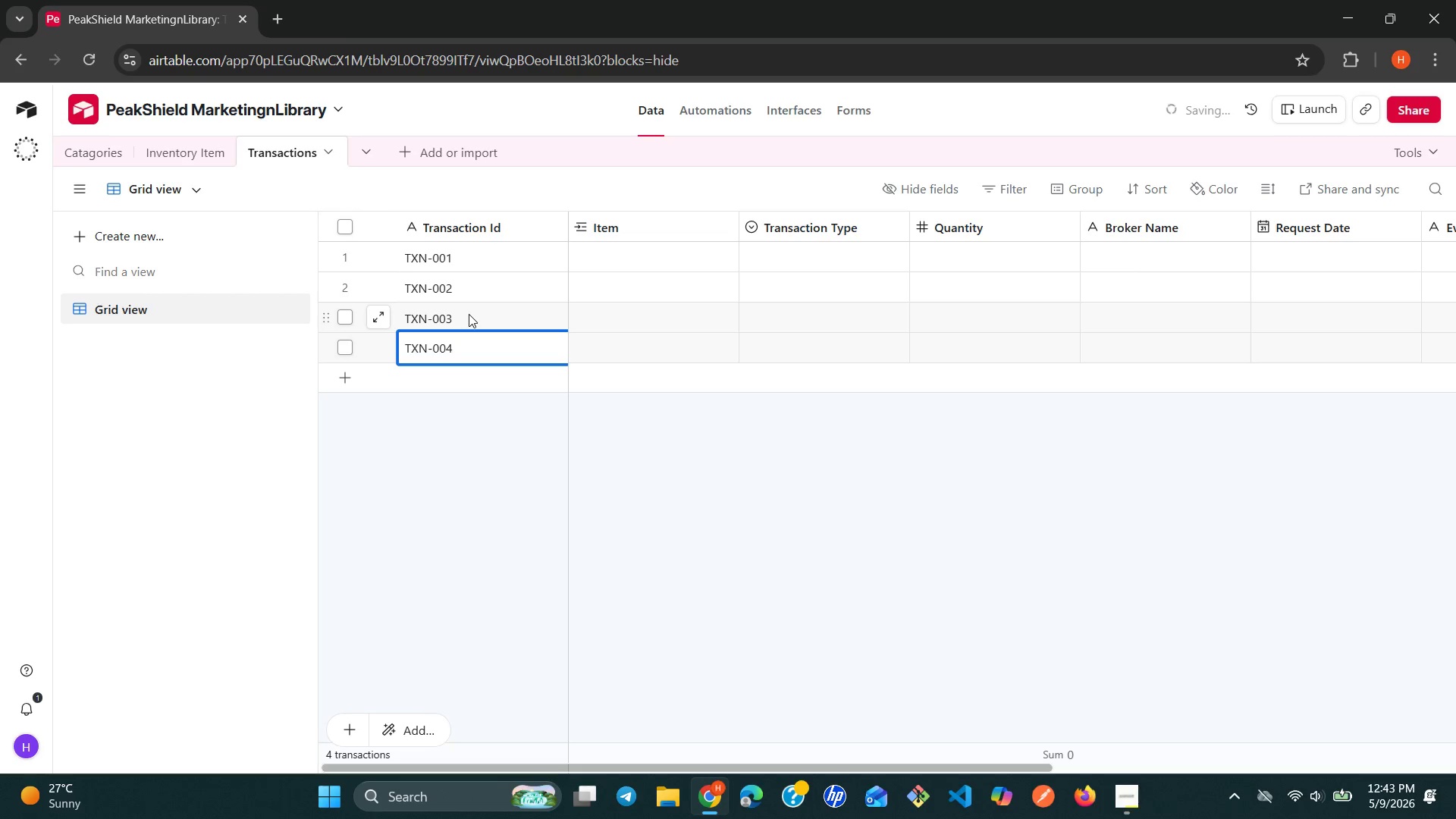 
key(Shift+ShiftLeft)
 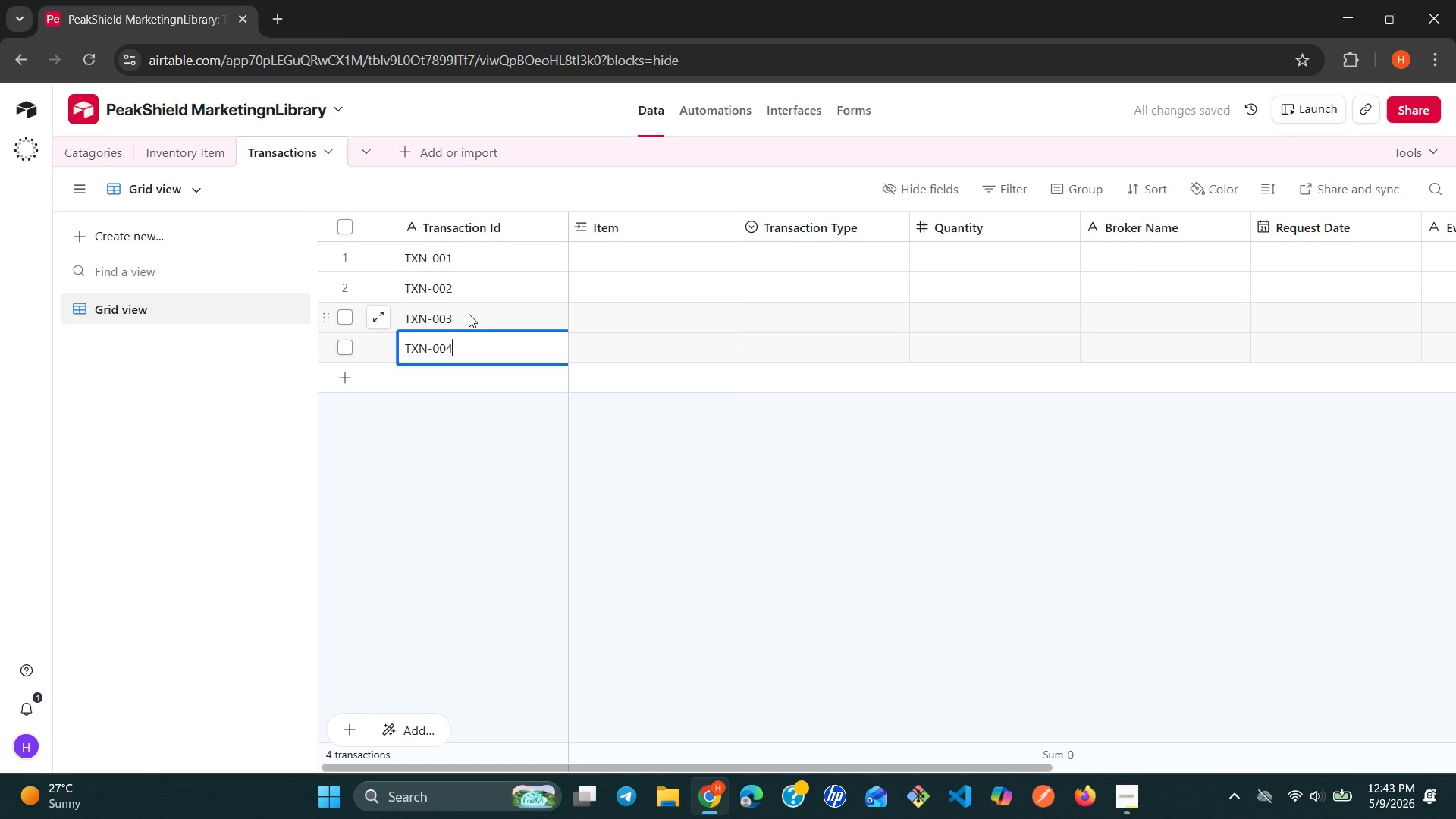 
key(Shift+Enter)
 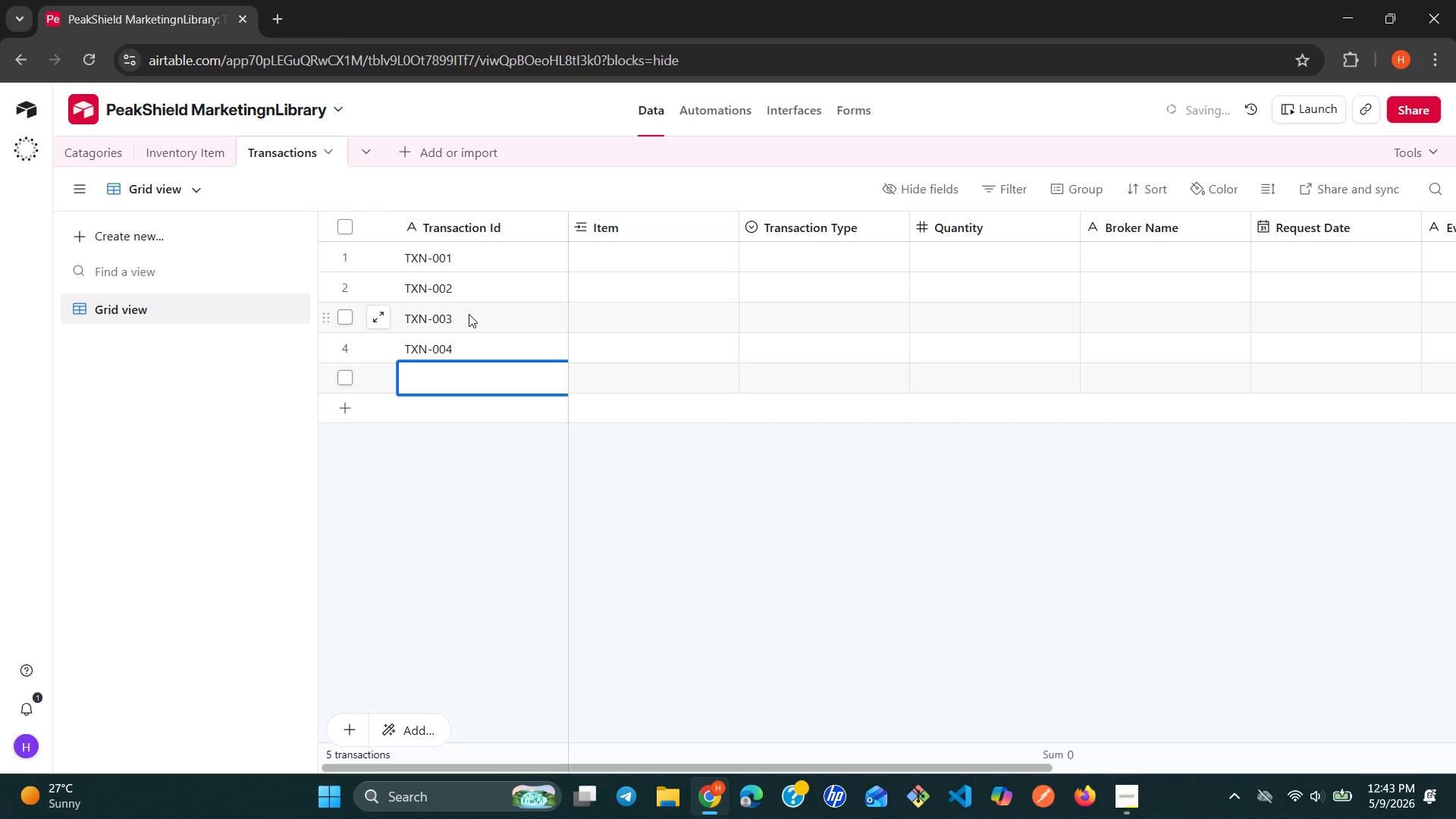 
key(Control+V)
 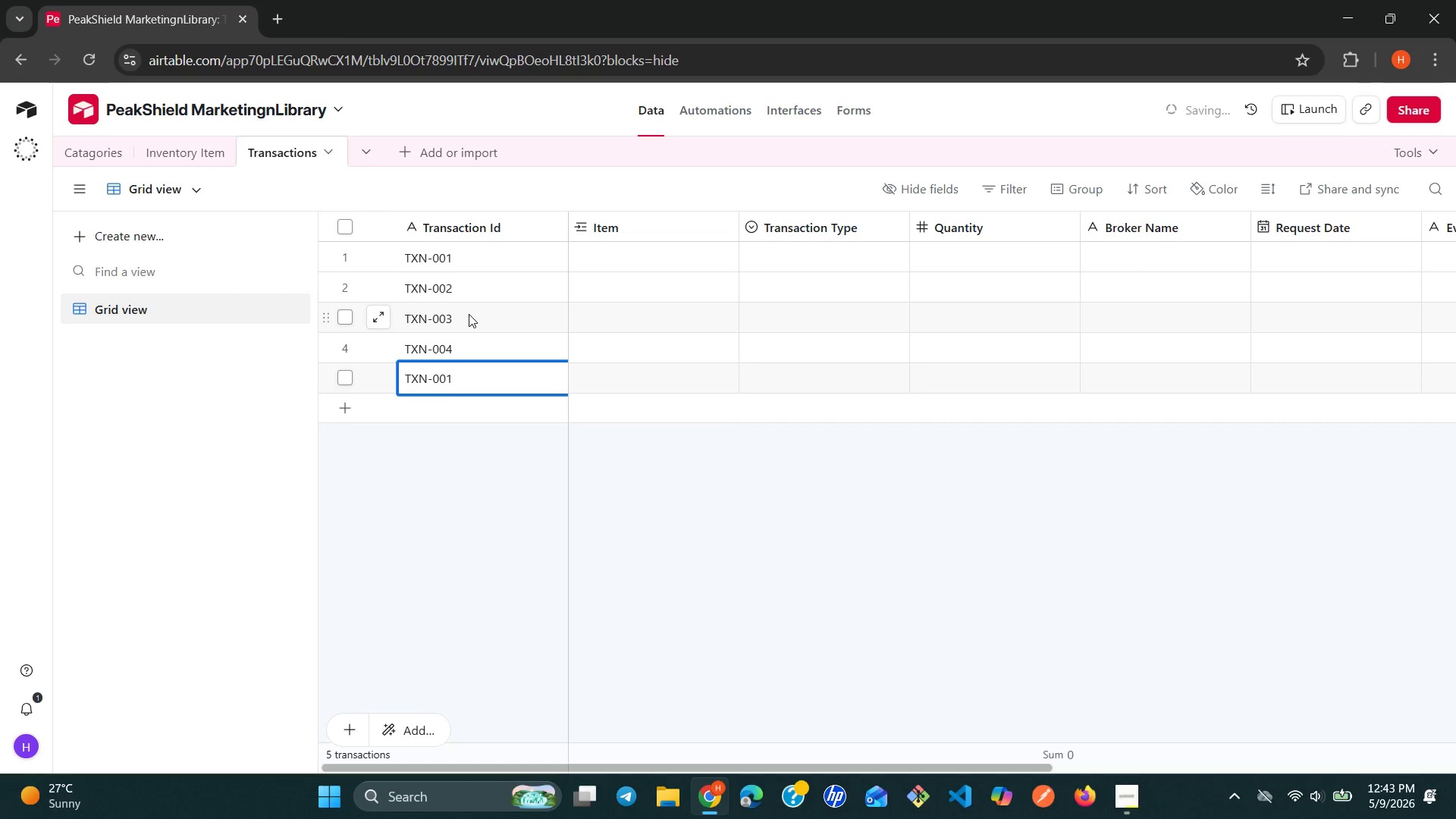 
key(Backspace)
 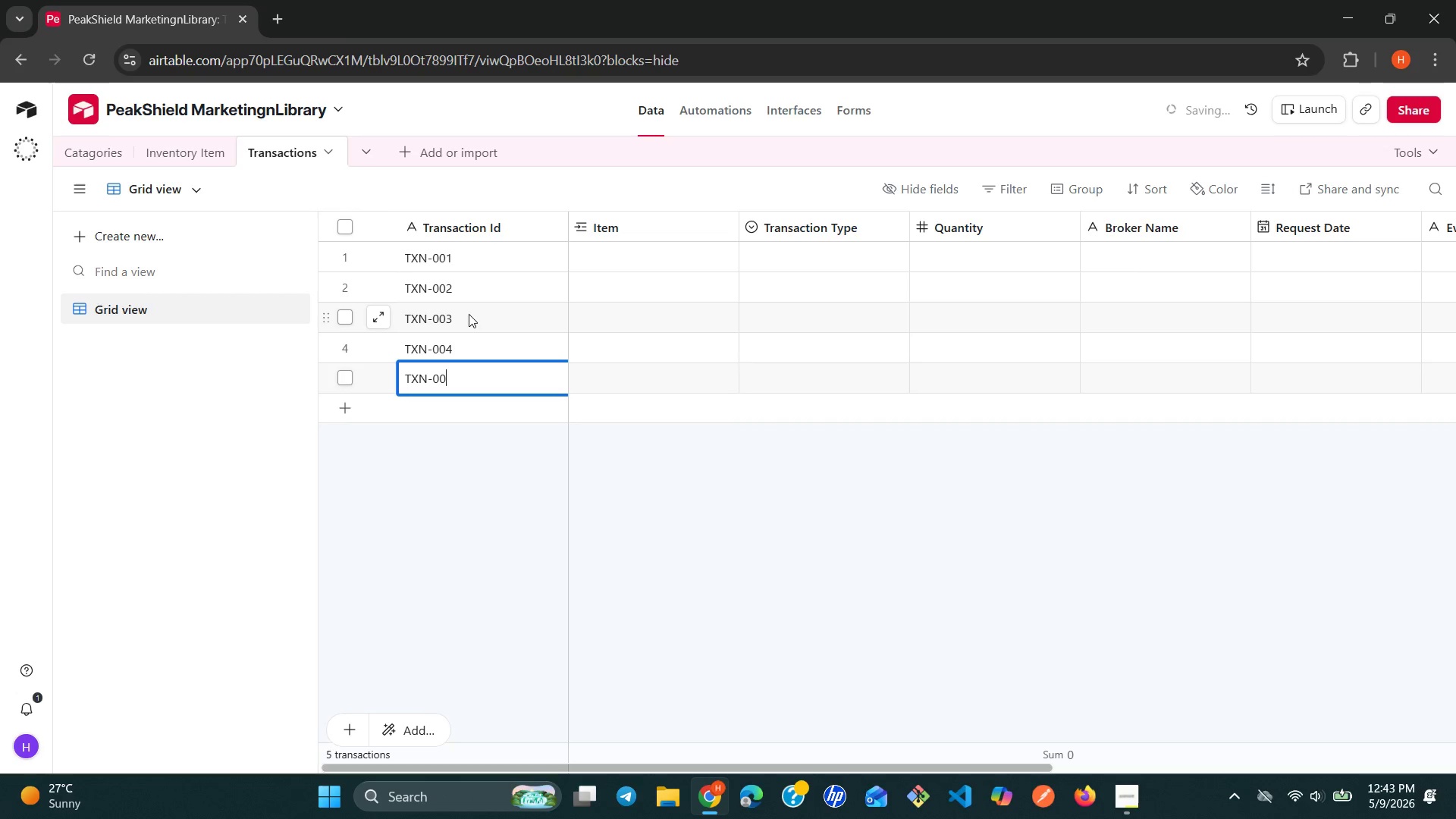 
key(5)
 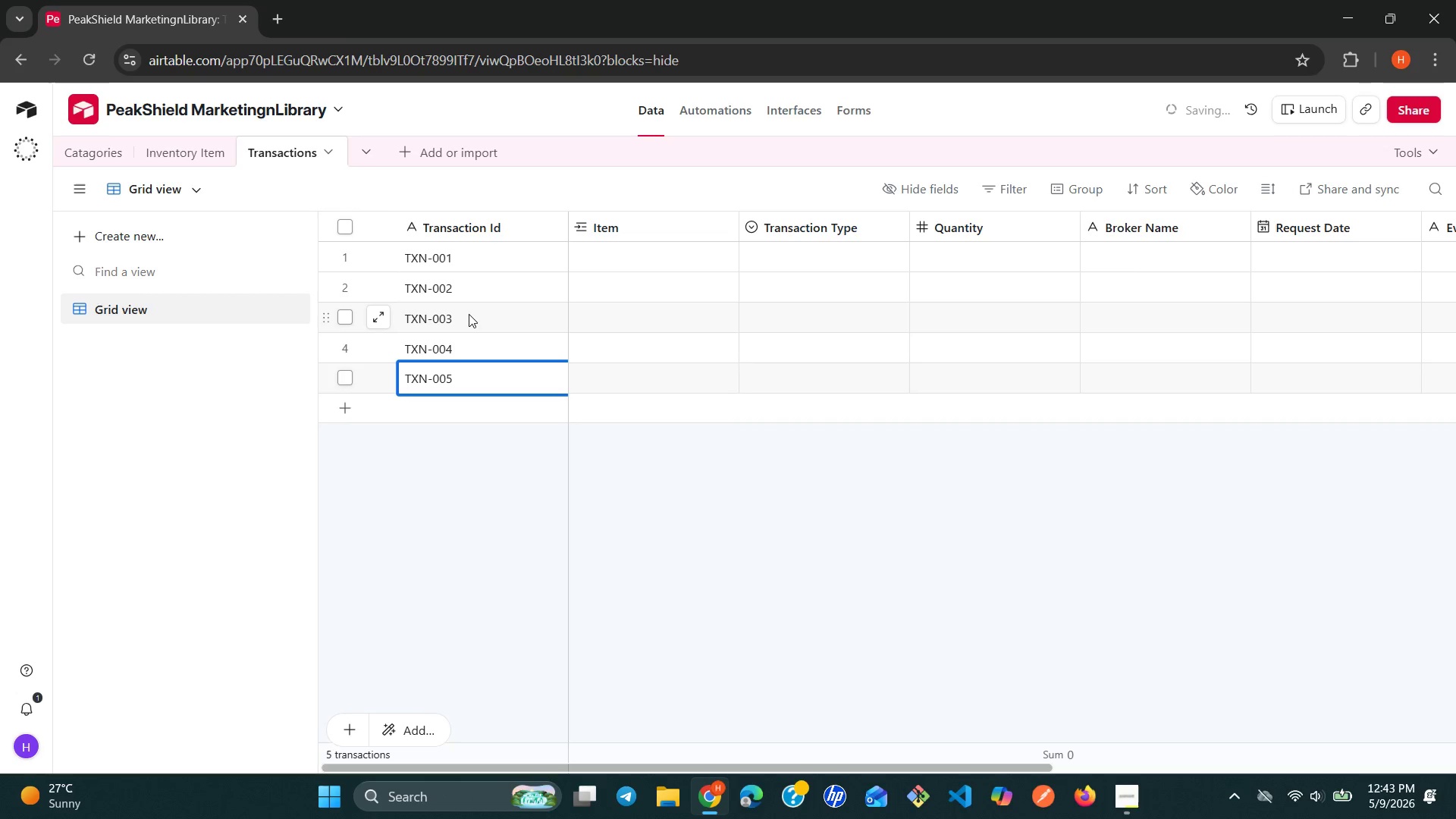 
key(Control+Enter)
 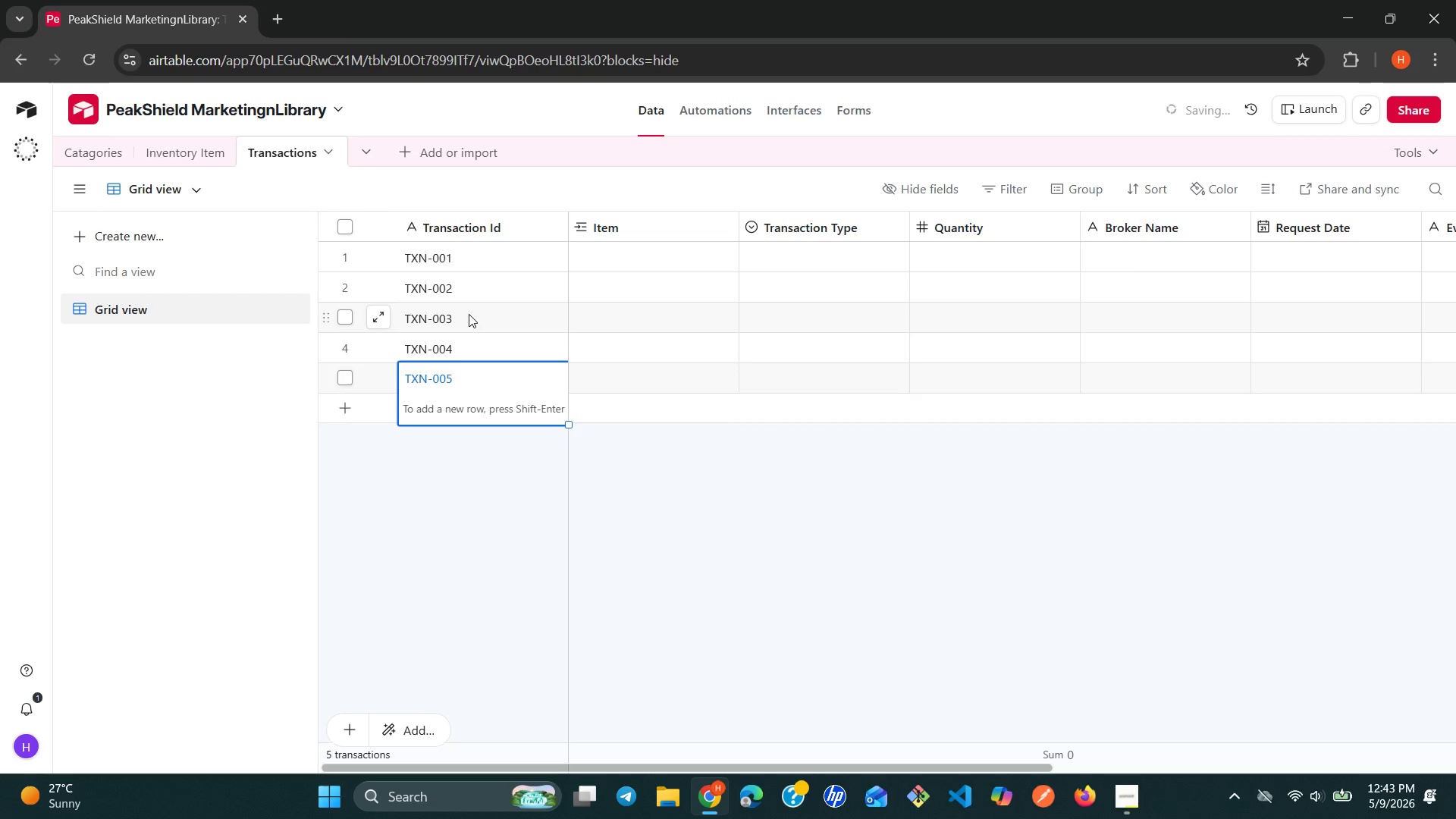 
key(Shift+ShiftLeft)
 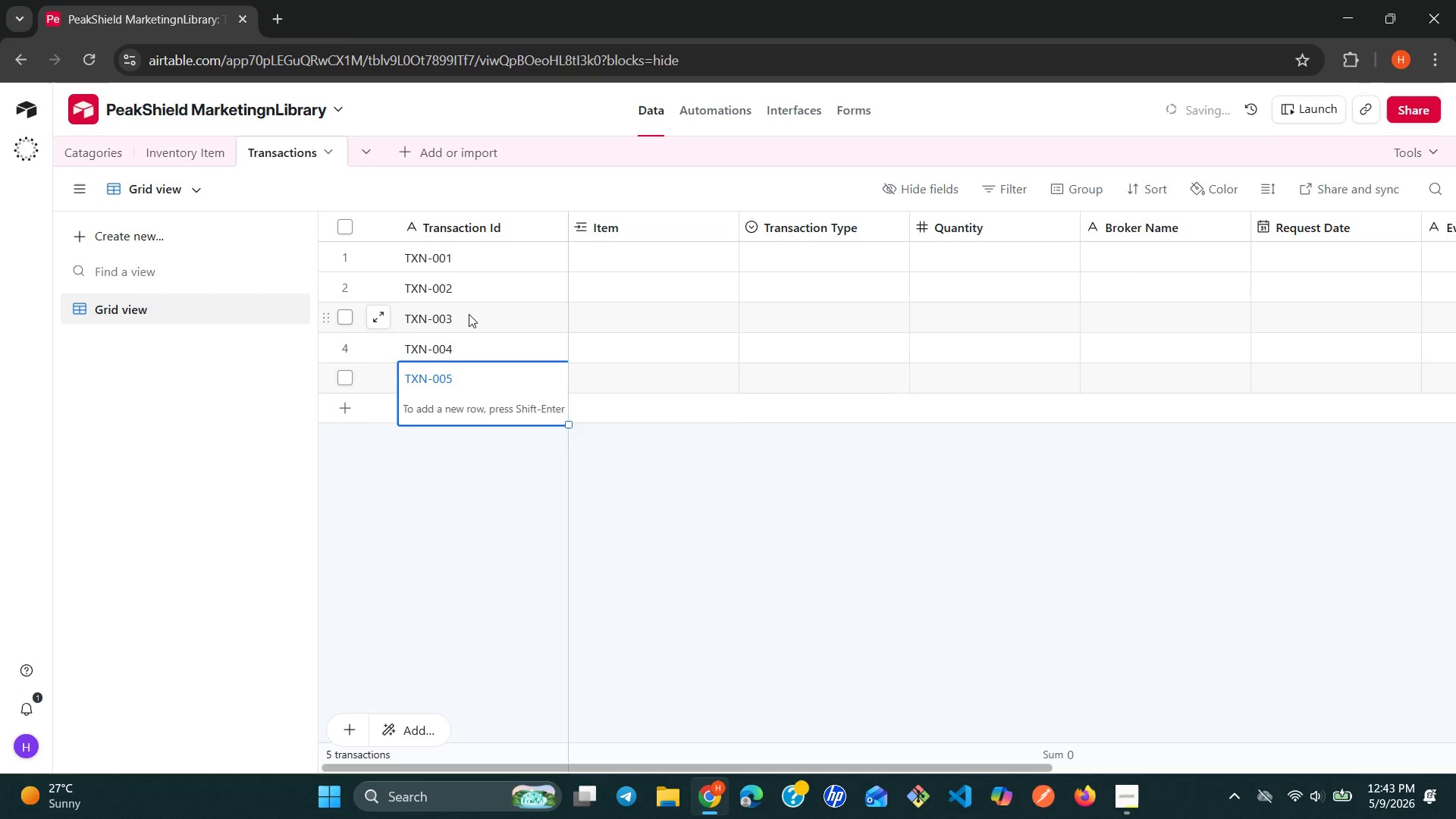 
key(Shift+Enter)
 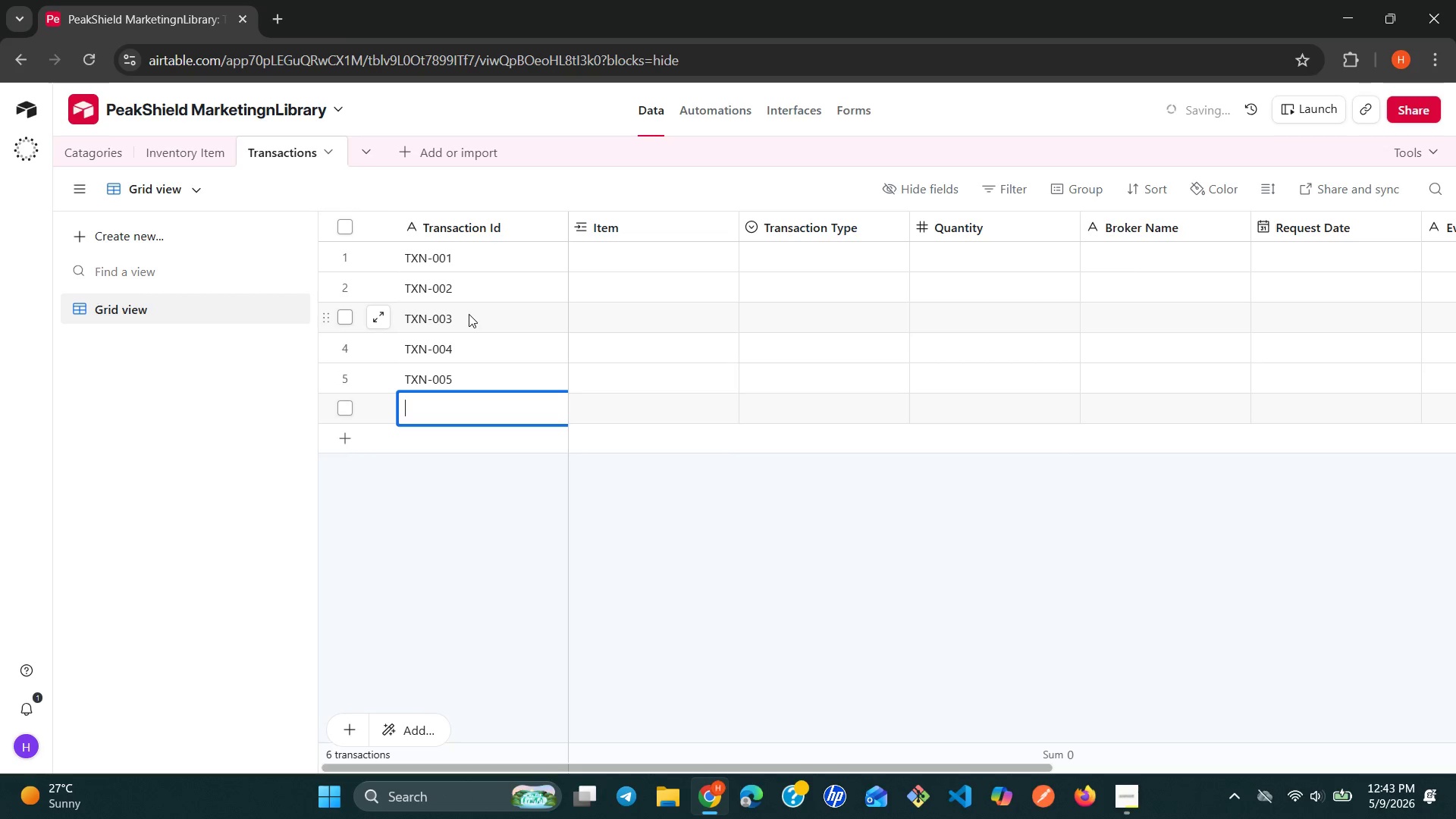 
key(Control+V)
 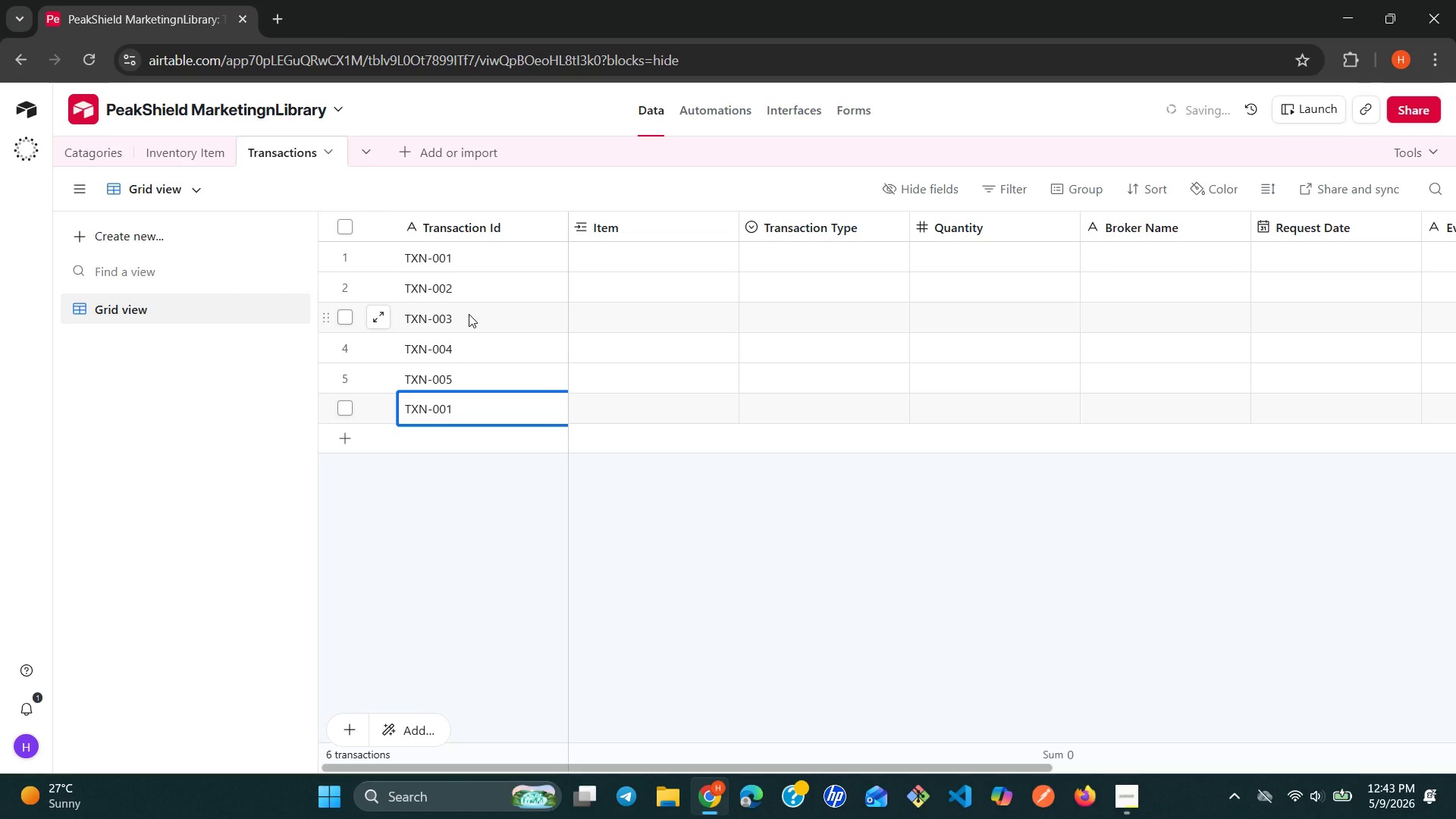 
key(Backspace)
 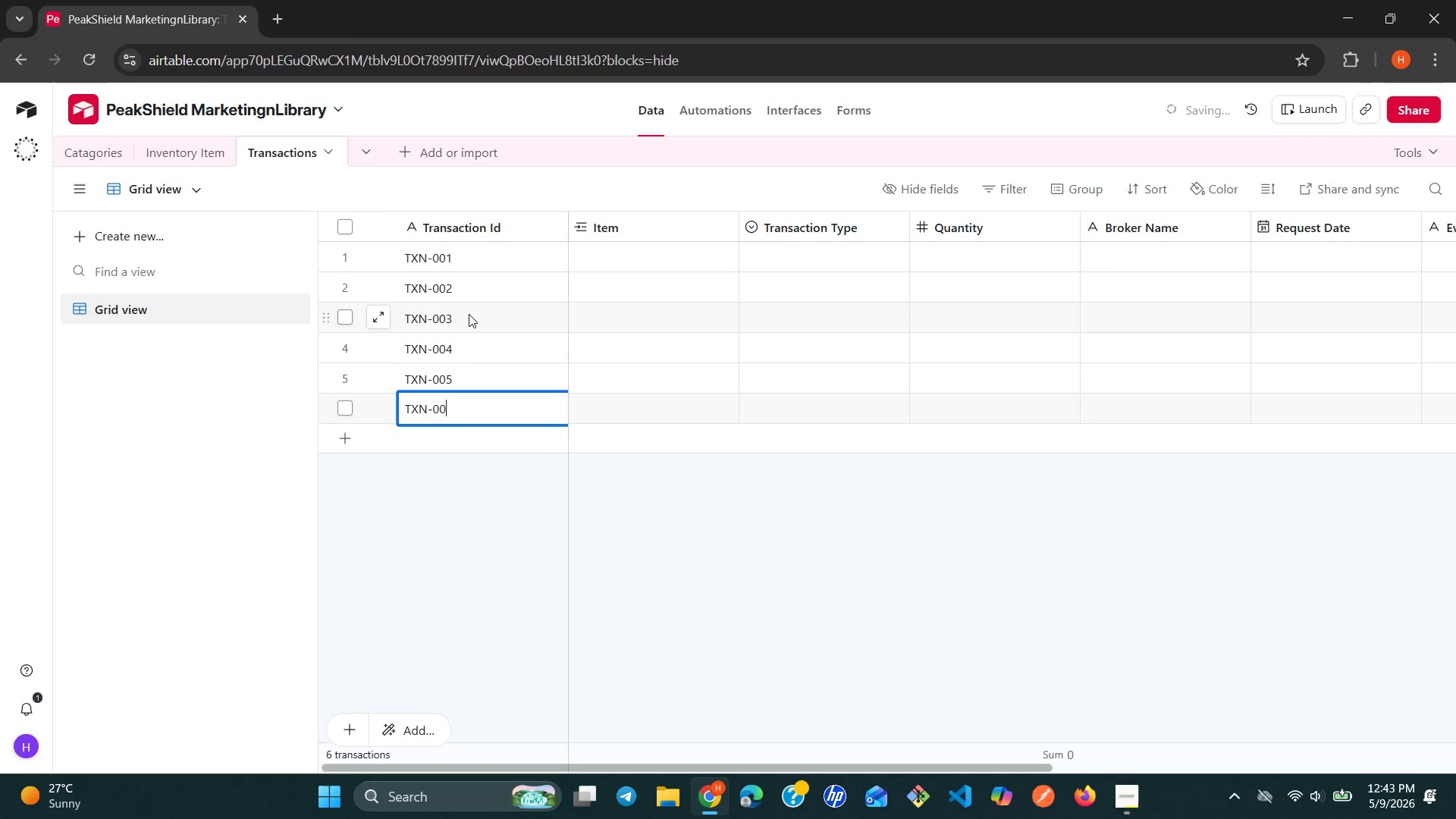 
key(7)
 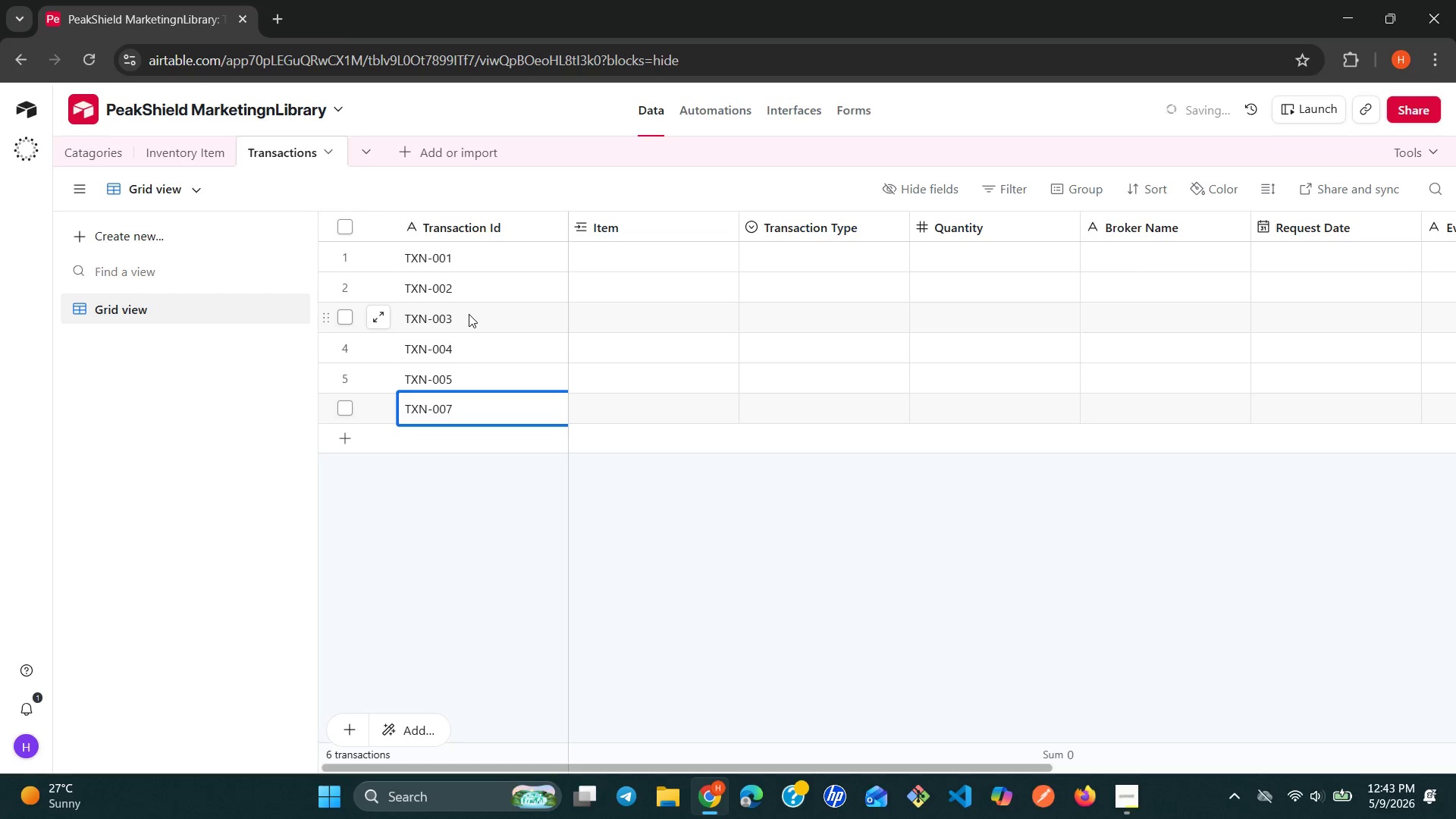 
key(Shift+ShiftLeft)
 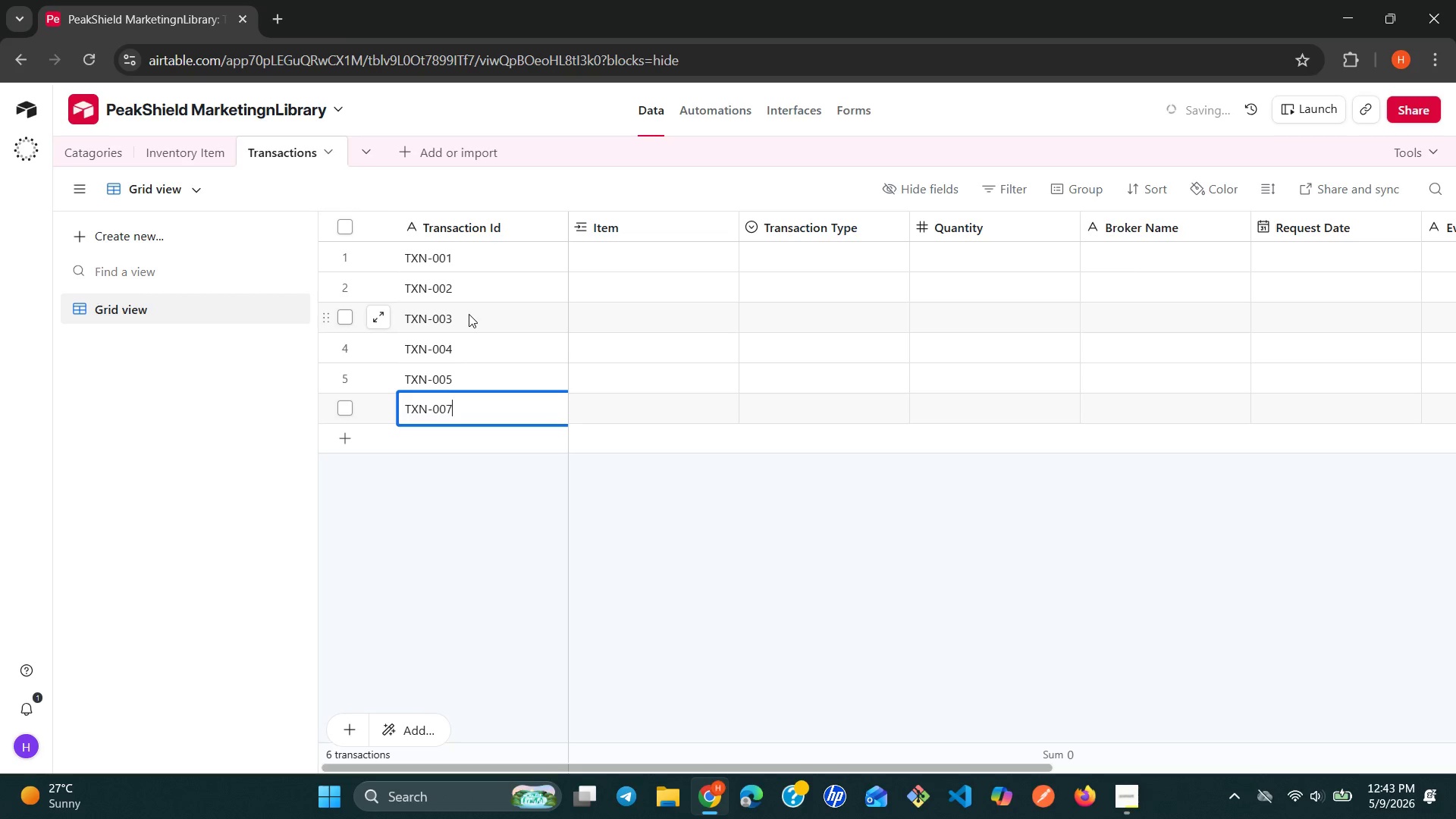 
key(Shift+Enter)
 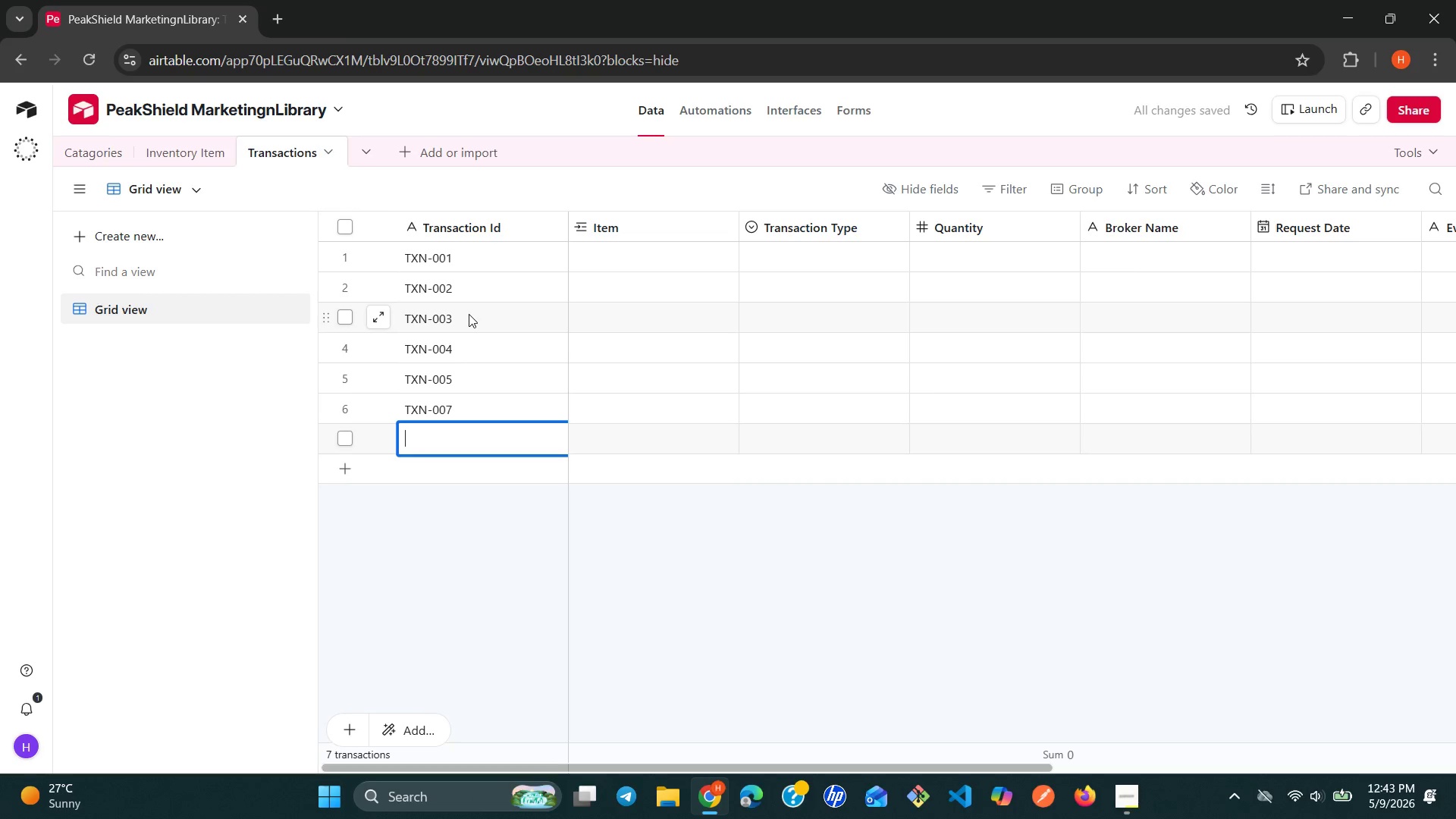 
wait(5.83)
 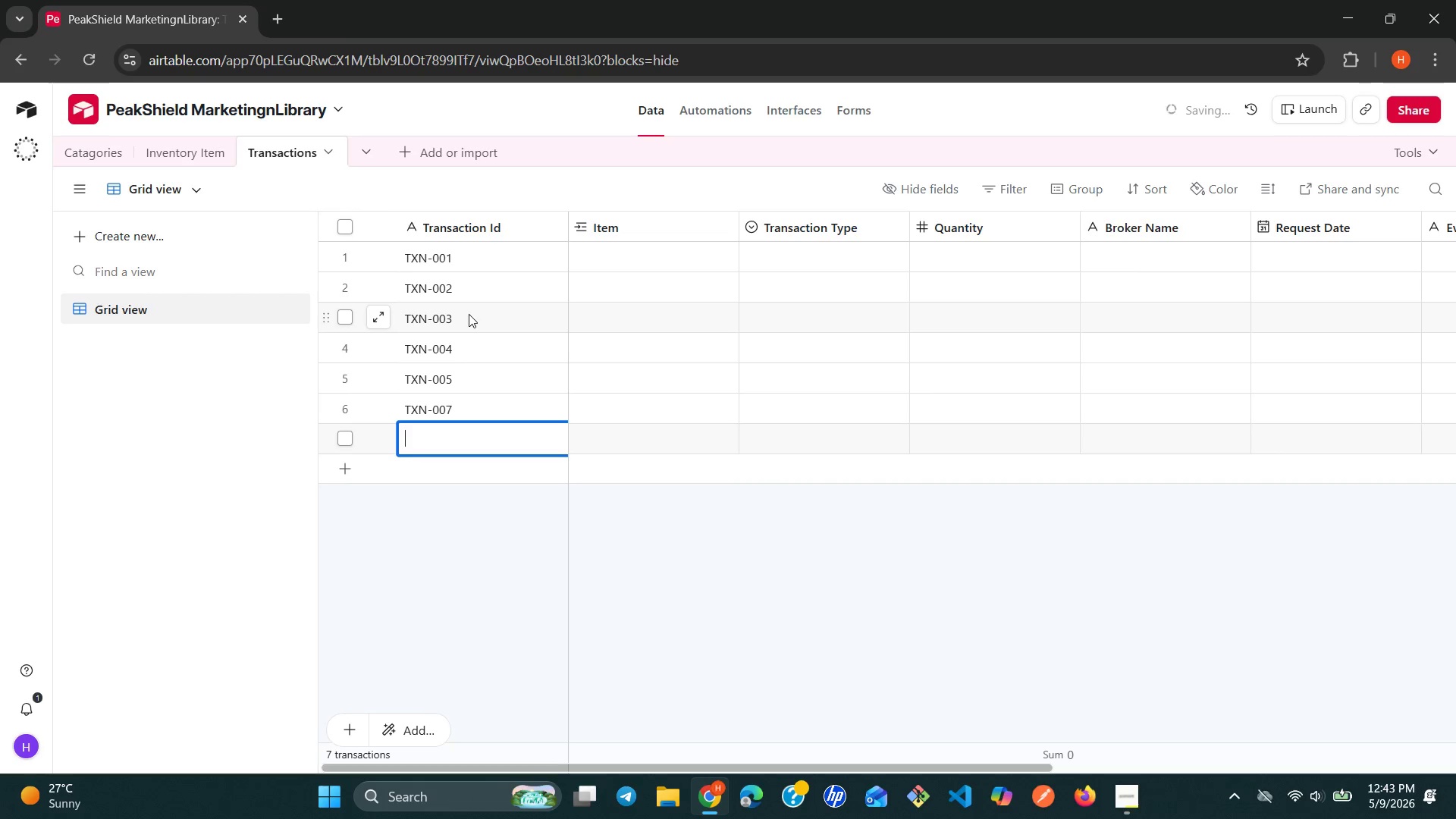 
key(Control+ControlLeft)
 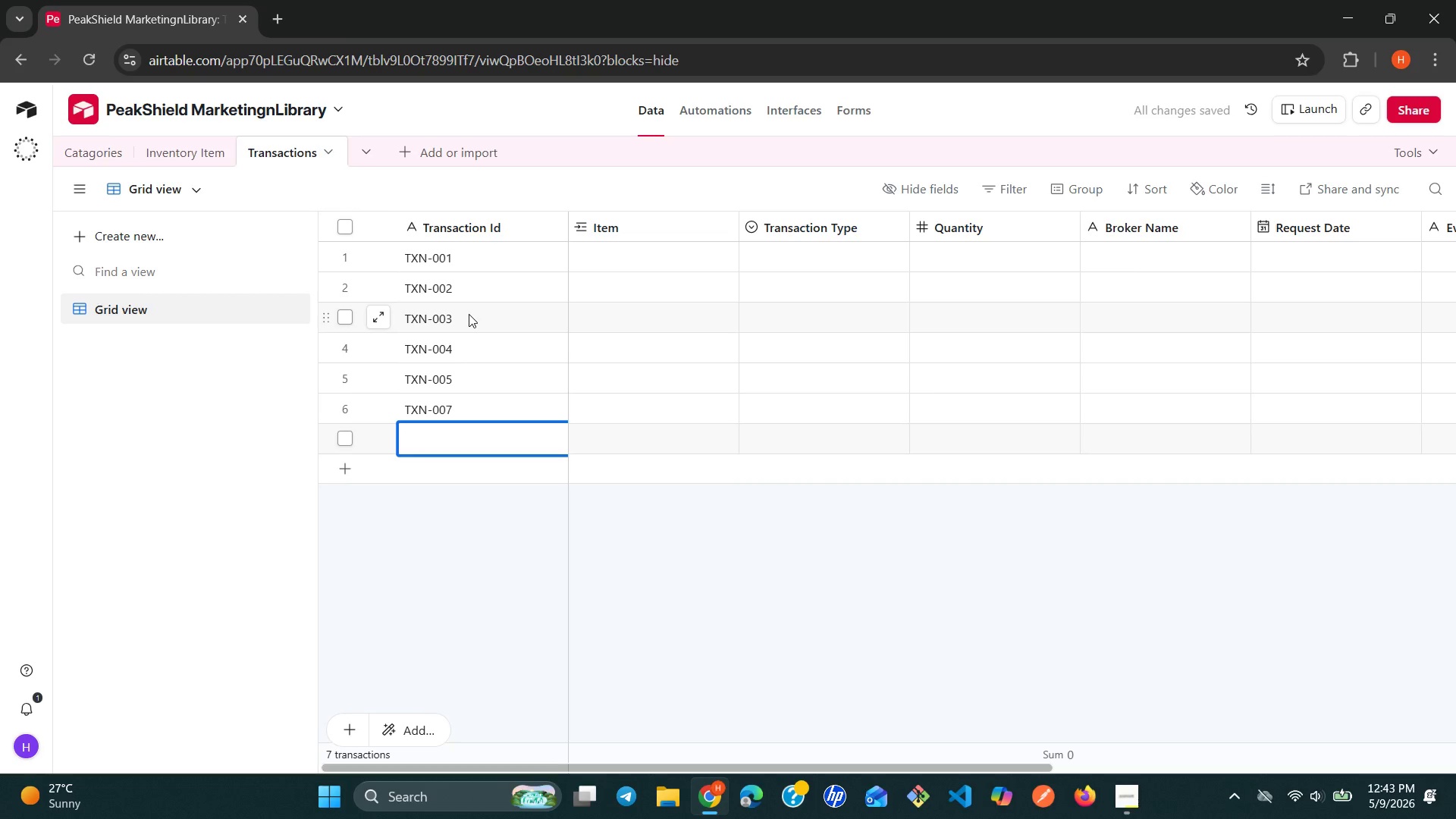 
key(Control+V)
 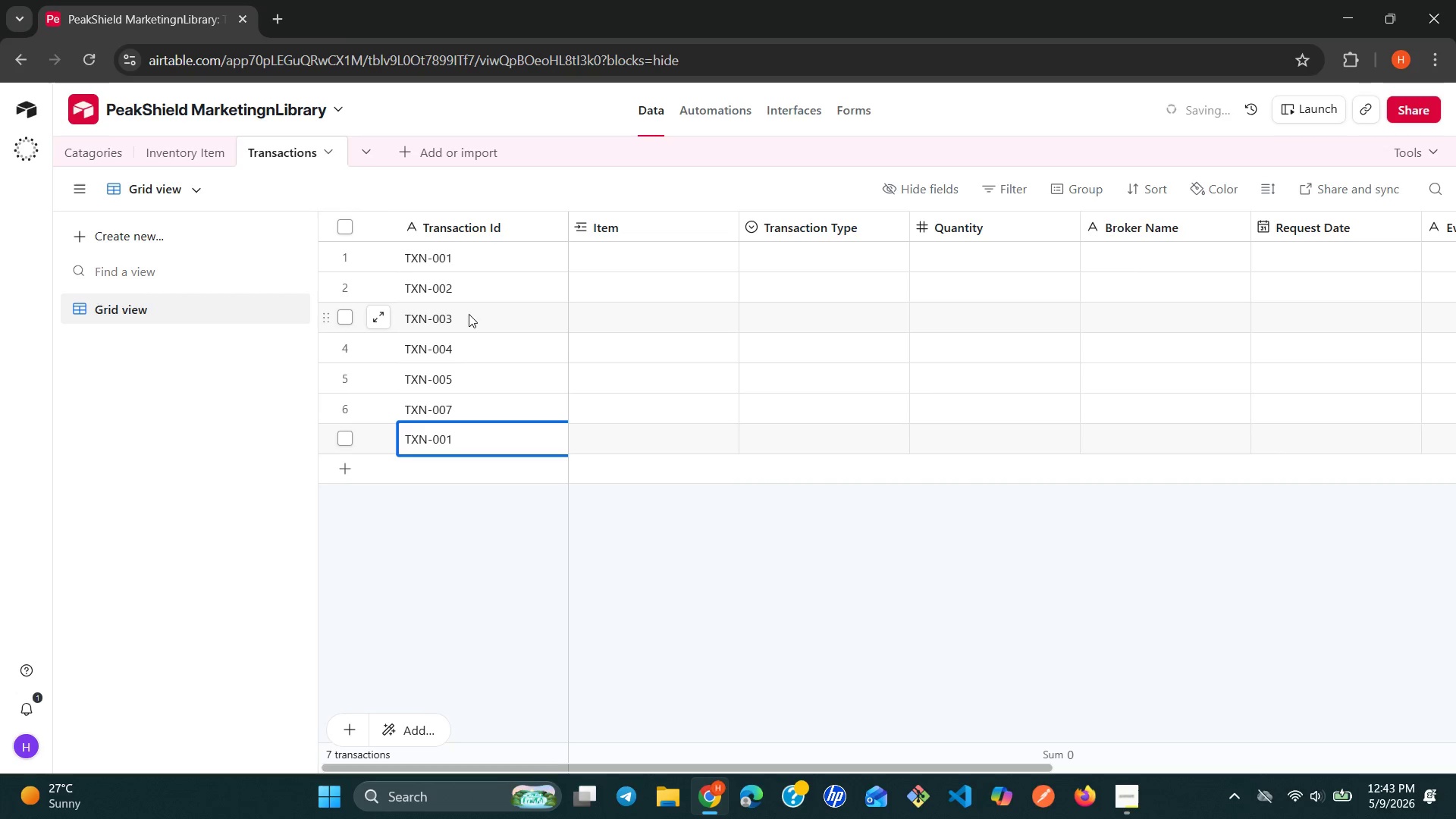 
key(Backspace)
 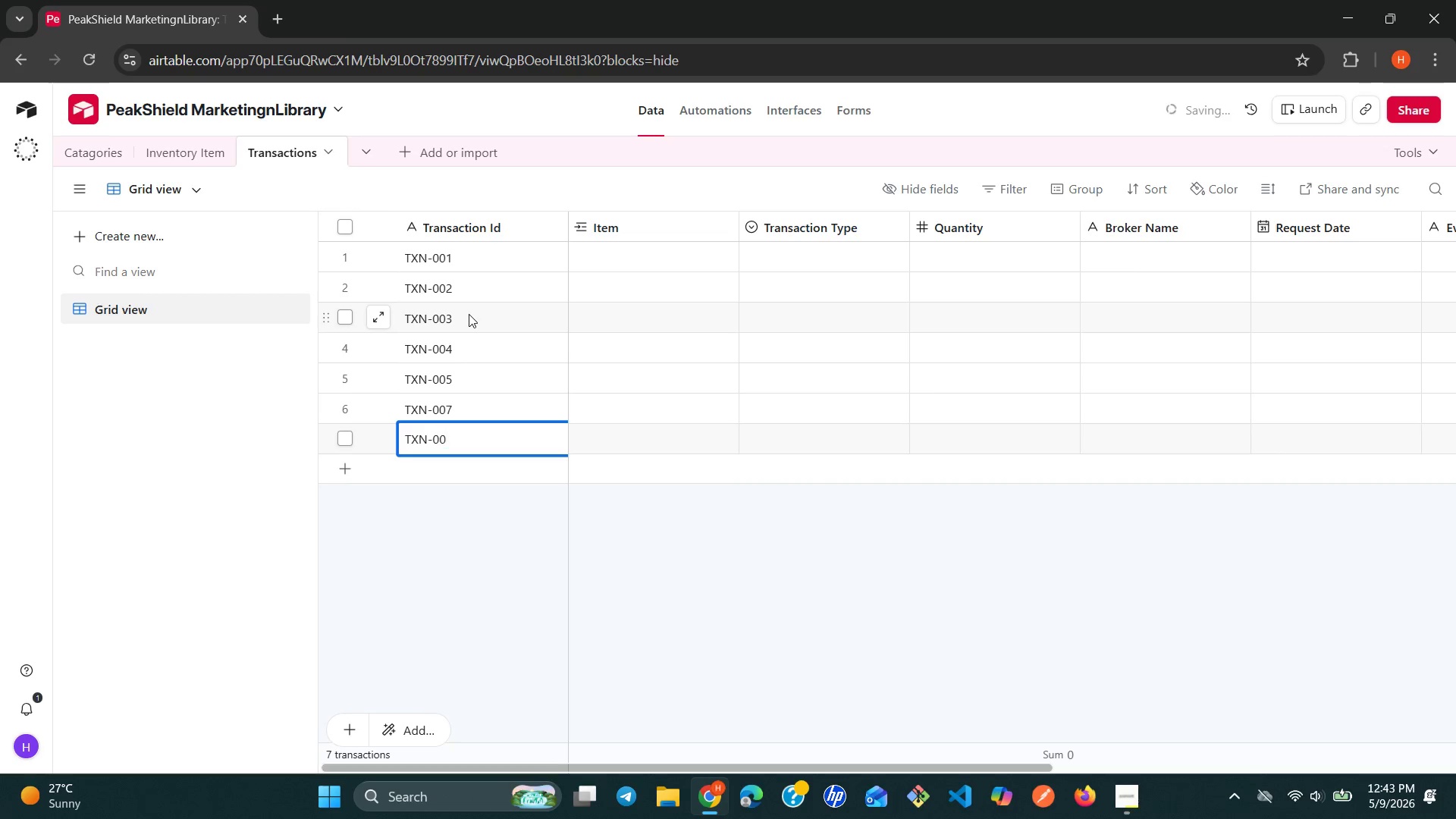 
key(8)
 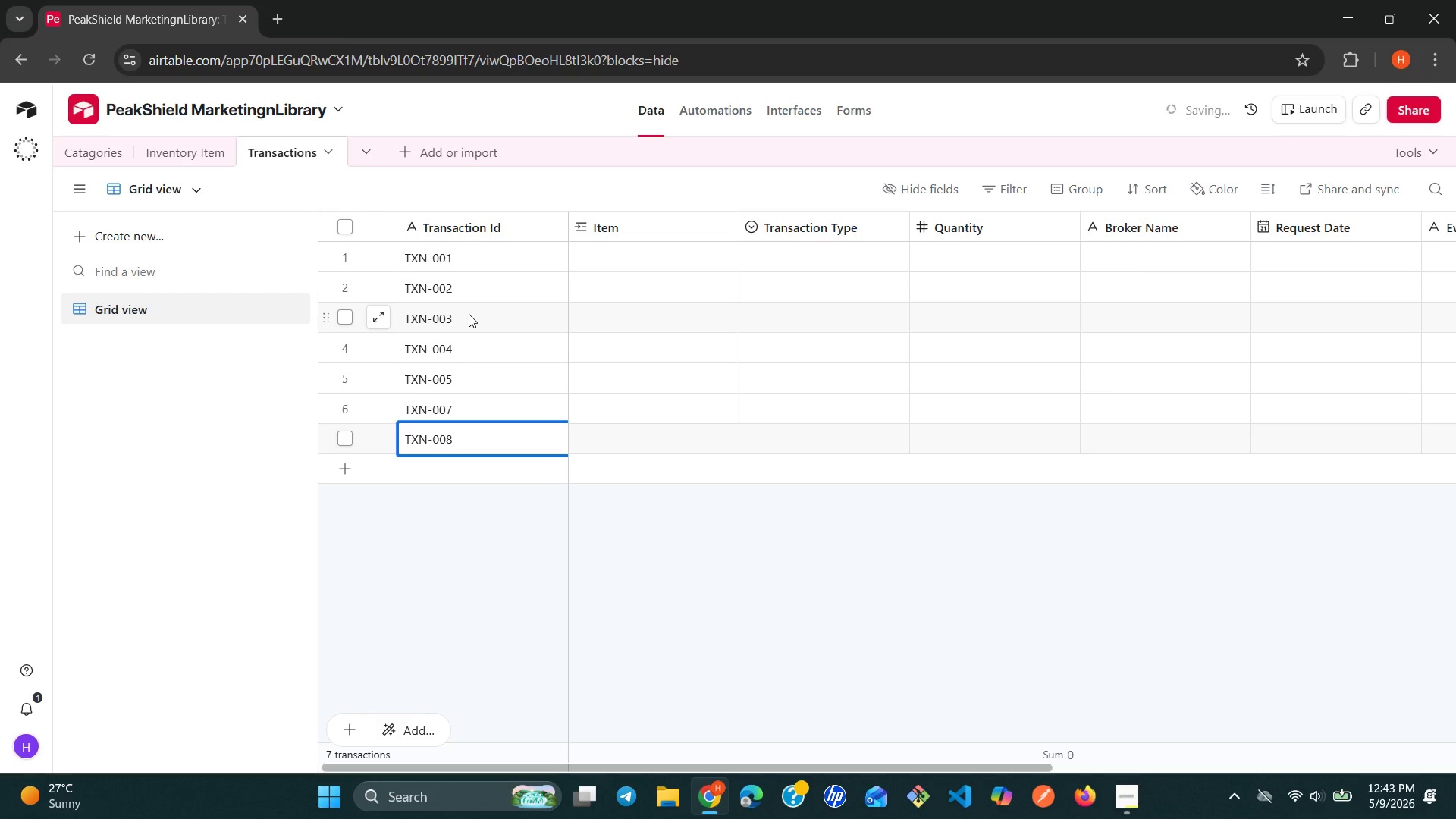 
key(Shift+ShiftLeft)
 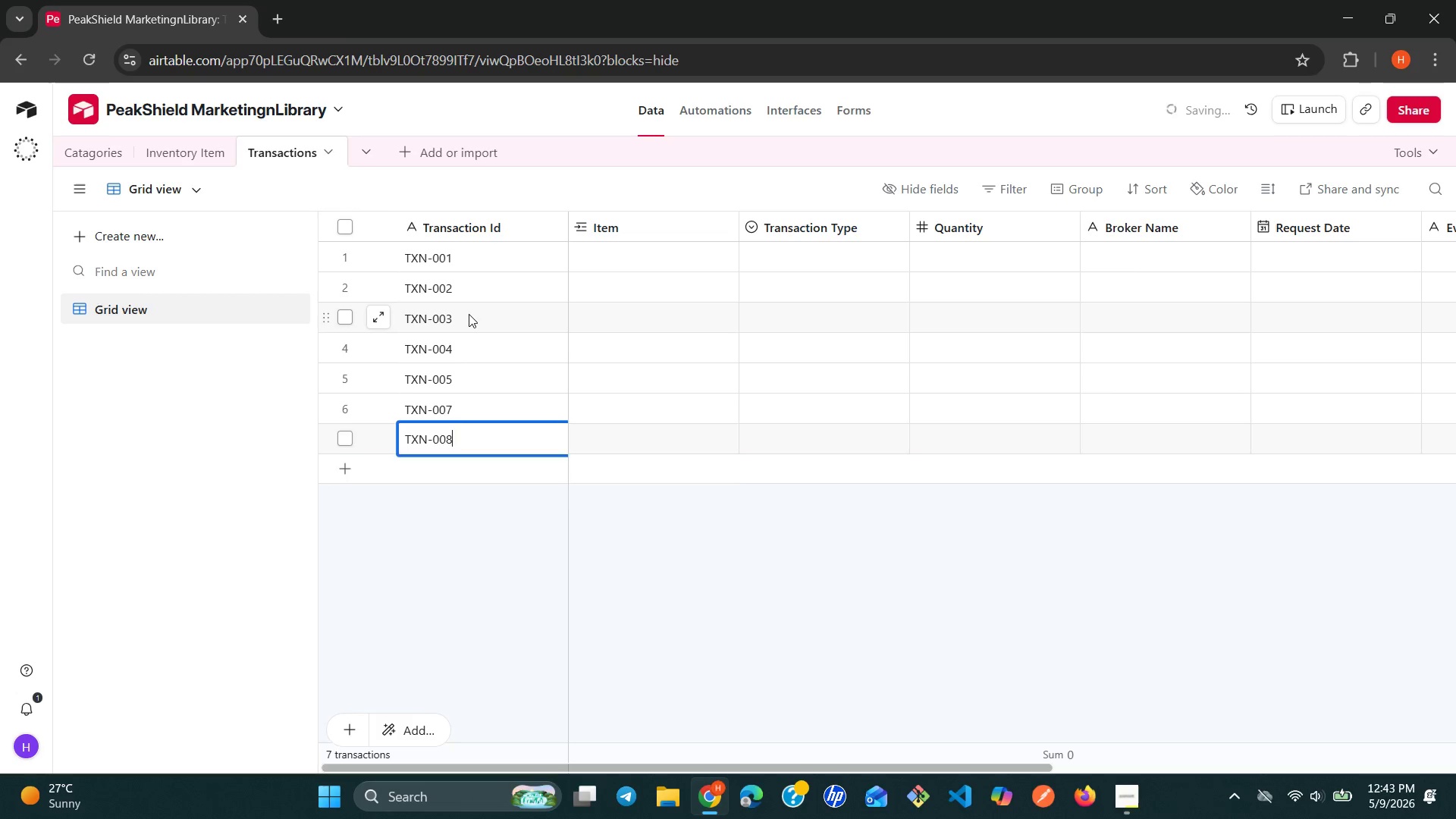 
key(Shift+Enter)
 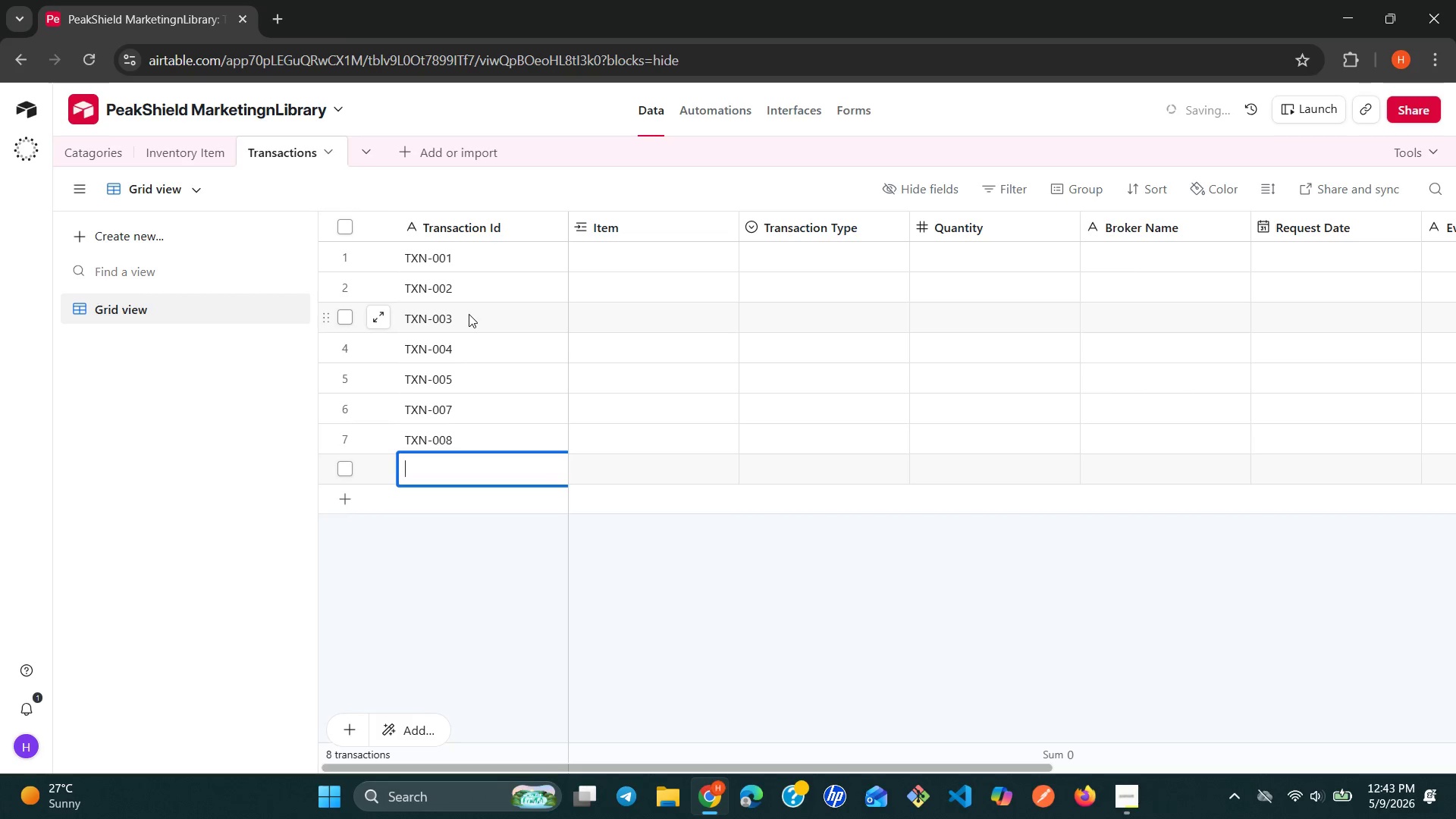 
key(Control+V)
 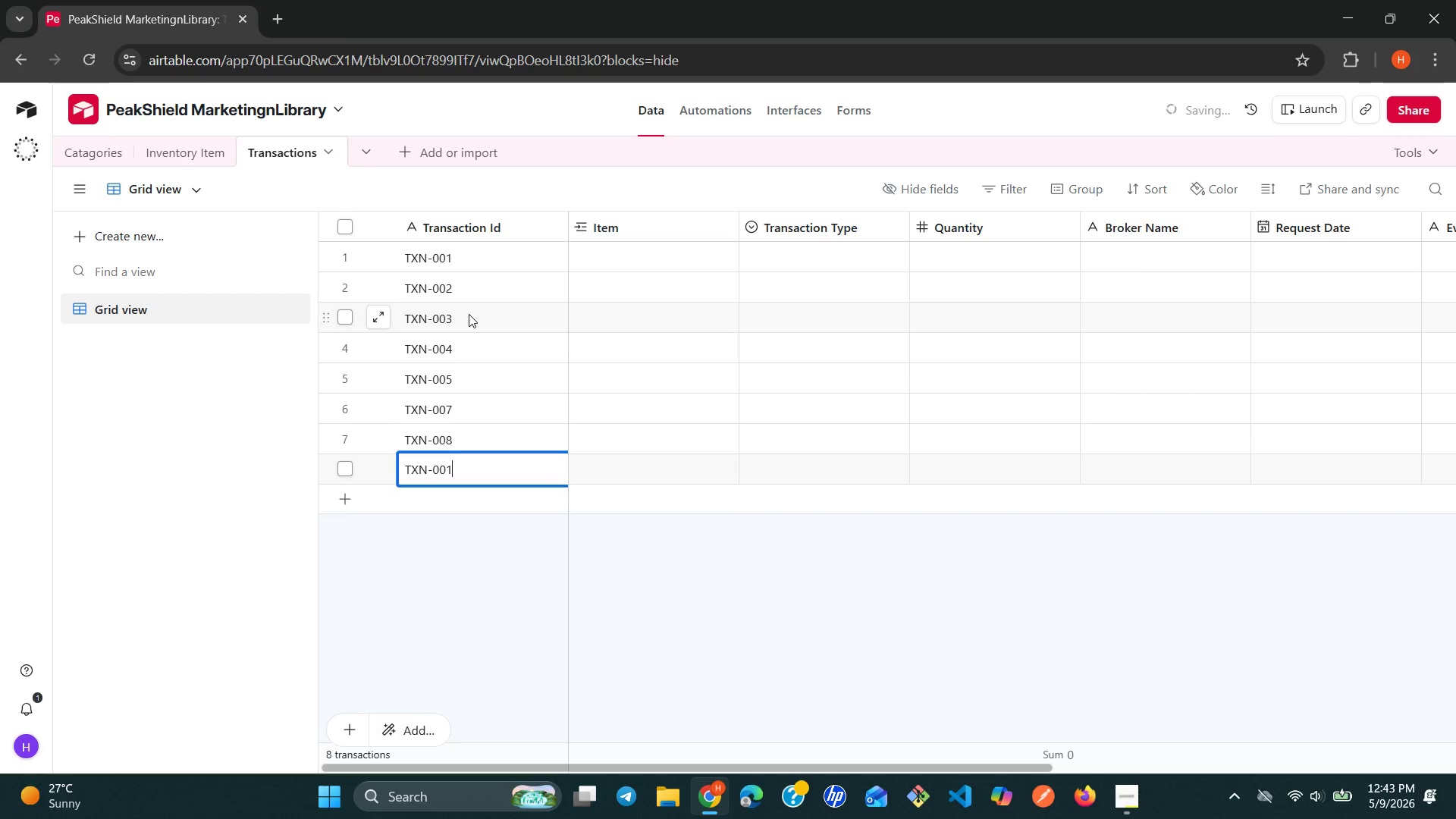 
key(Backspace)
 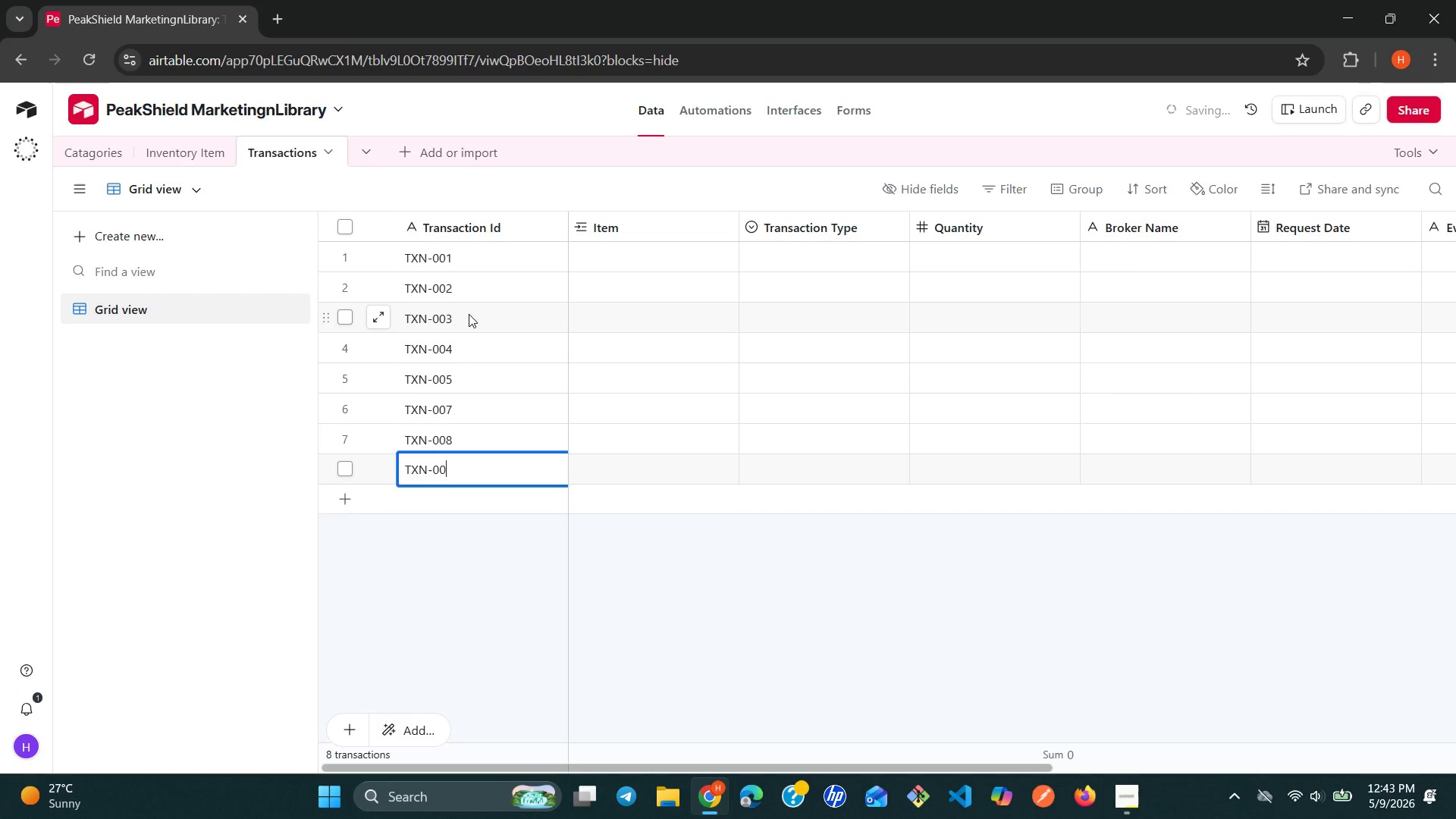 
key(9)
 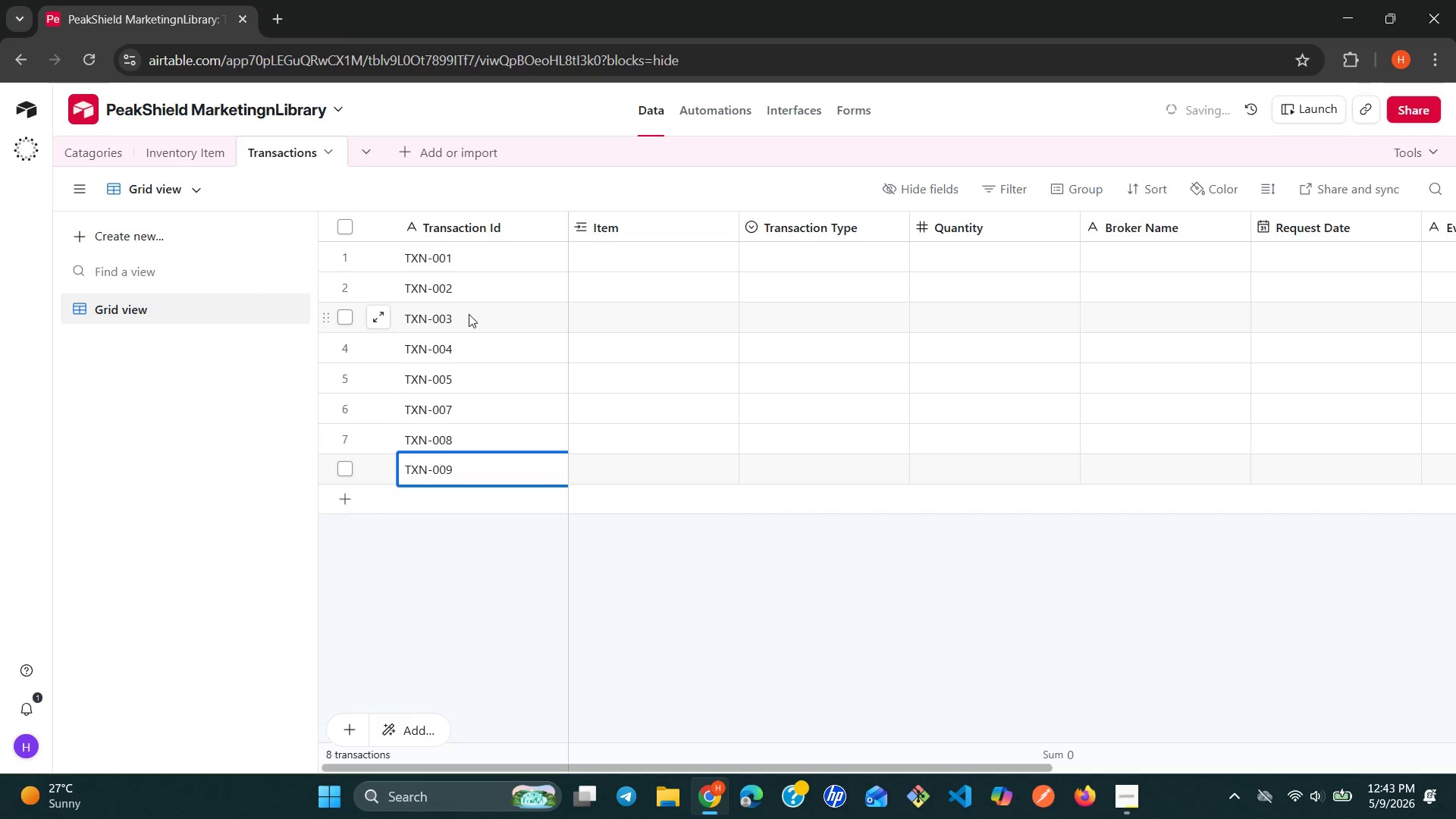 
key(Control+ControlLeft)
 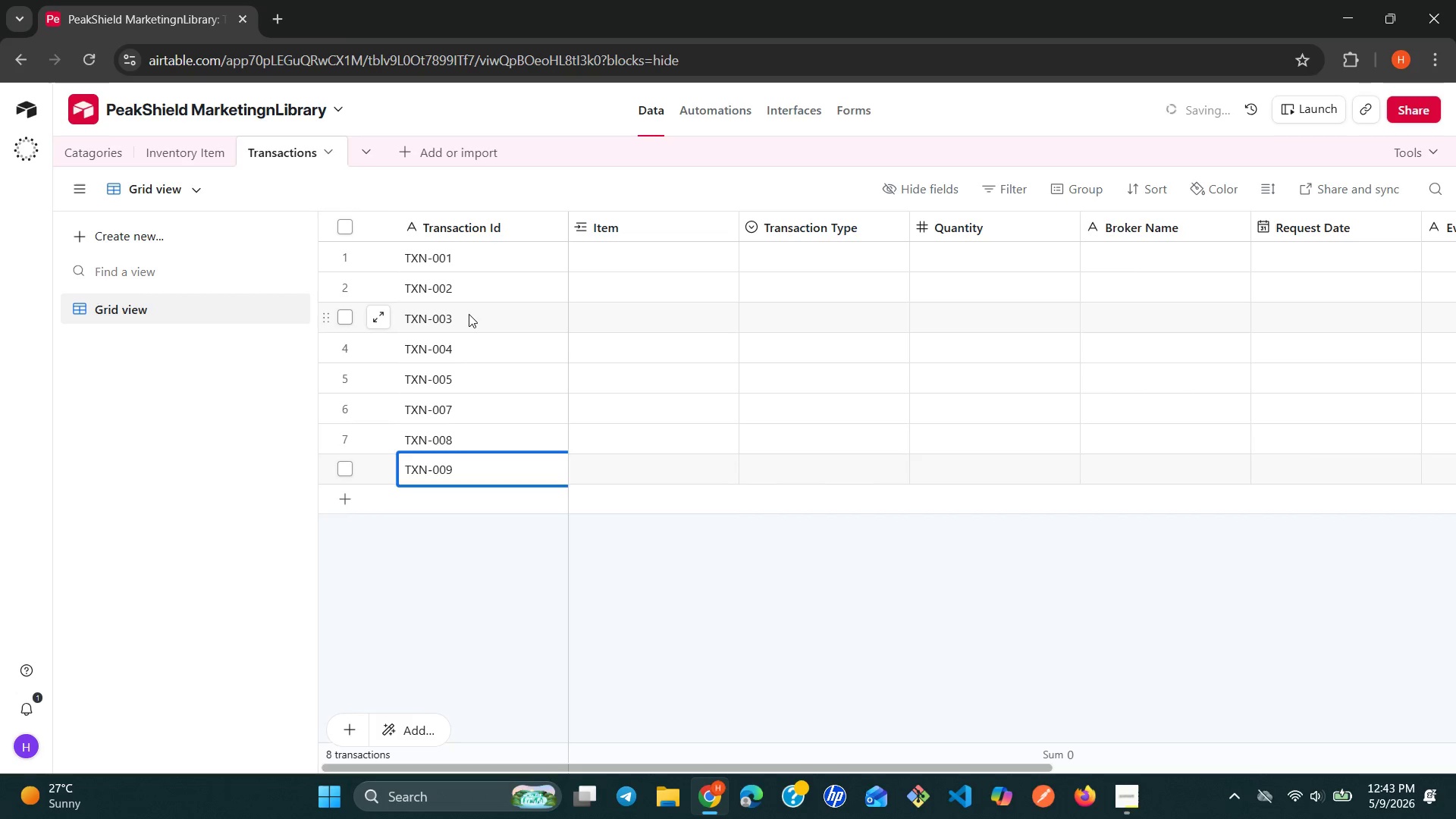 
key(Control+Enter)
 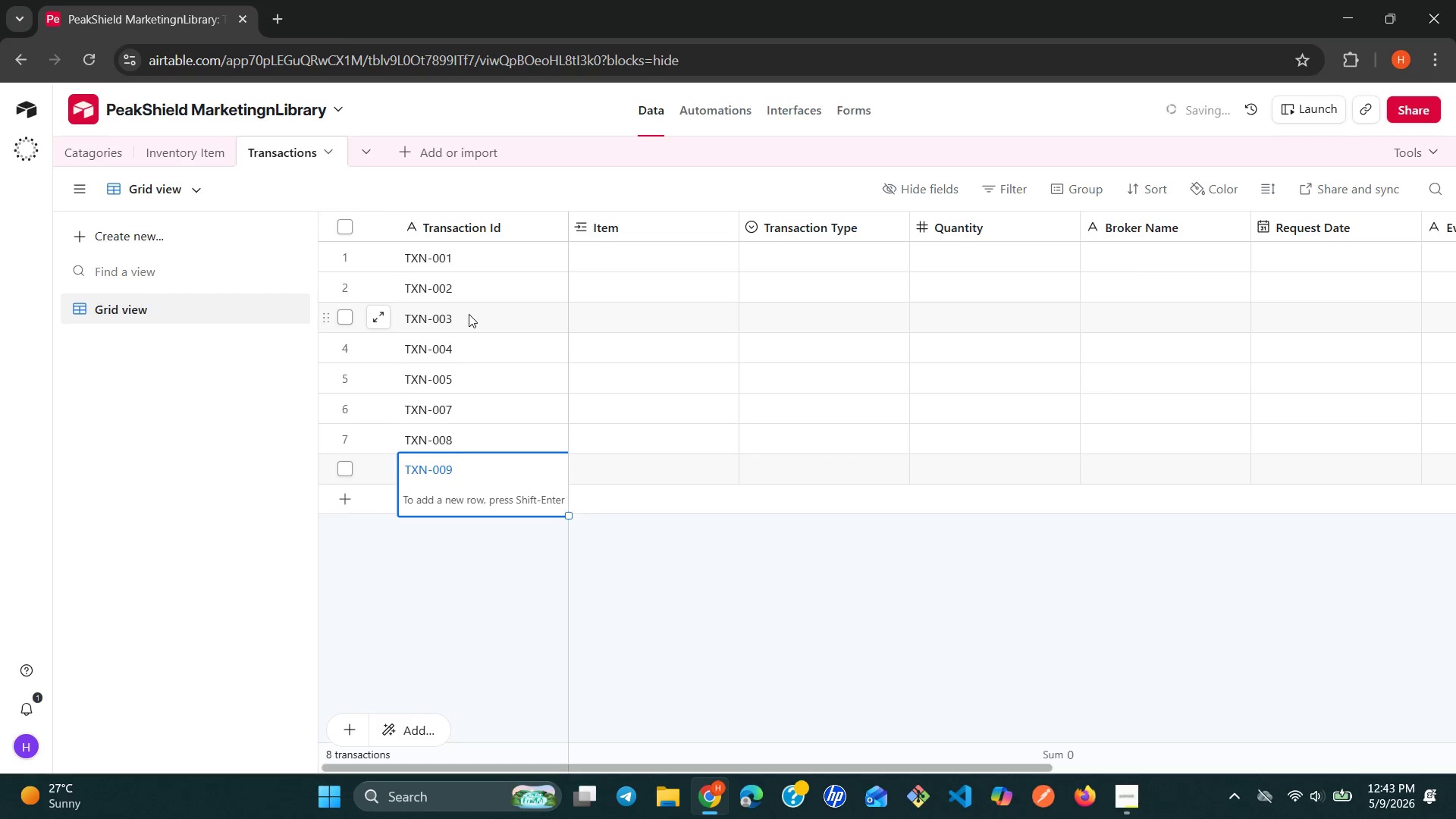 
key(Shift+ShiftLeft)
 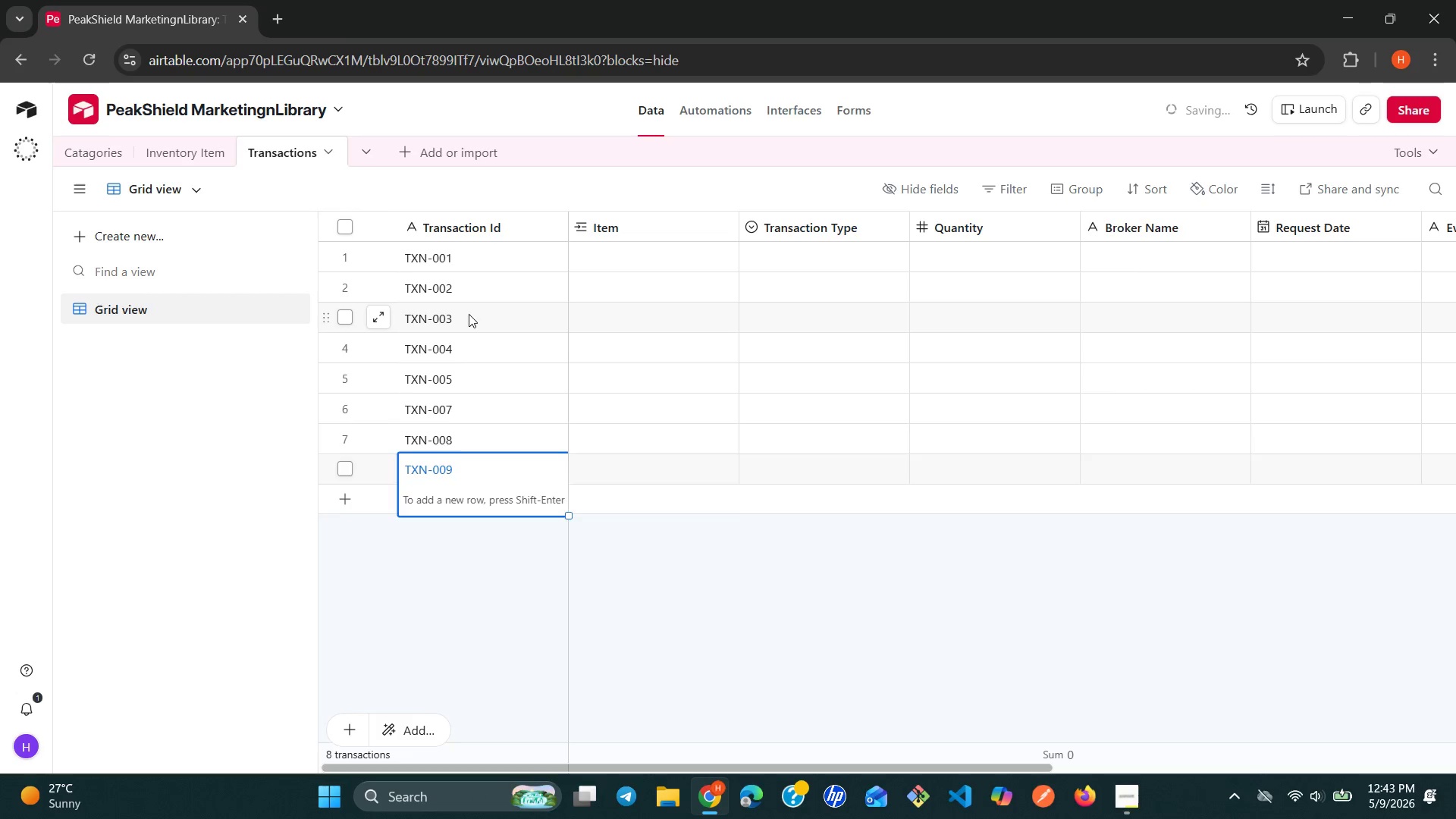 
key(Shift+Enter)
 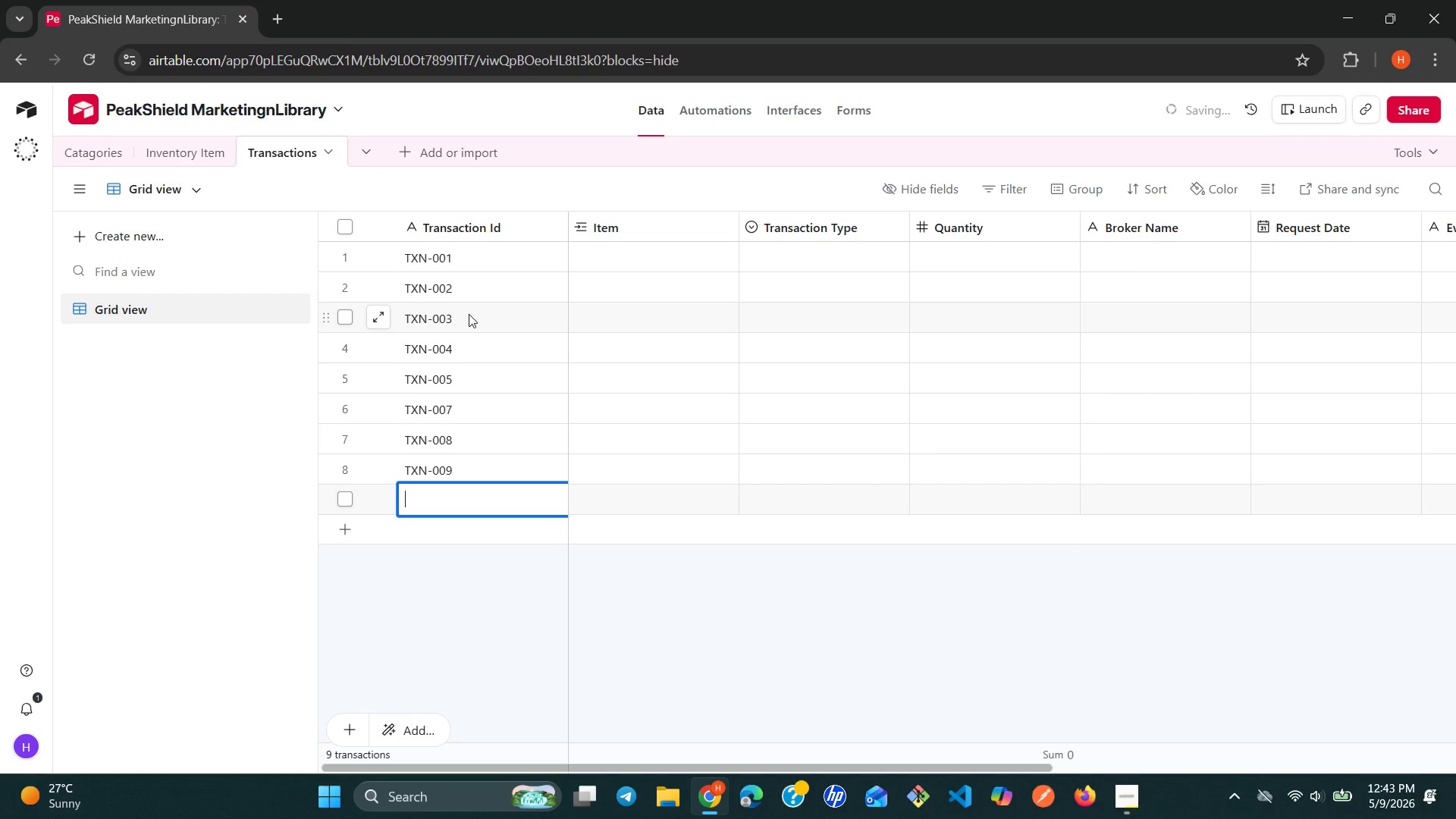 
key(Backspace)
 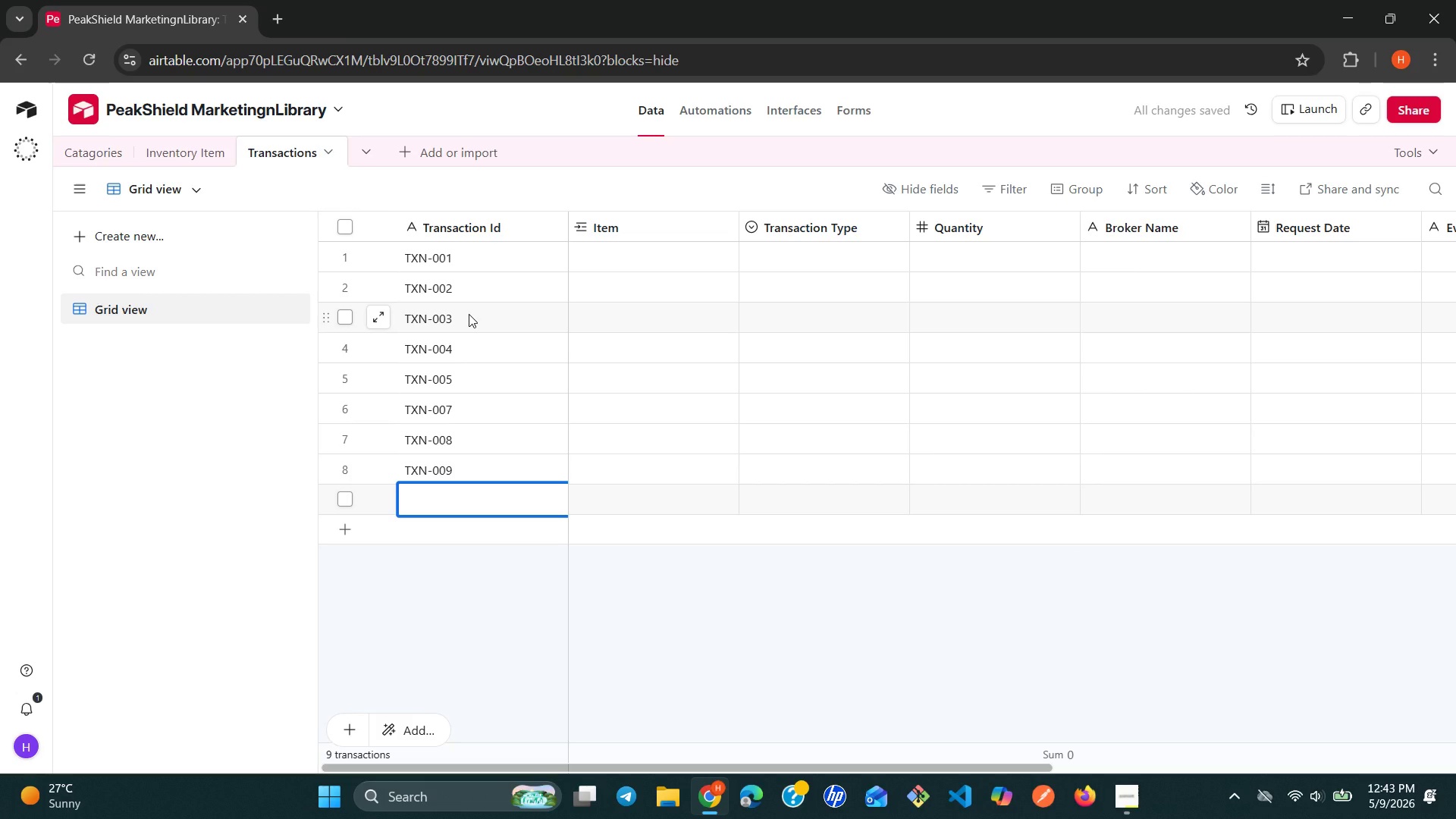 
key(Control+ControlLeft)
 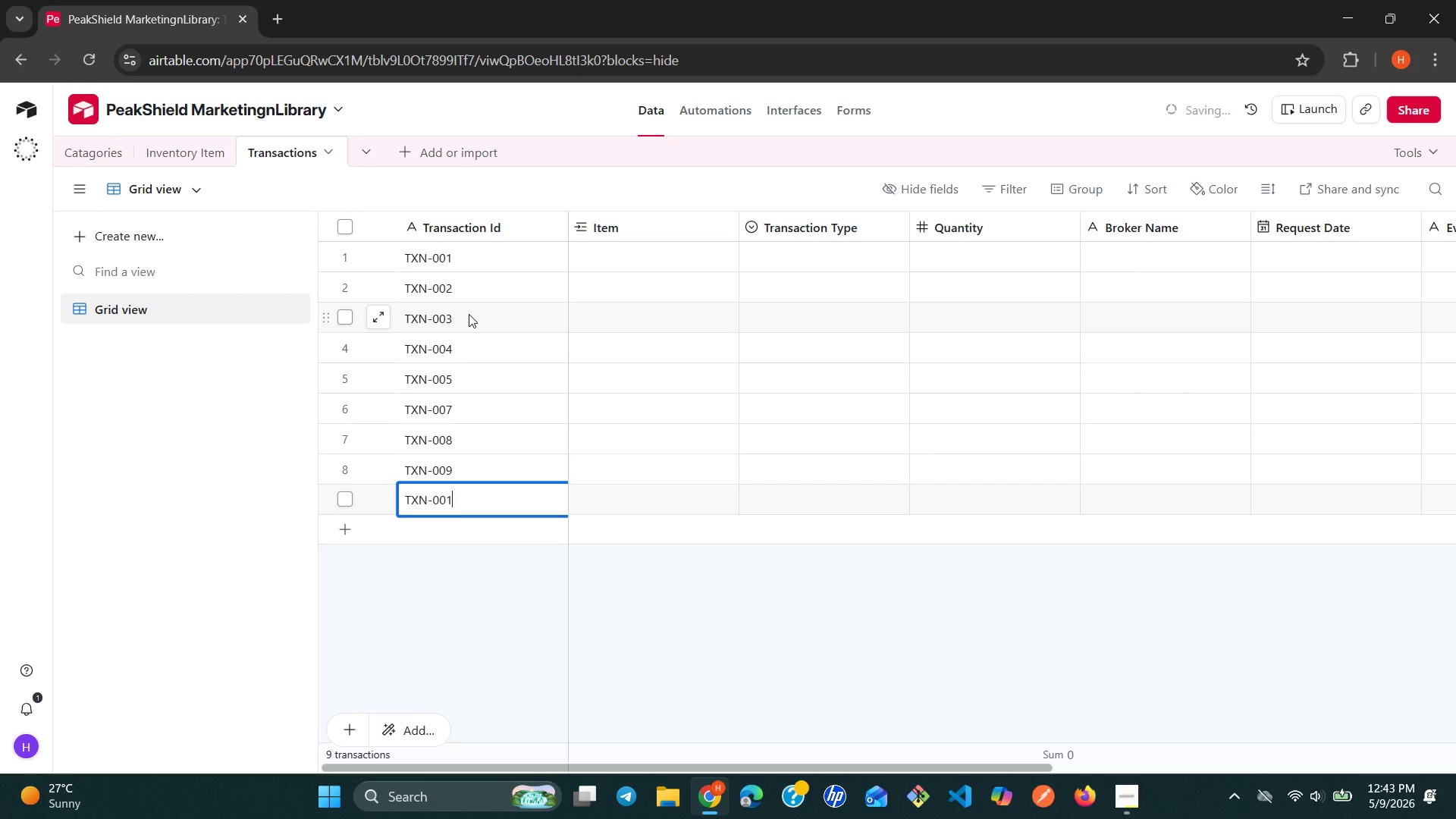 
key(Control+V)
 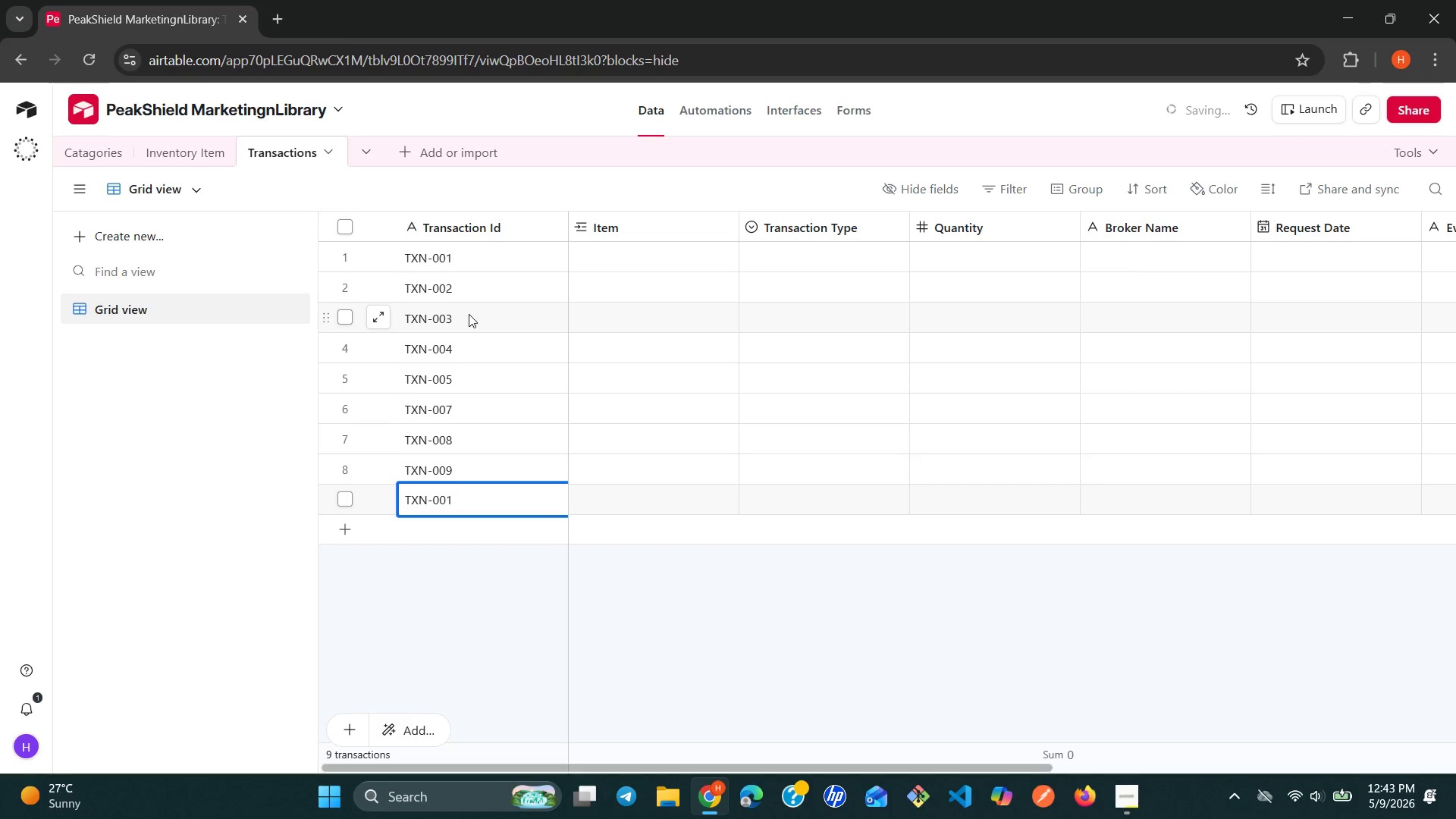 
key(Backspace)
key(Backspace)
type(10)
 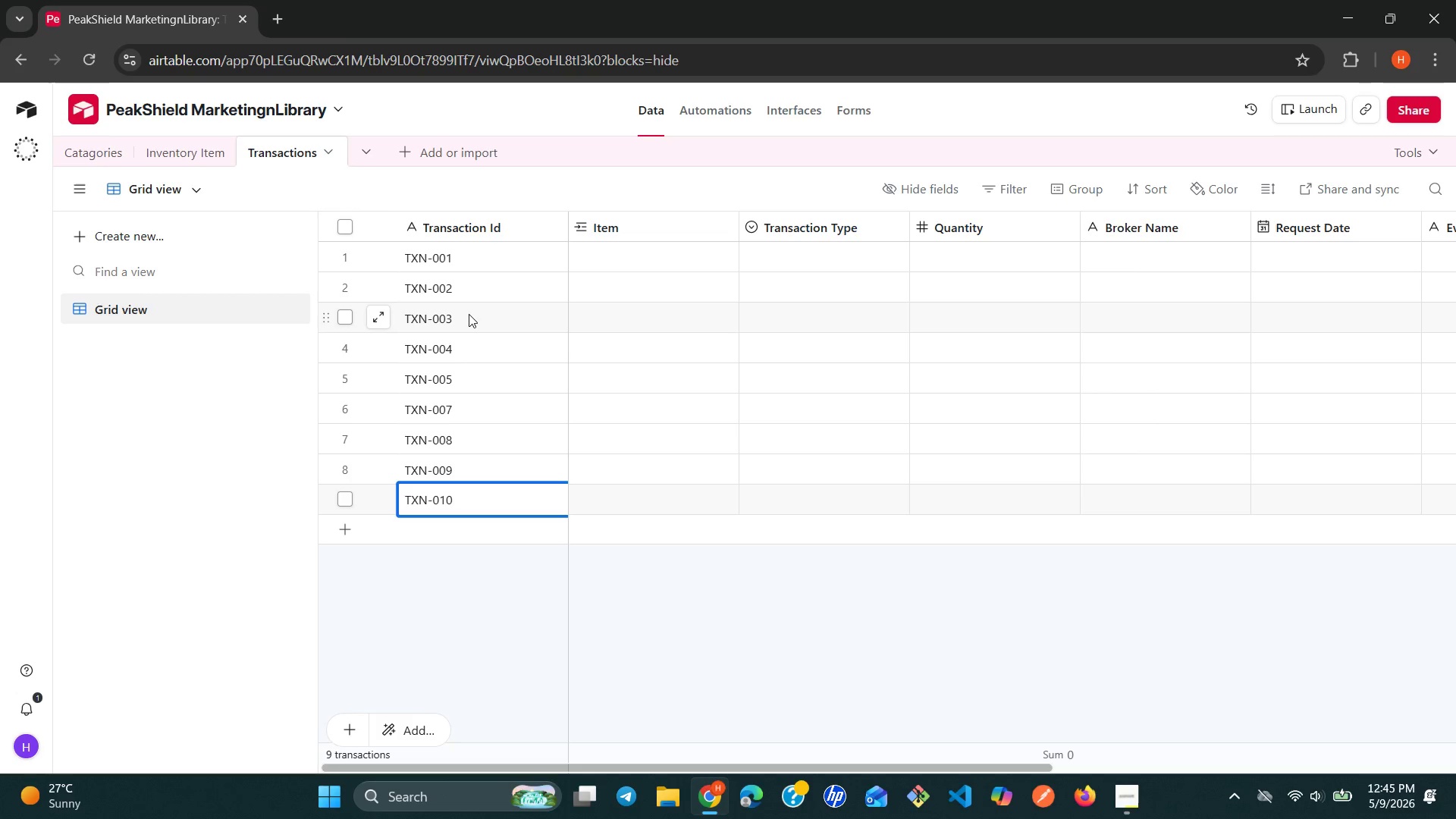 
wait(103.7)
 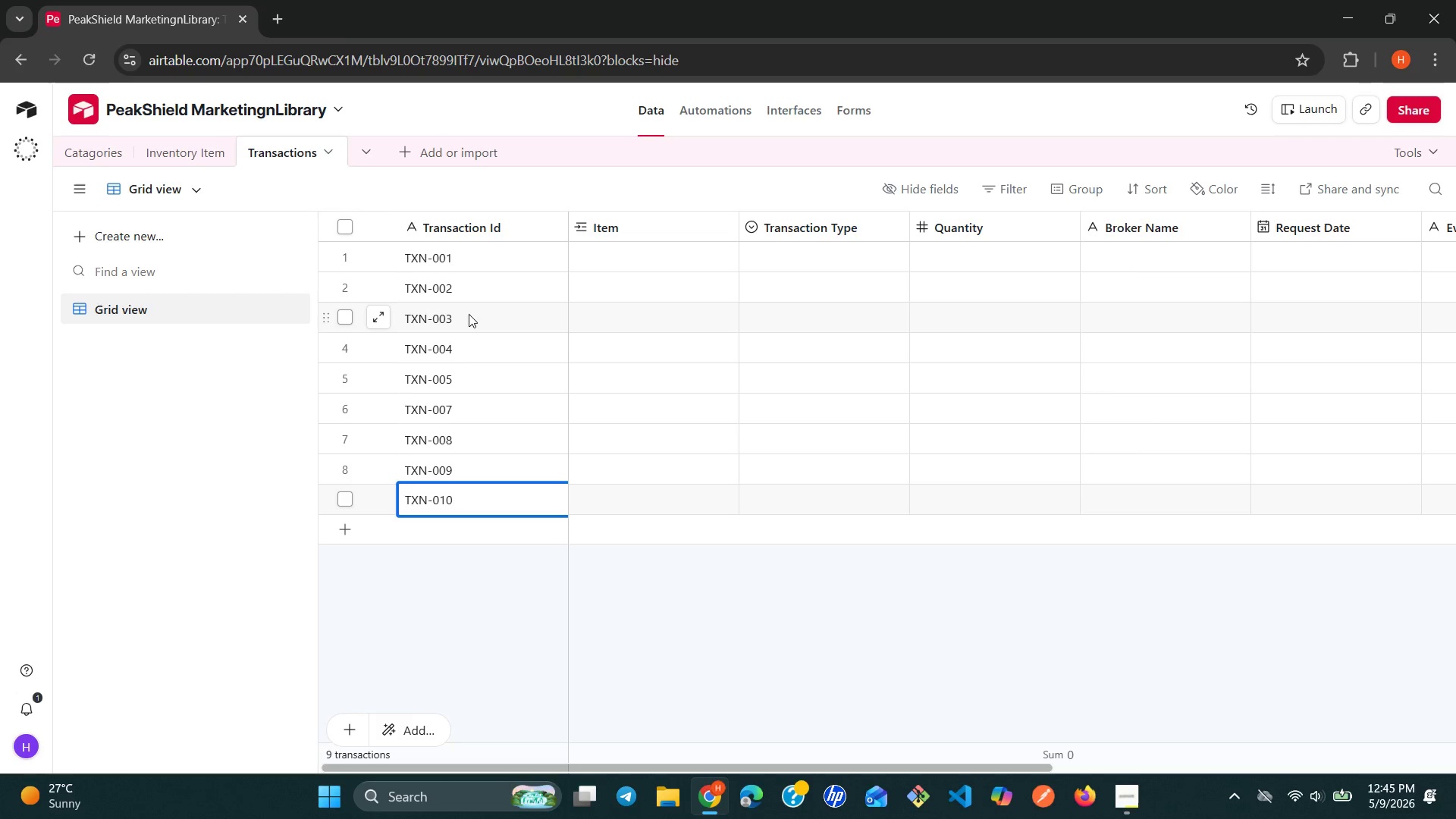 
left_click([652, 246])
 